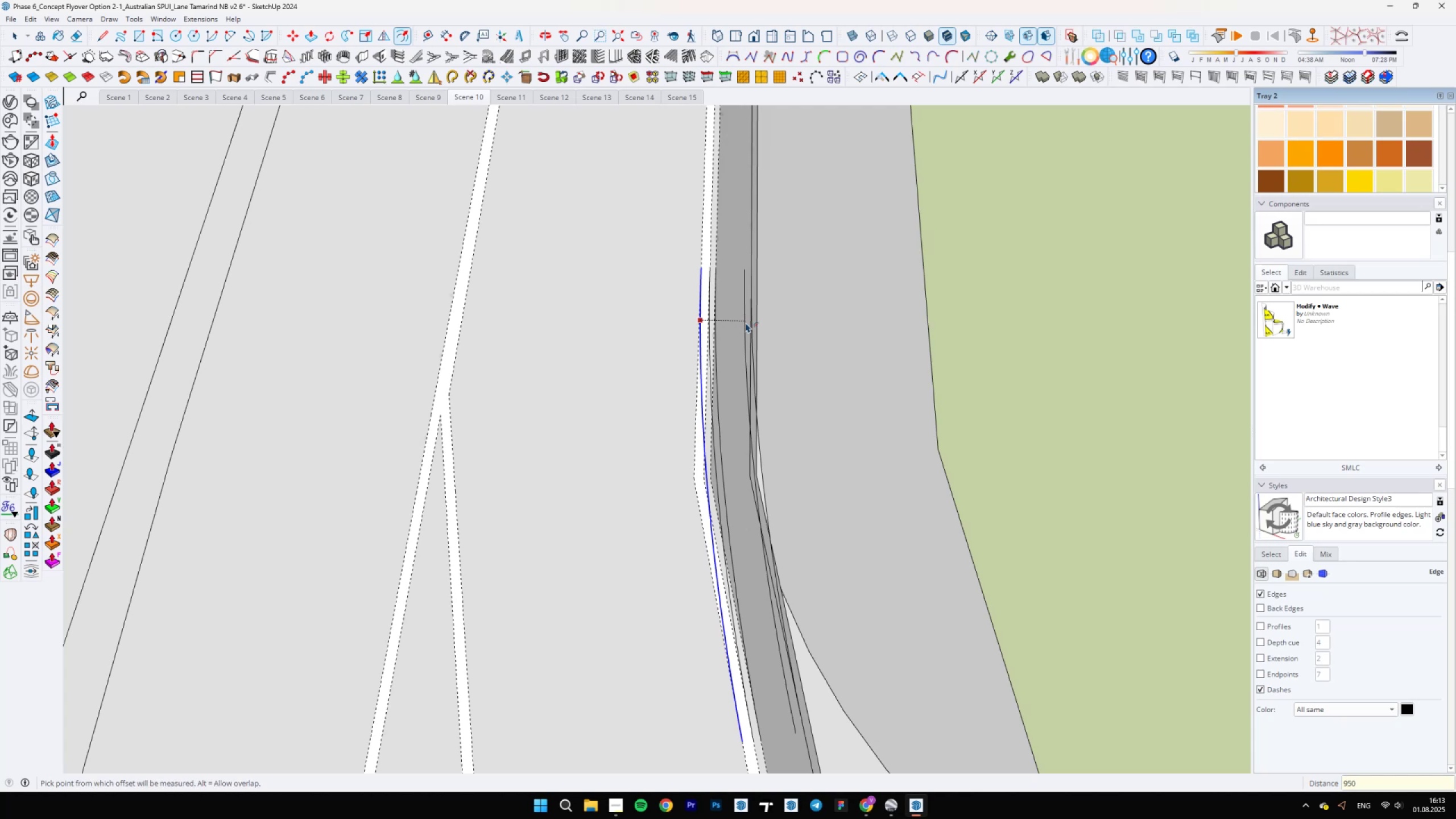 
key(Space)
 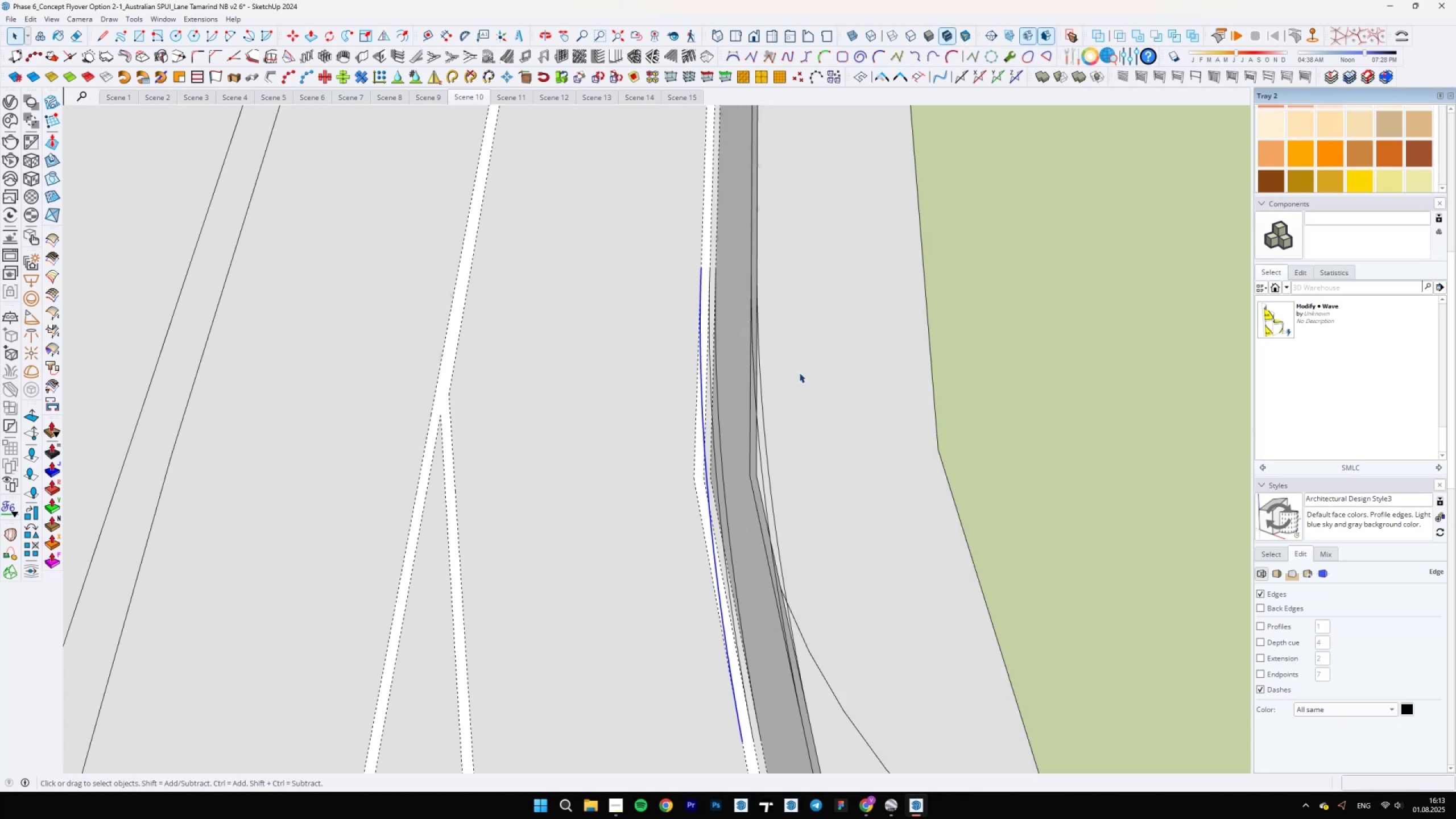 
scroll: coordinate [800, 388], scroll_direction: down, amount: 11.0
 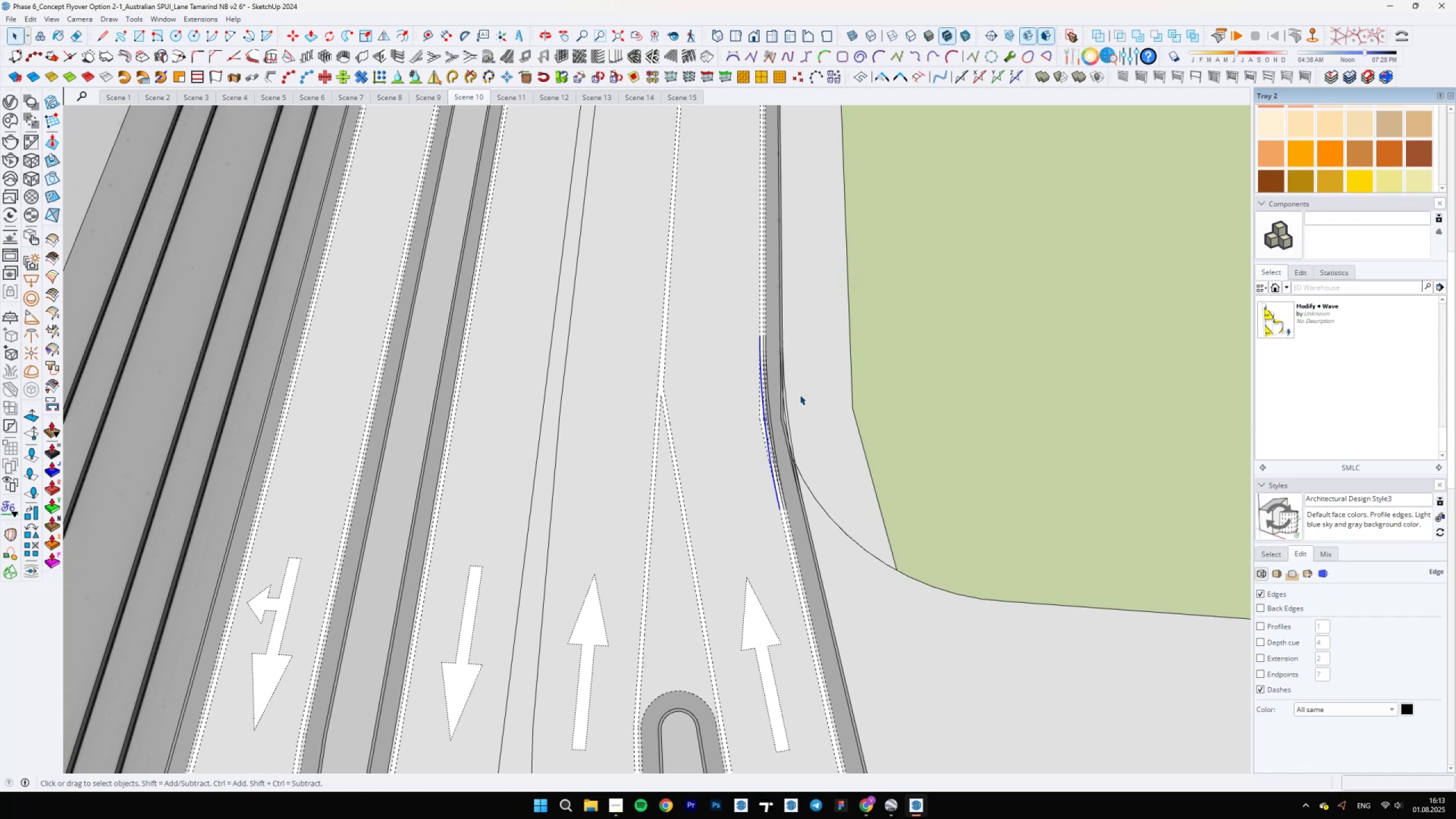 
wait(13.09)
 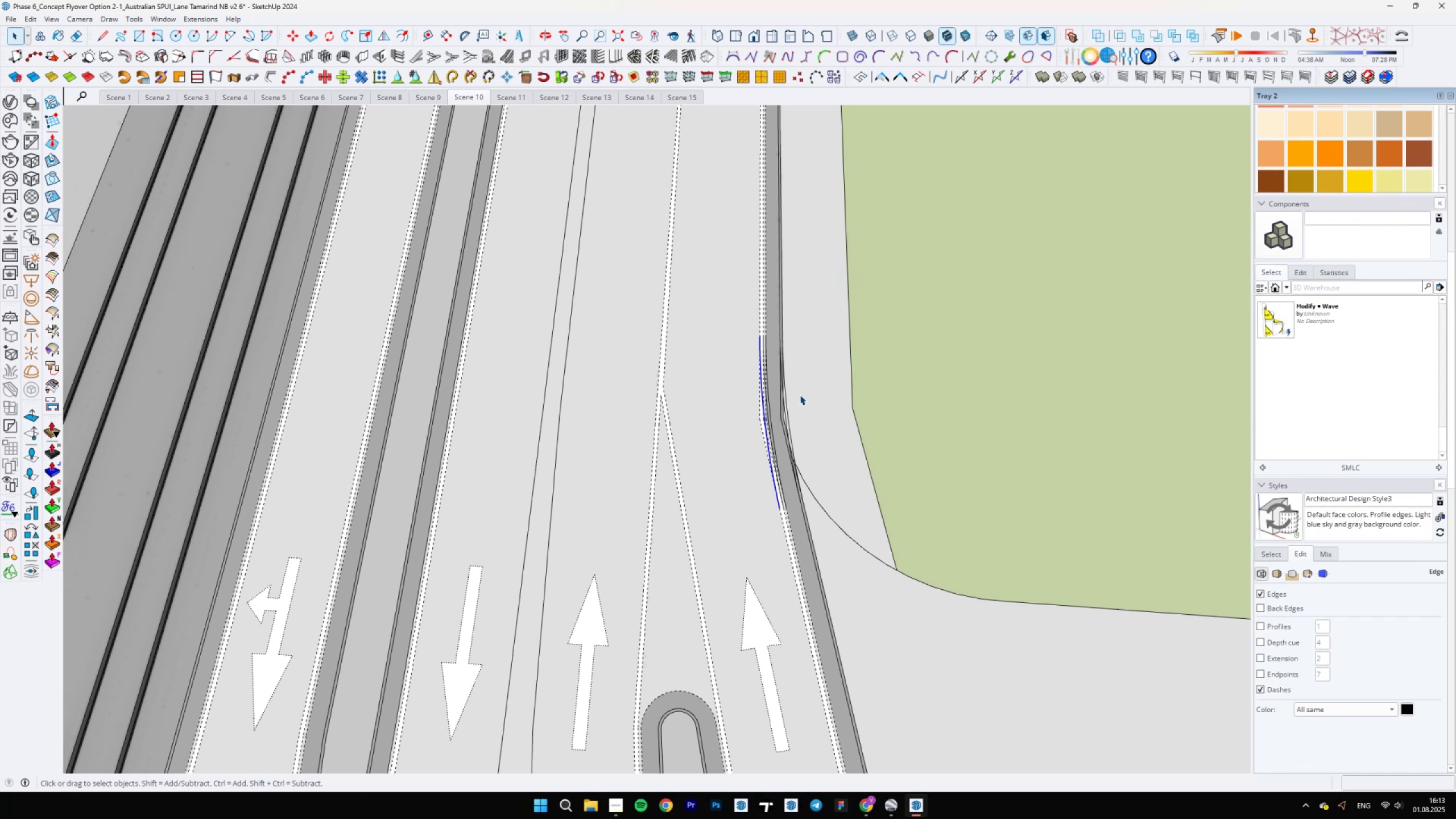 
scroll: coordinate [762, 429], scroll_direction: up, amount: 21.0
 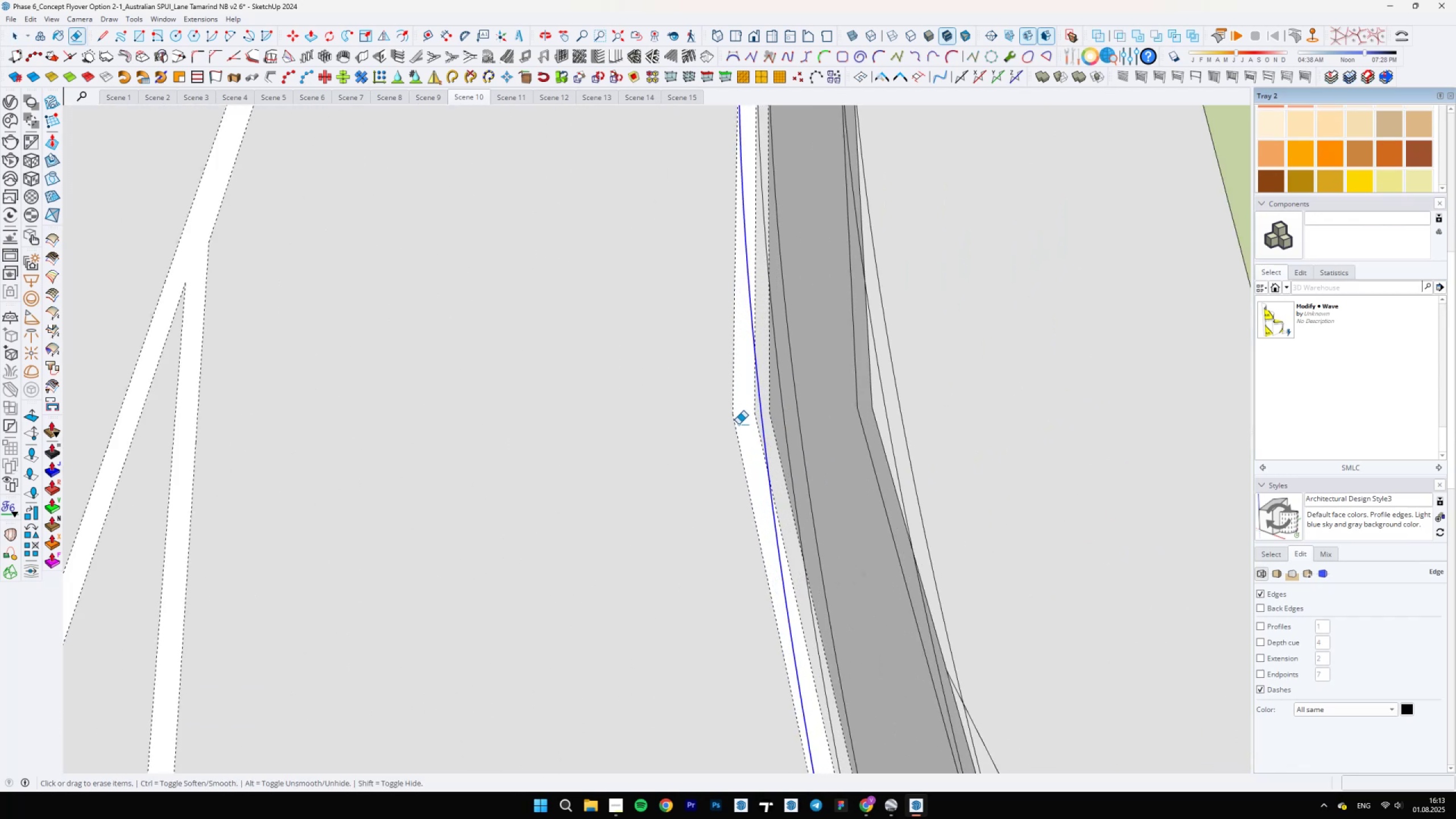 
key(E)
 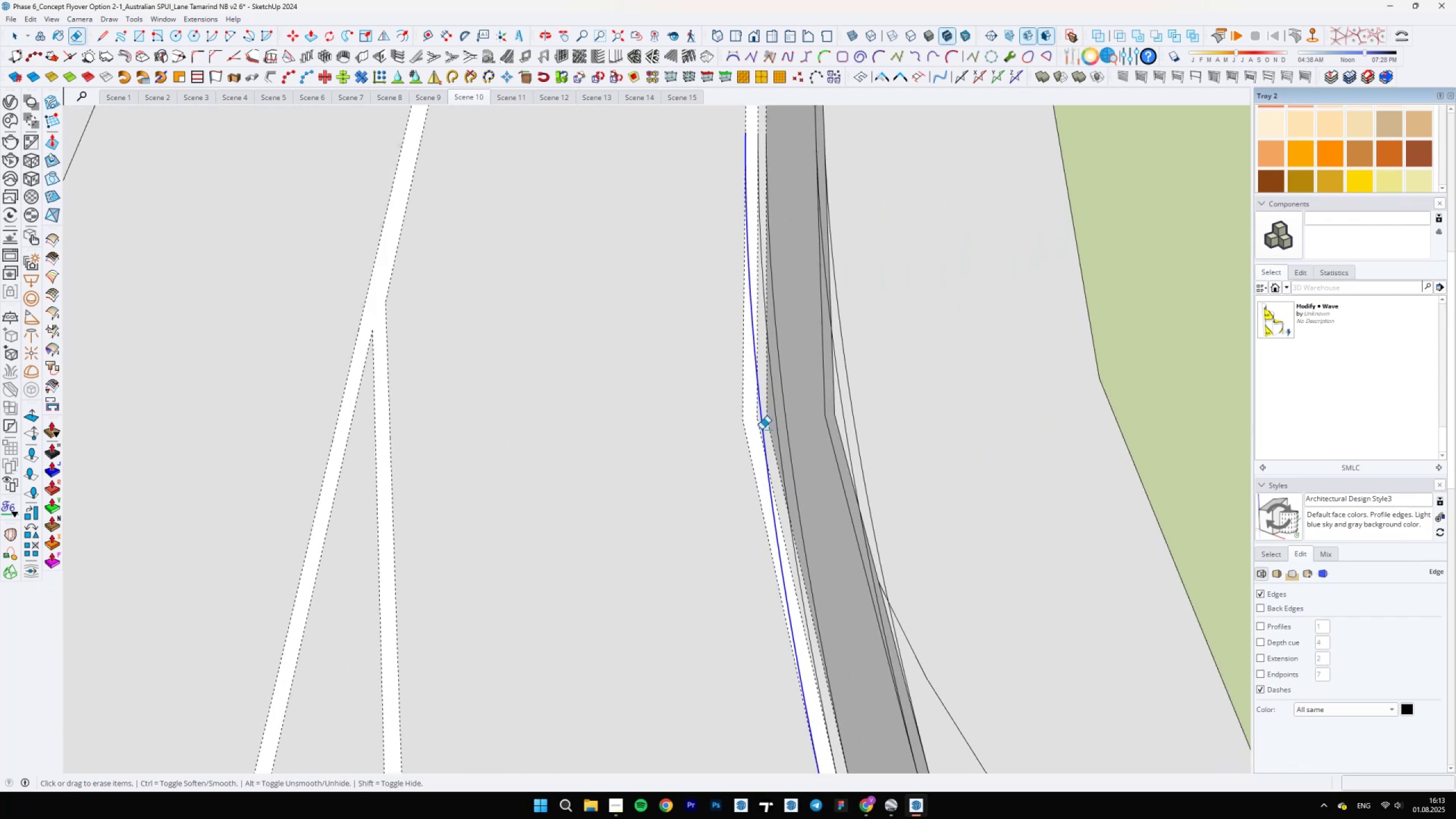 
left_click_drag(start_coordinate=[739, 433], to_coordinate=[738, 410])
 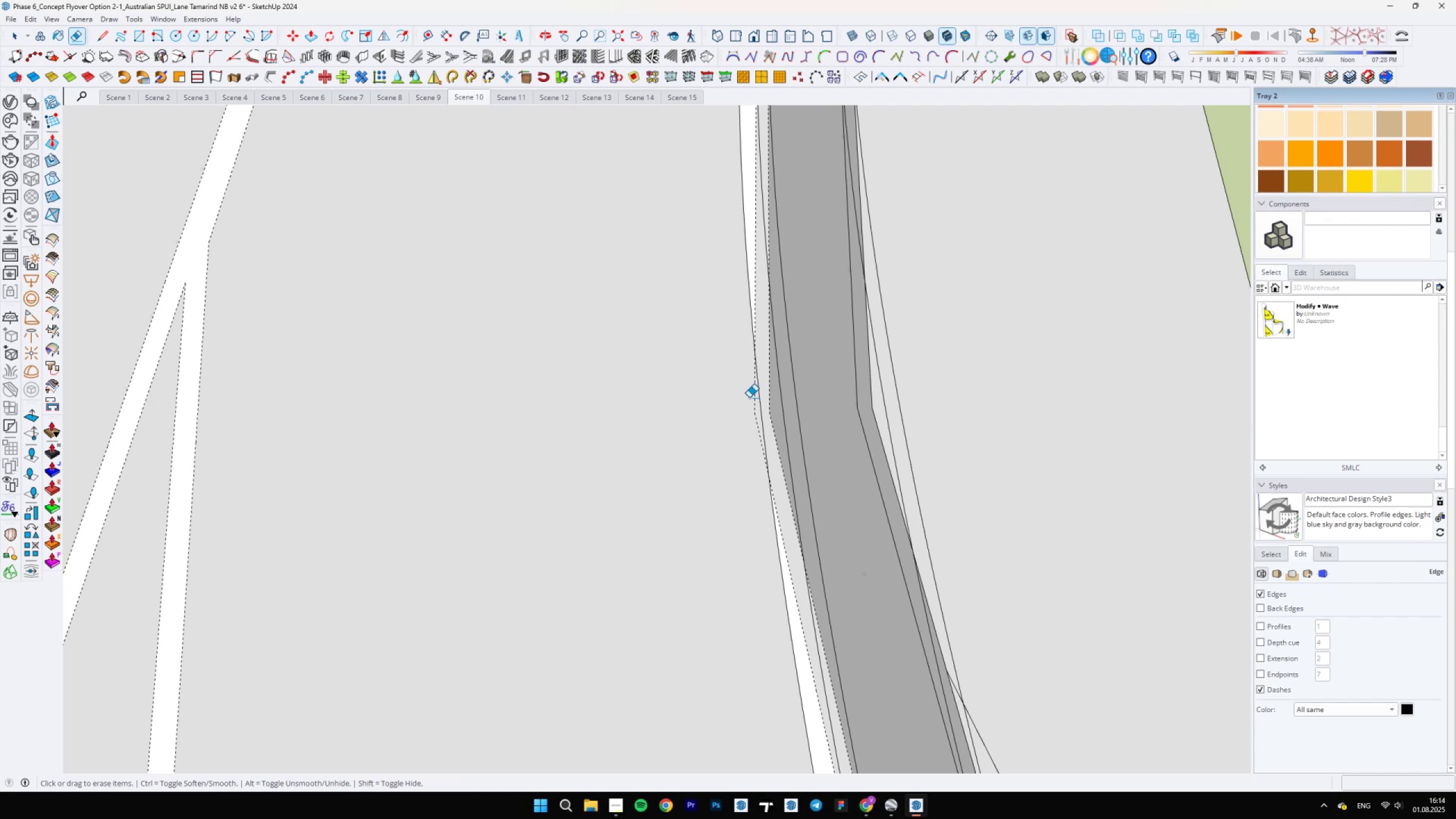 
wait(10.57)
 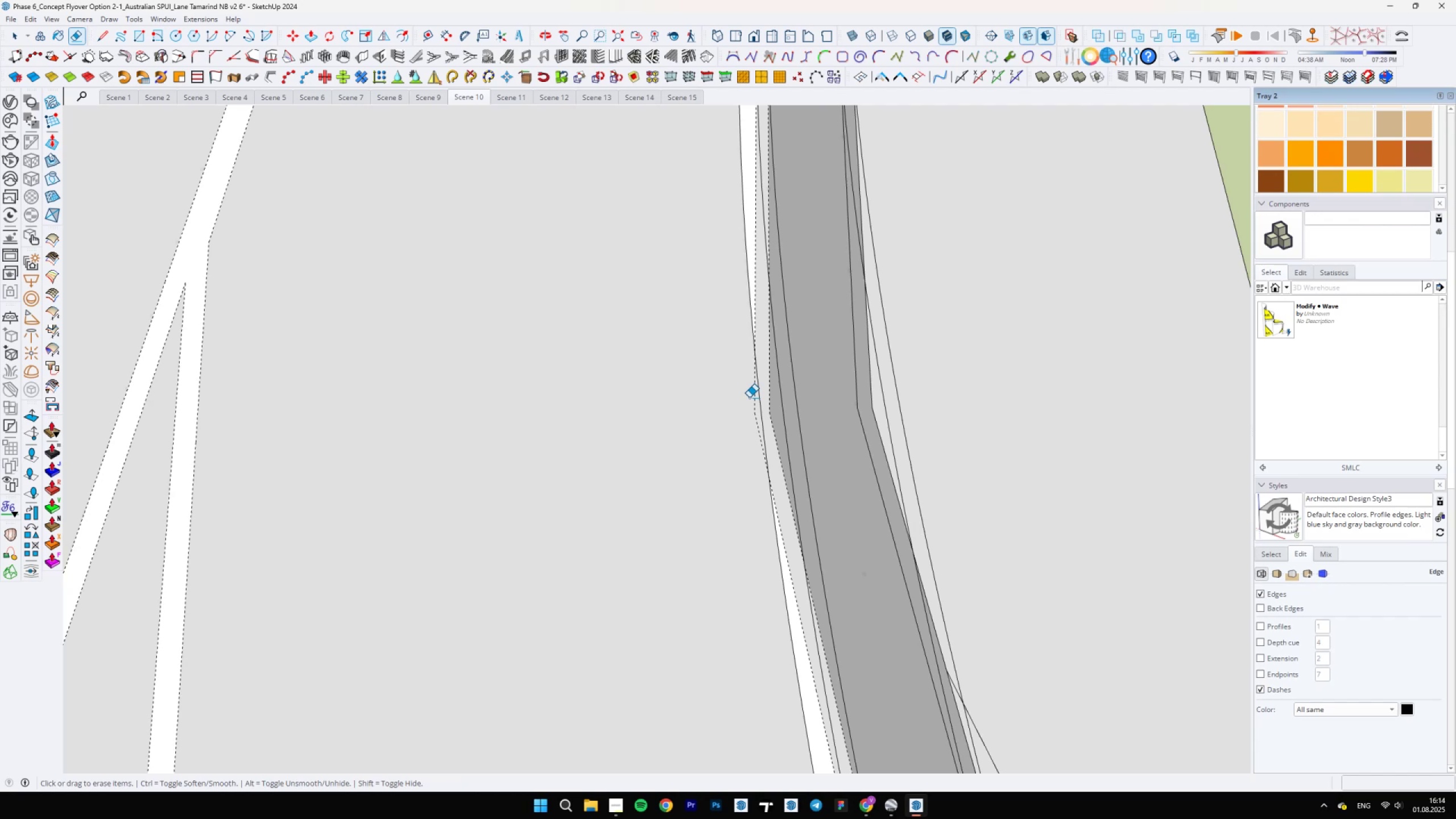 
scroll: coordinate [721, 422], scroll_direction: up, amount: 4.0
 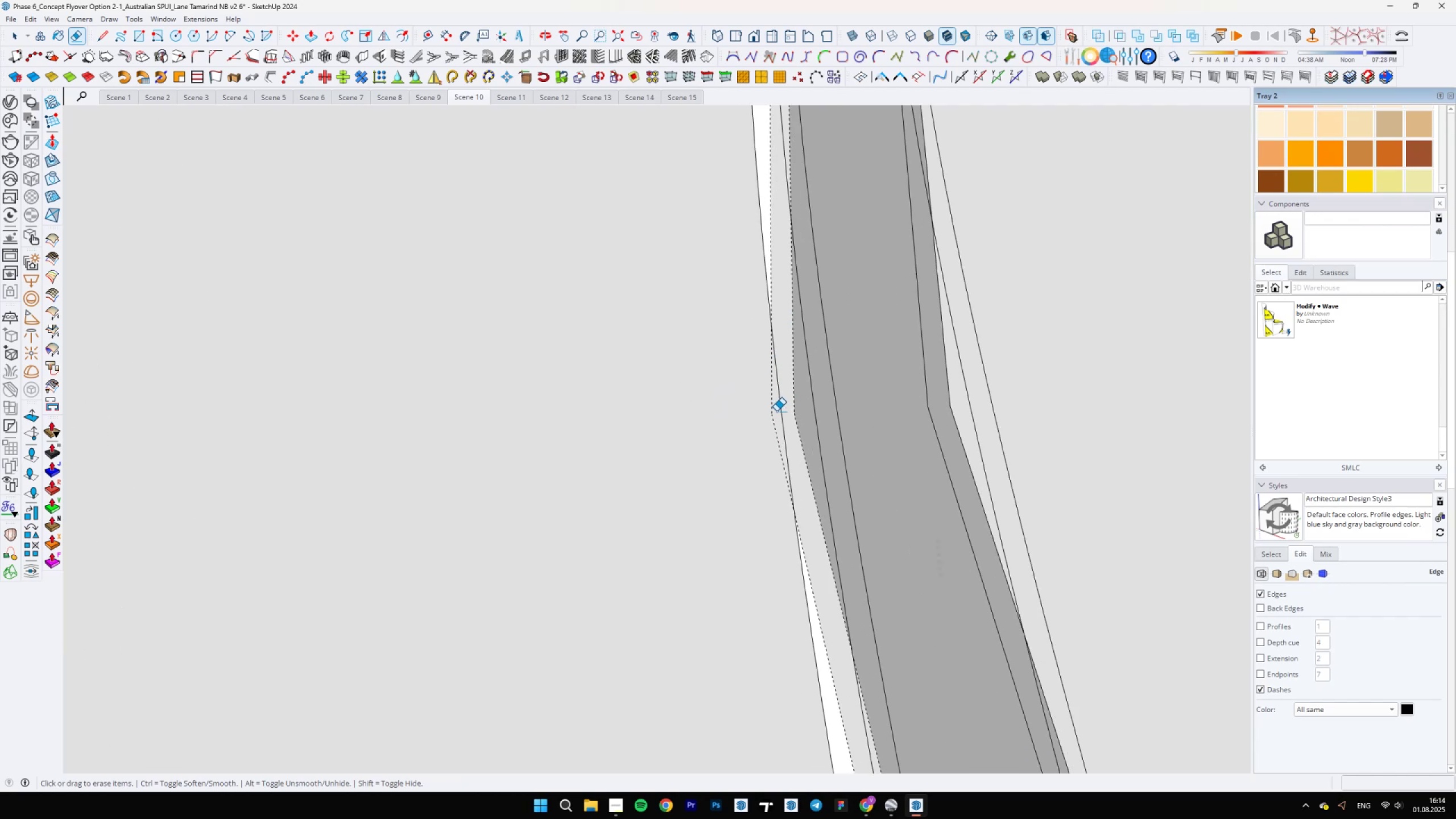 
left_click_drag(start_coordinate=[770, 416], to_coordinate=[772, 410])
 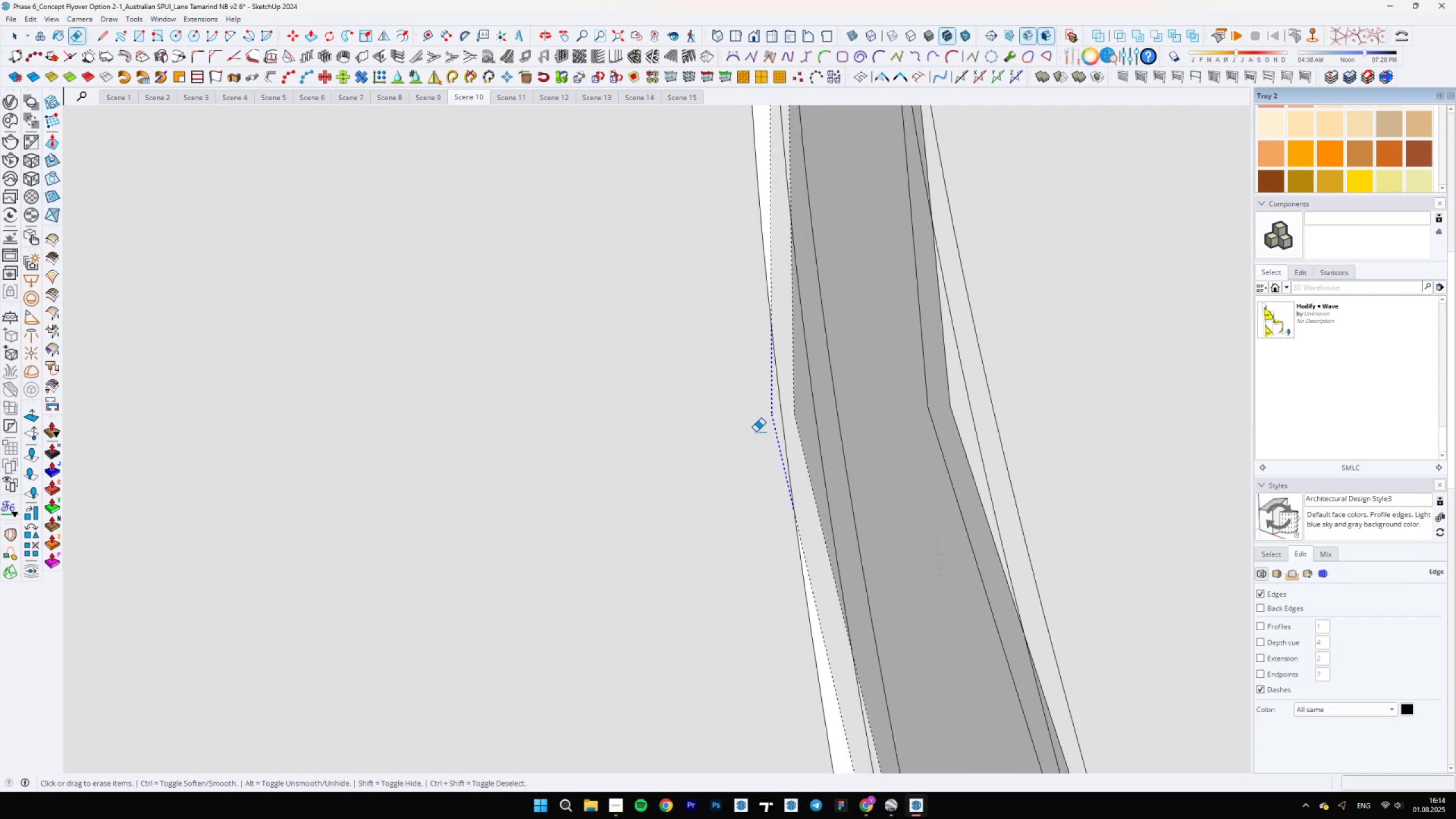 
scroll: coordinate [793, 493], scroll_direction: down, amount: 11.0
 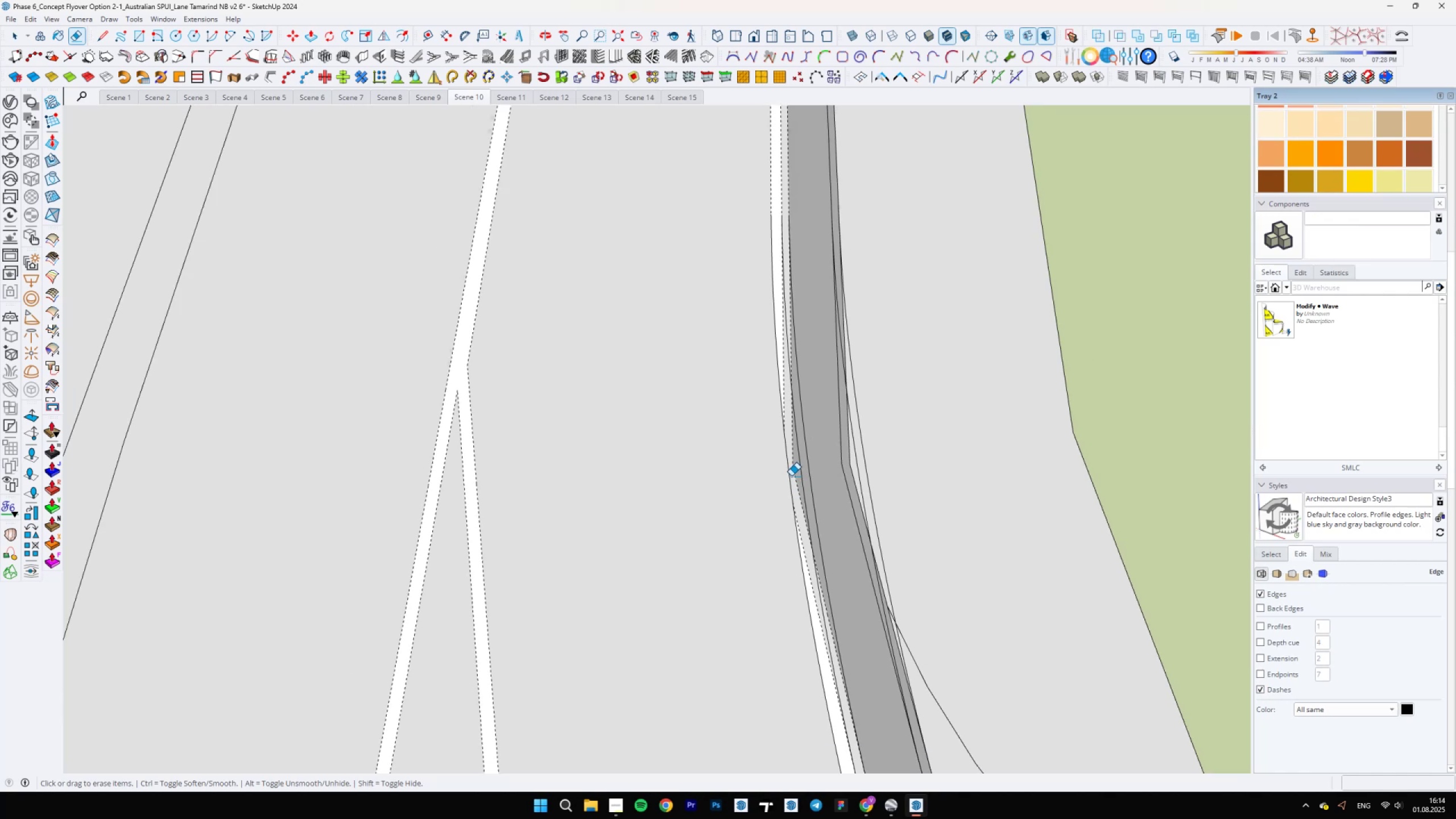 
left_click_drag(start_coordinate=[795, 468], to_coordinate=[795, 464])
 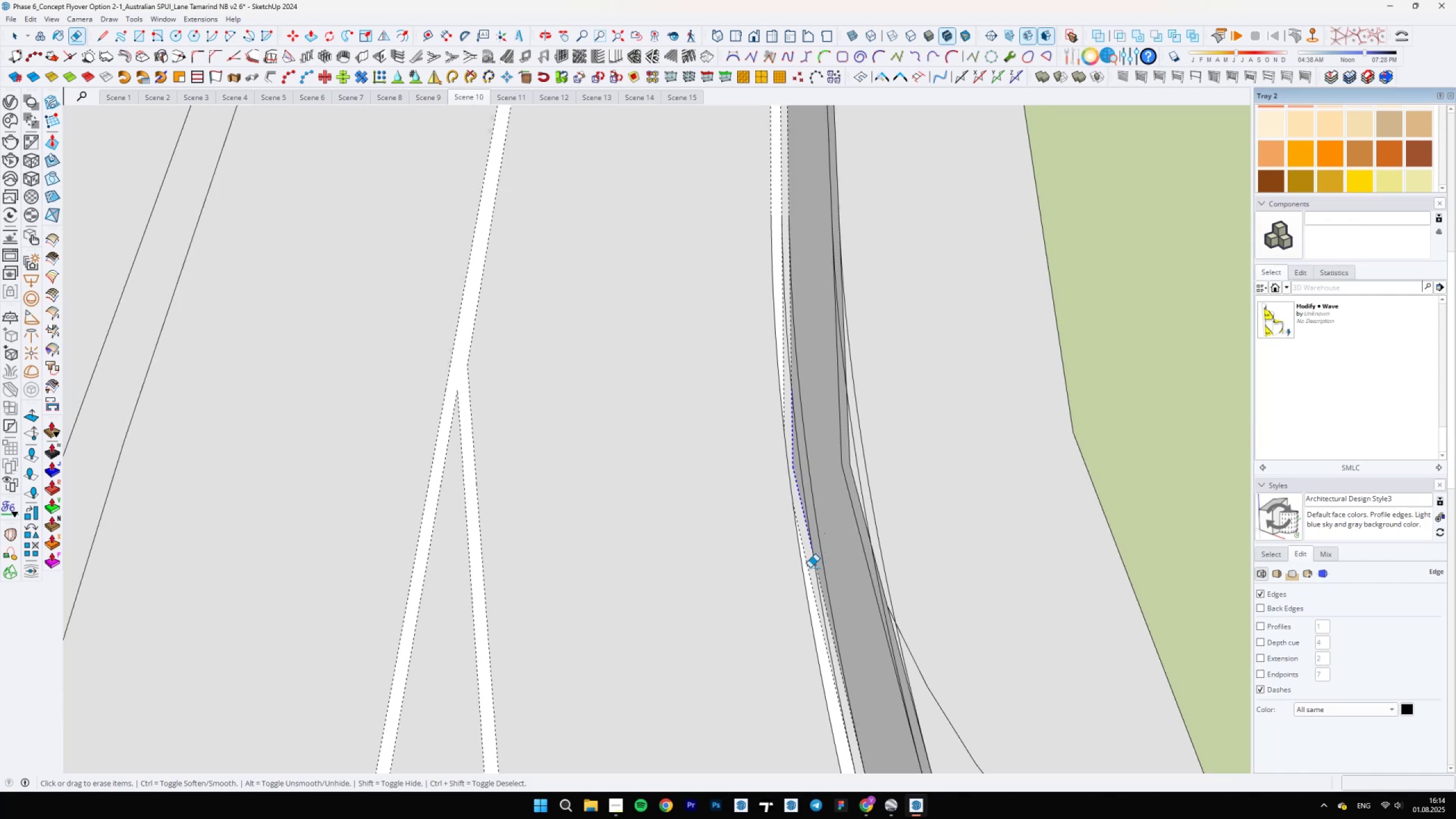 
left_click([809, 569])
 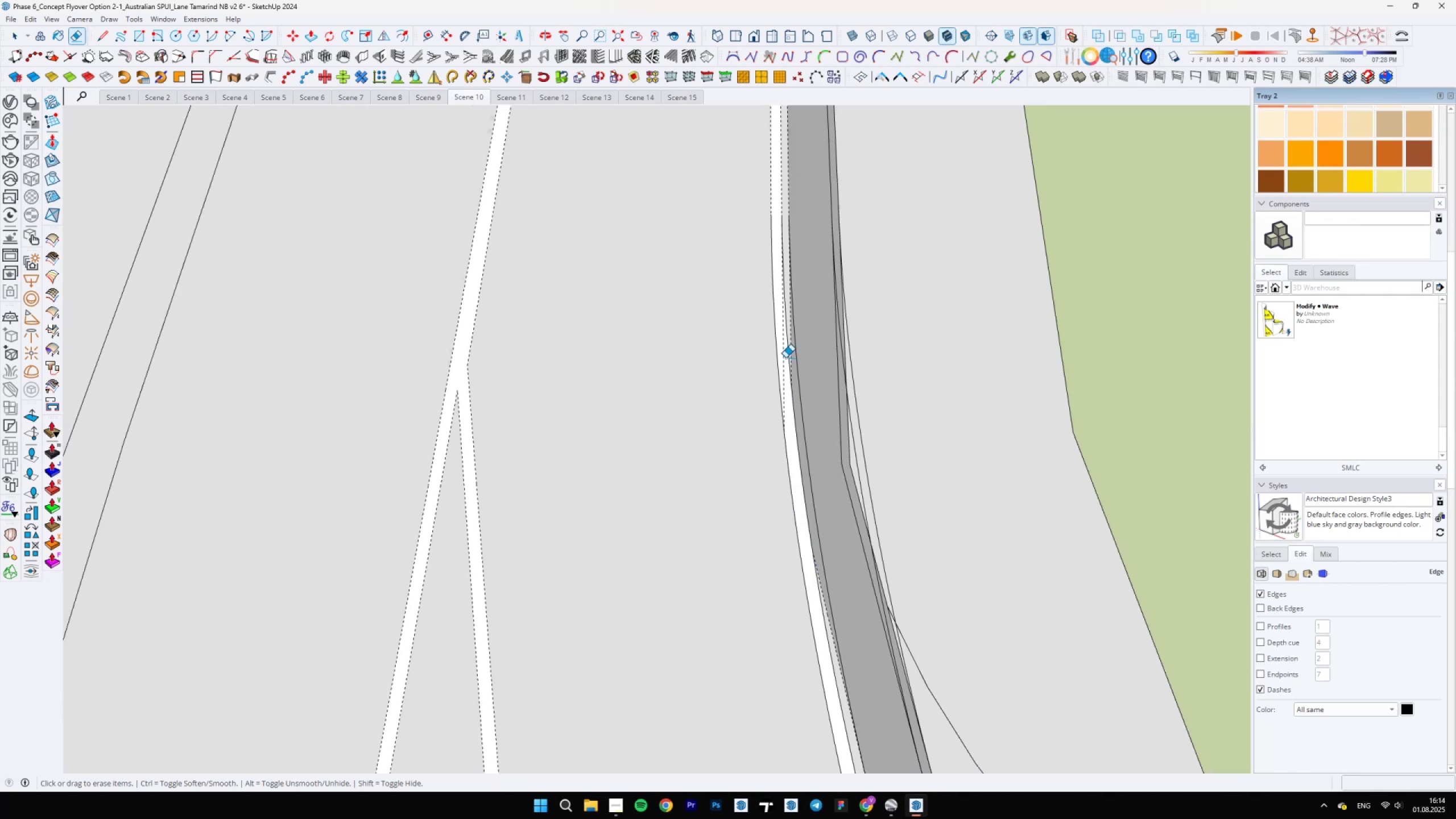 
double_click([784, 358])
 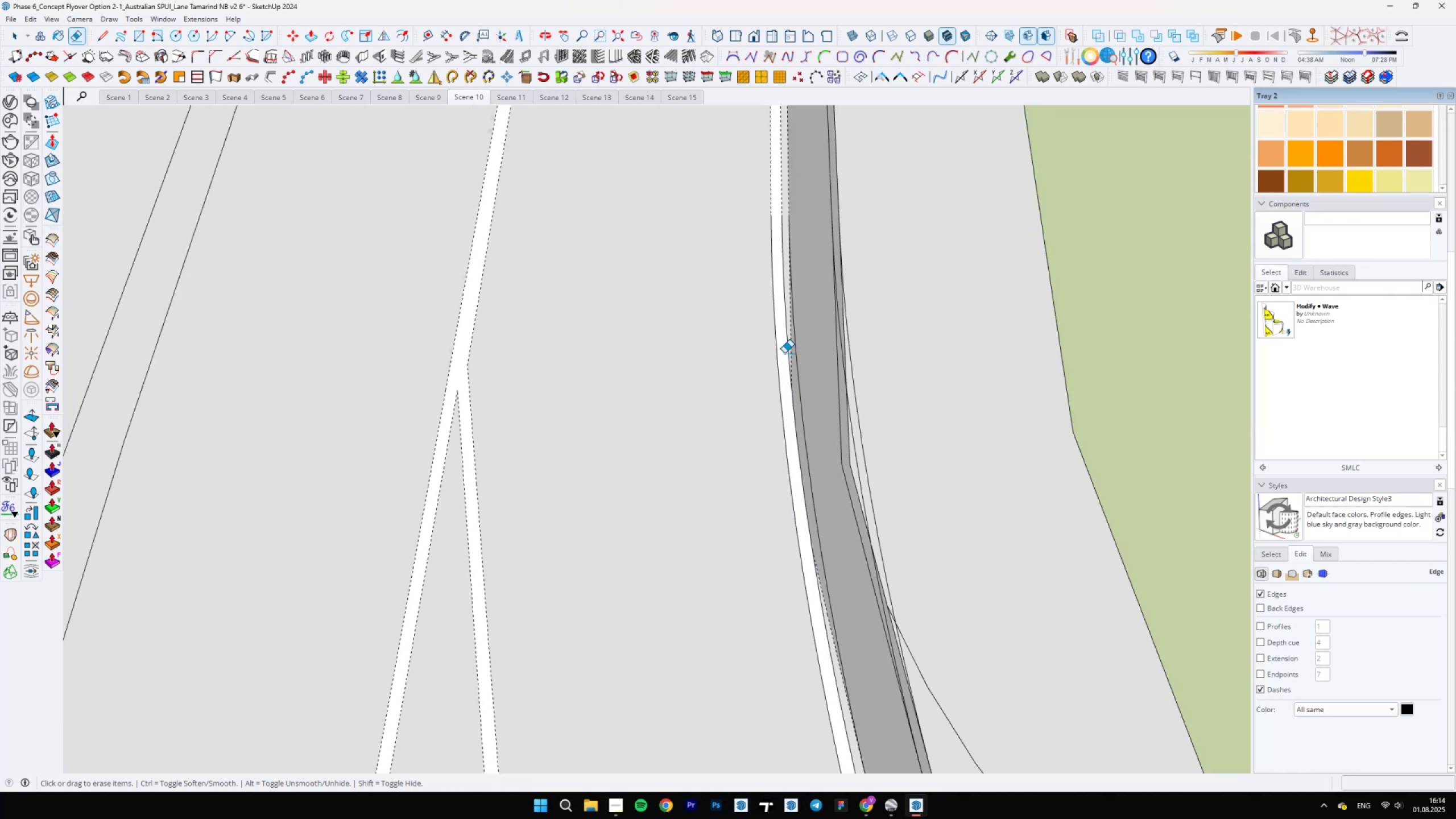 
scroll: coordinate [809, 573], scroll_direction: up, amount: 2.0
 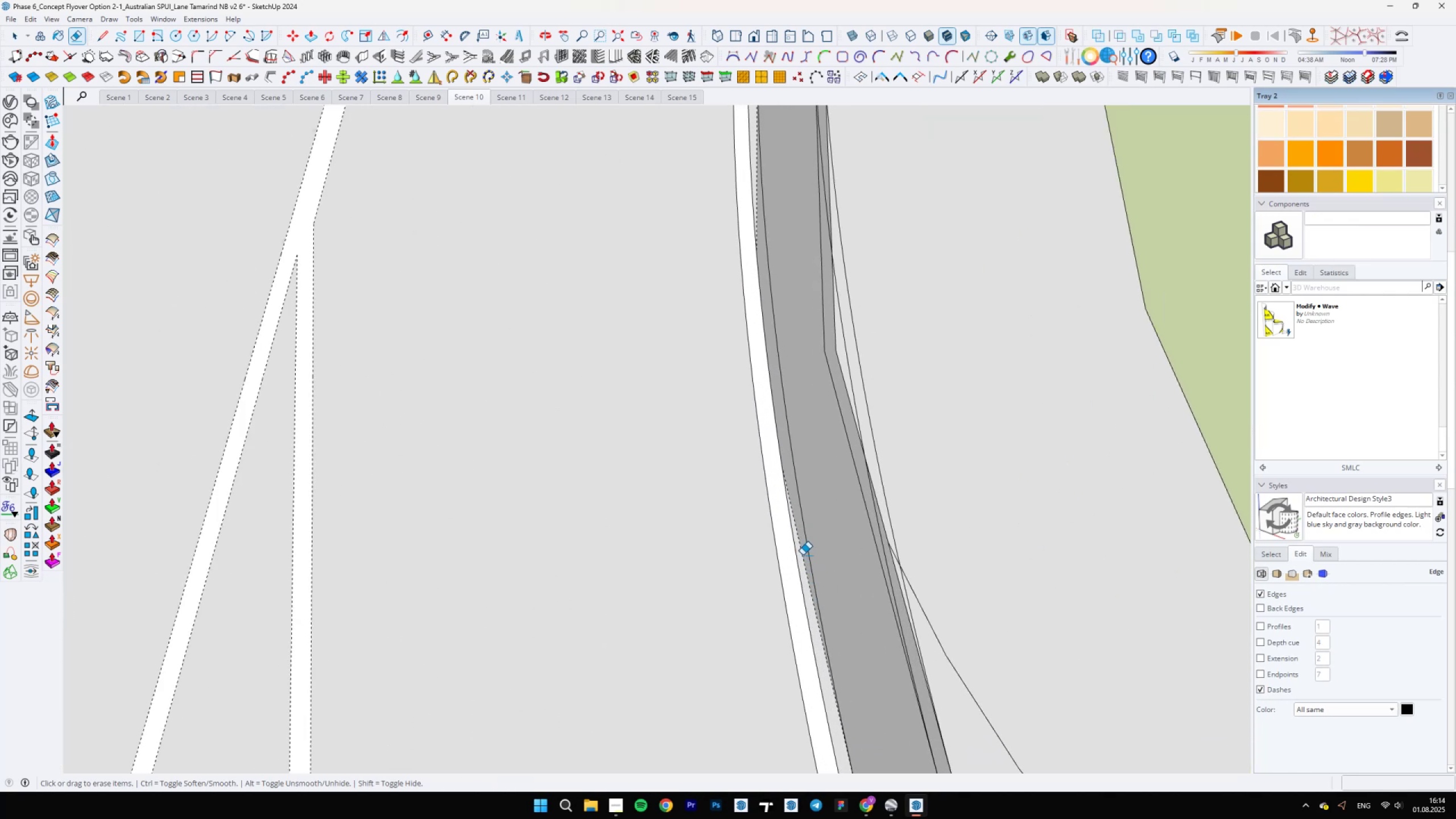 
left_click([803, 555])
 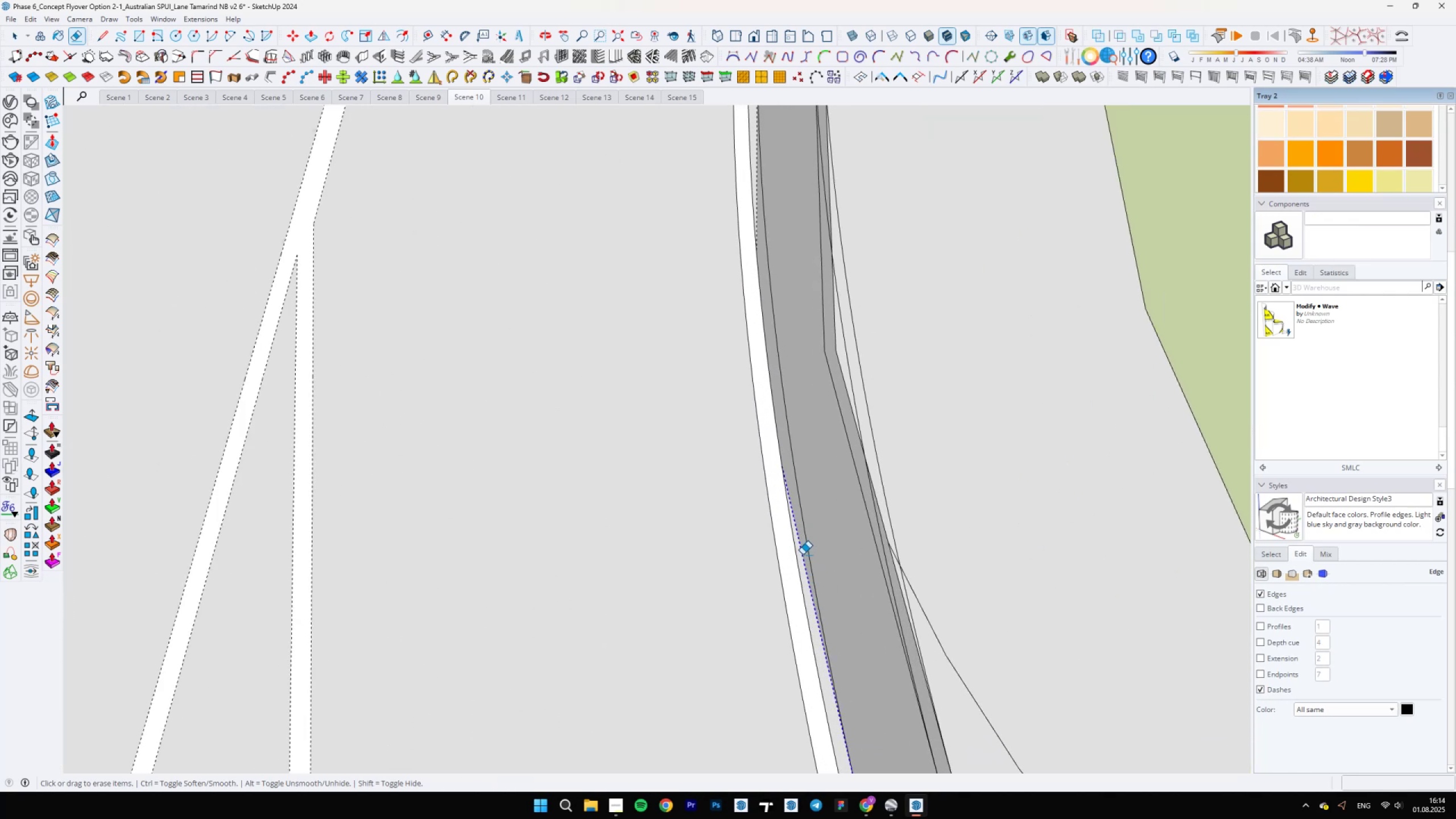 
scroll: coordinate [797, 568], scroll_direction: down, amount: 5.0
 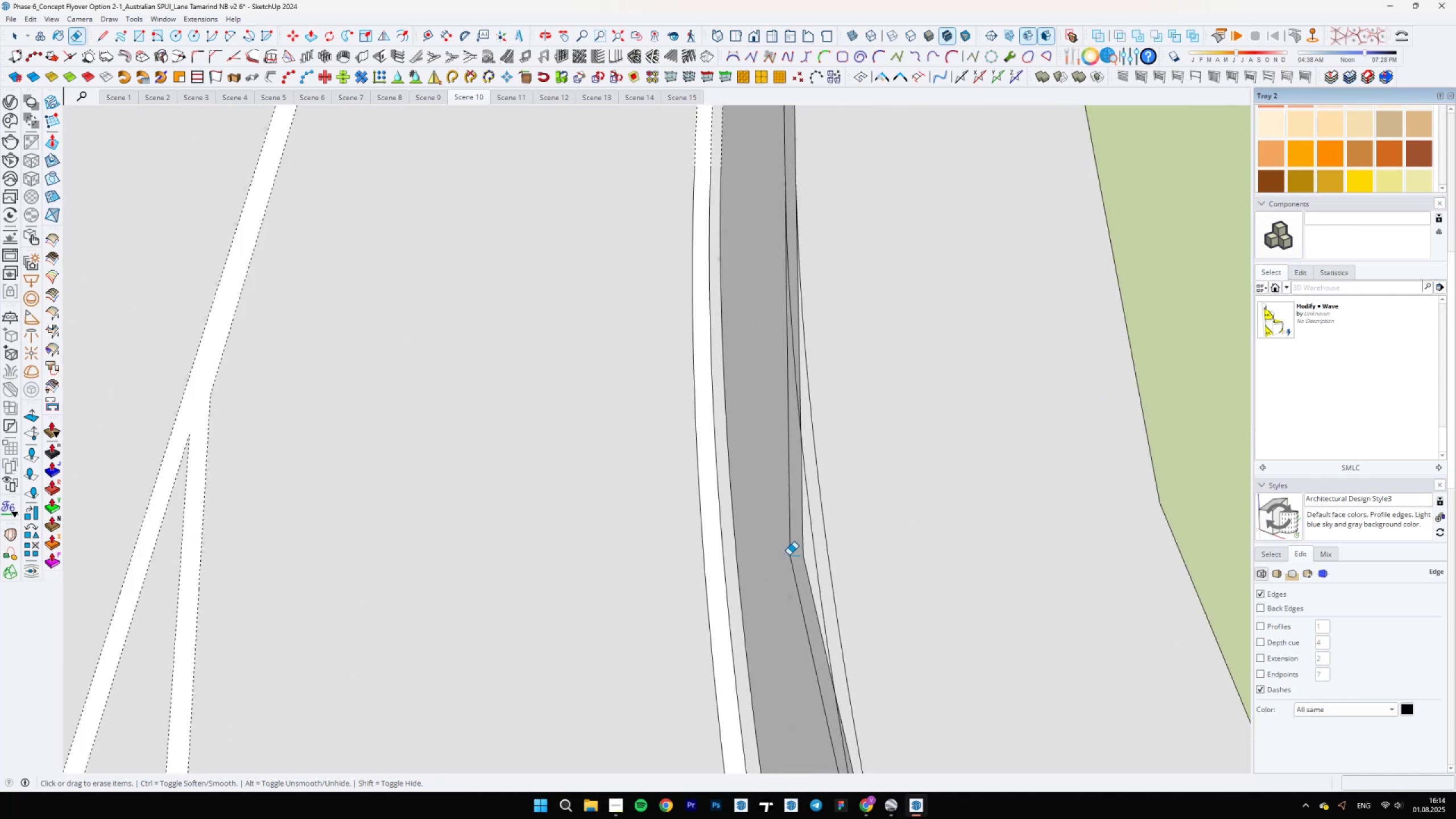 
left_click_drag(start_coordinate=[789, 555], to_coordinate=[805, 556])
 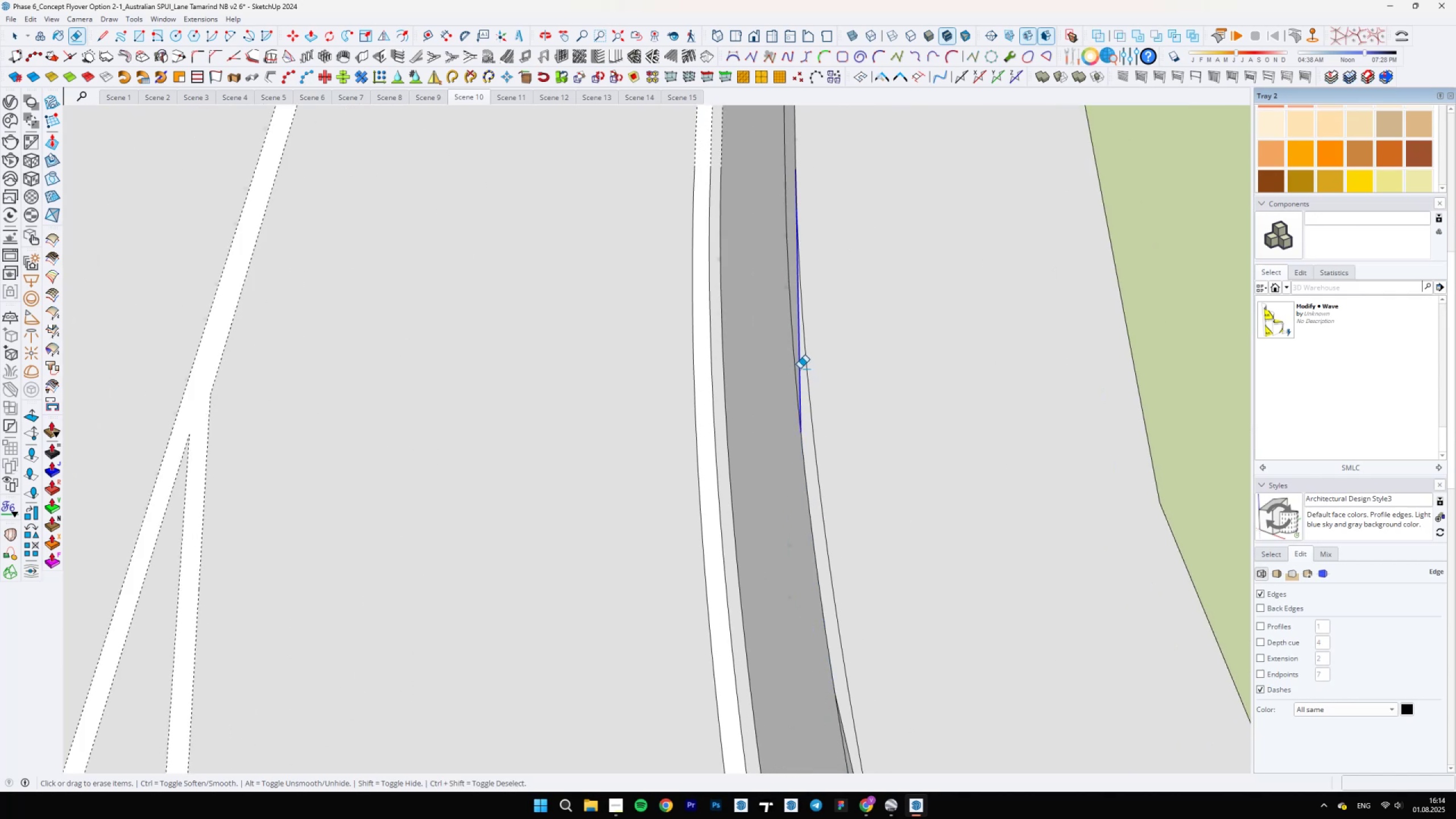 
scroll: coordinate [843, 743], scroll_direction: none, amount: 0.0
 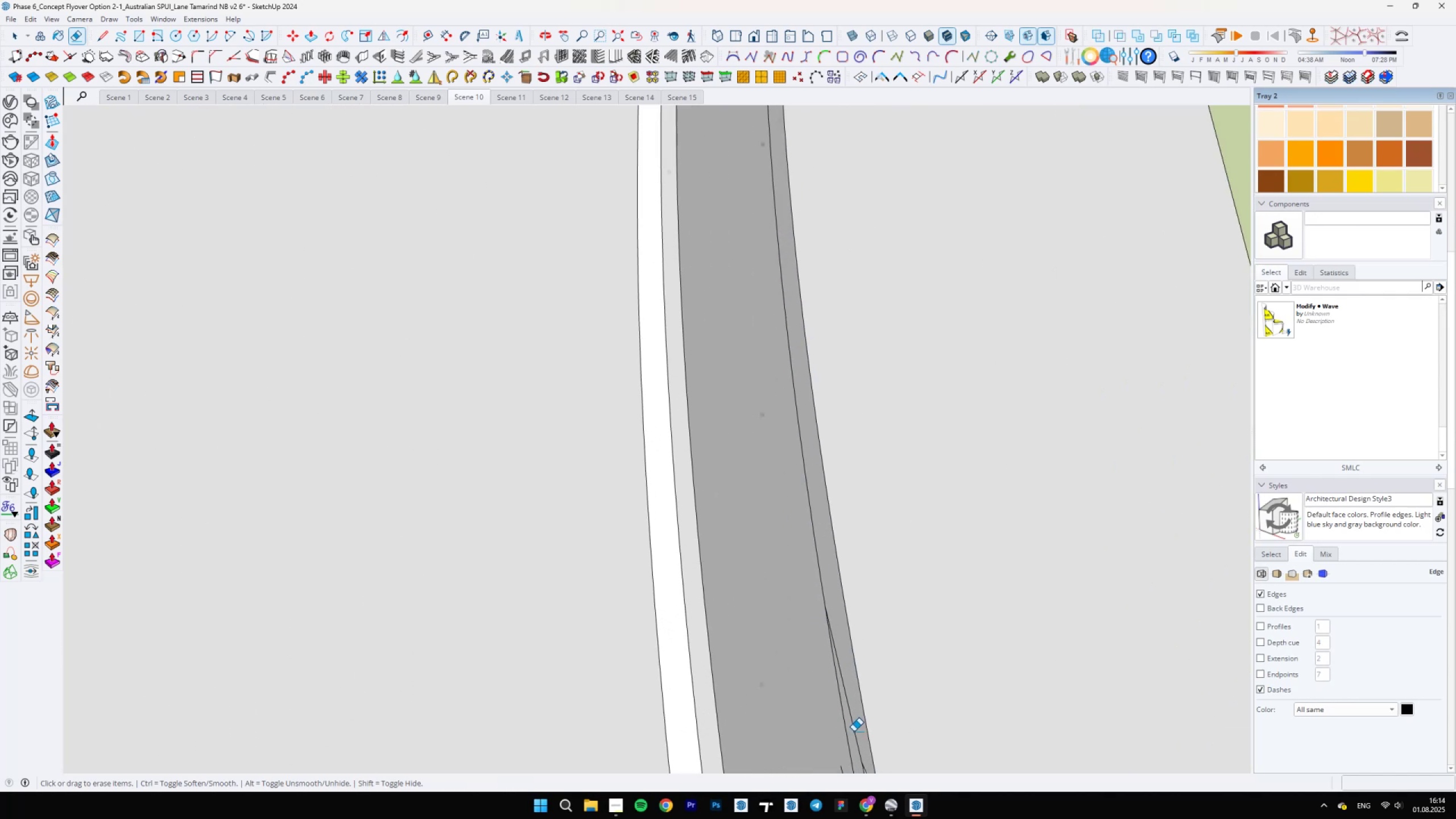 
left_click([854, 731])
 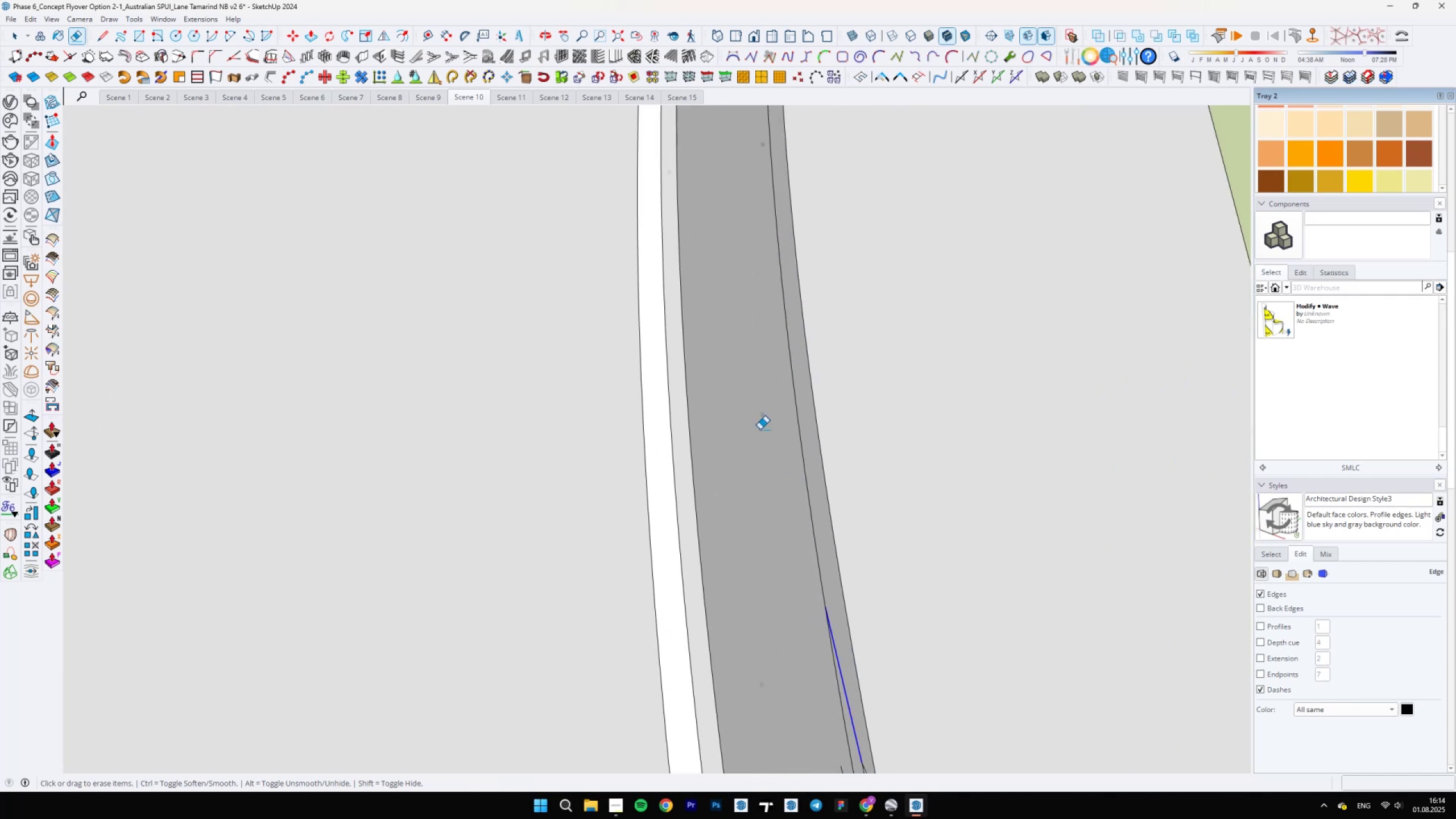 
scroll: coordinate [803, 613], scroll_direction: down, amount: 7.0
 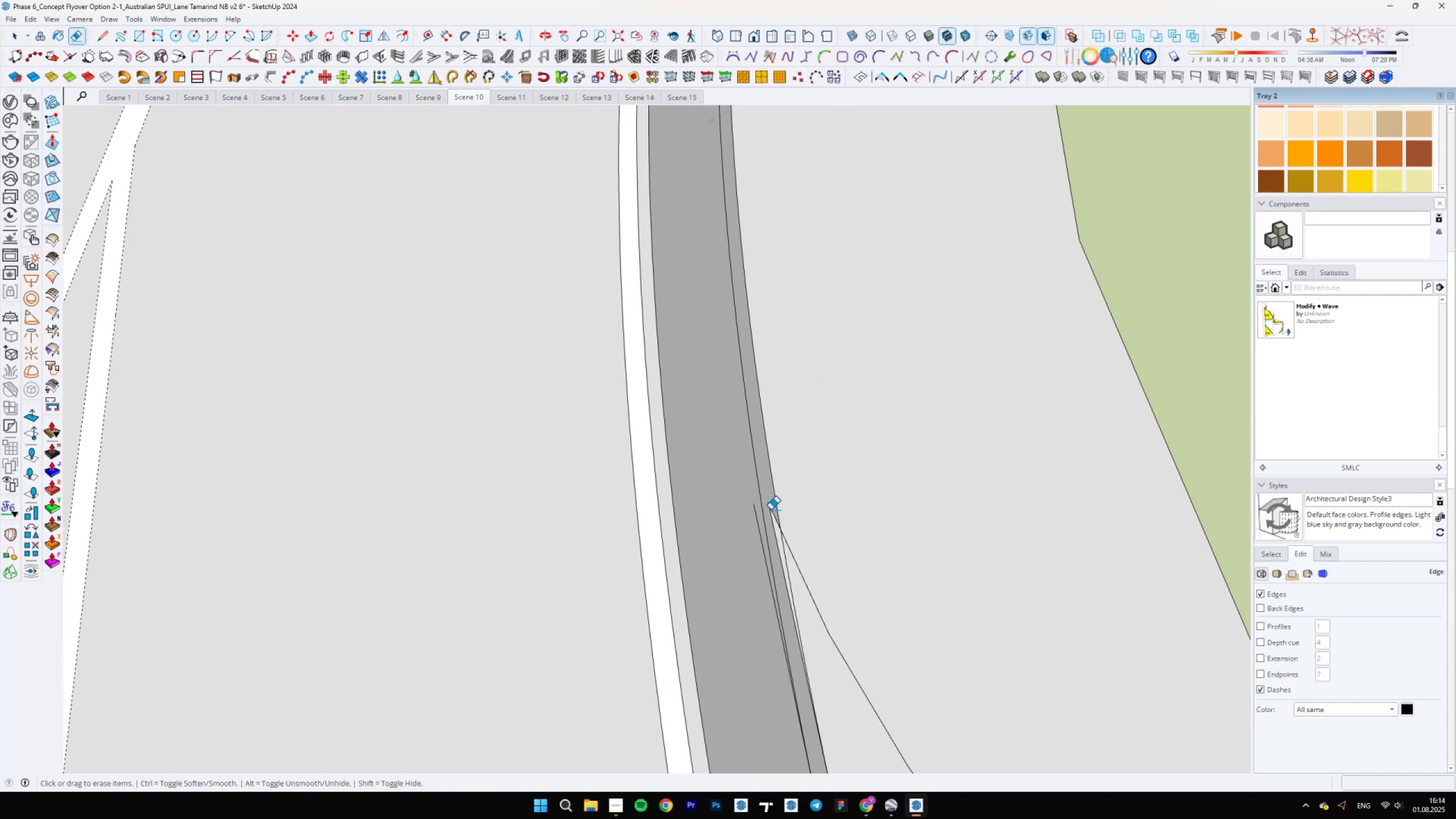 
left_click([771, 510])
 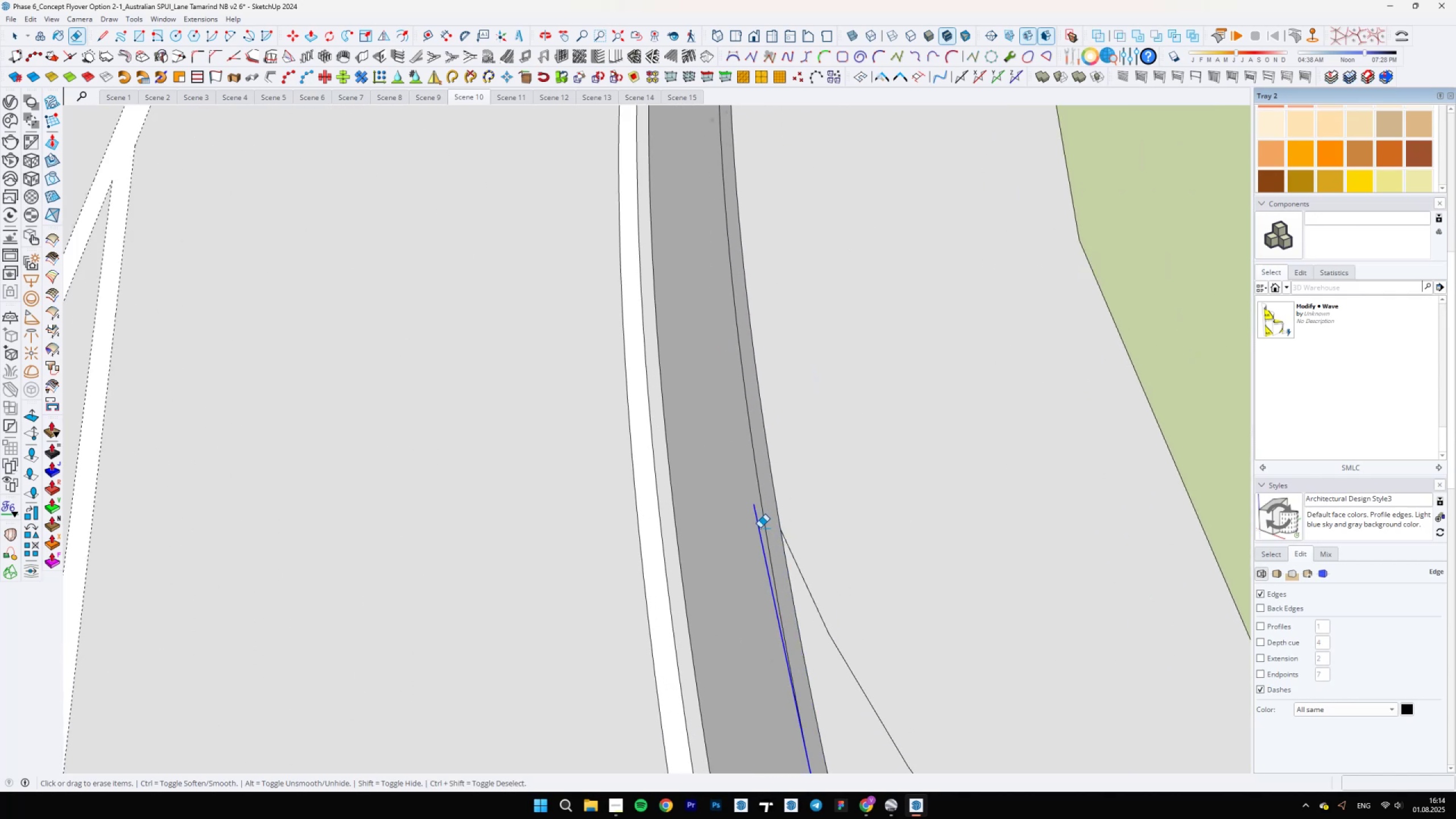 
scroll: coordinate [722, 578], scroll_direction: down, amount: 14.0
 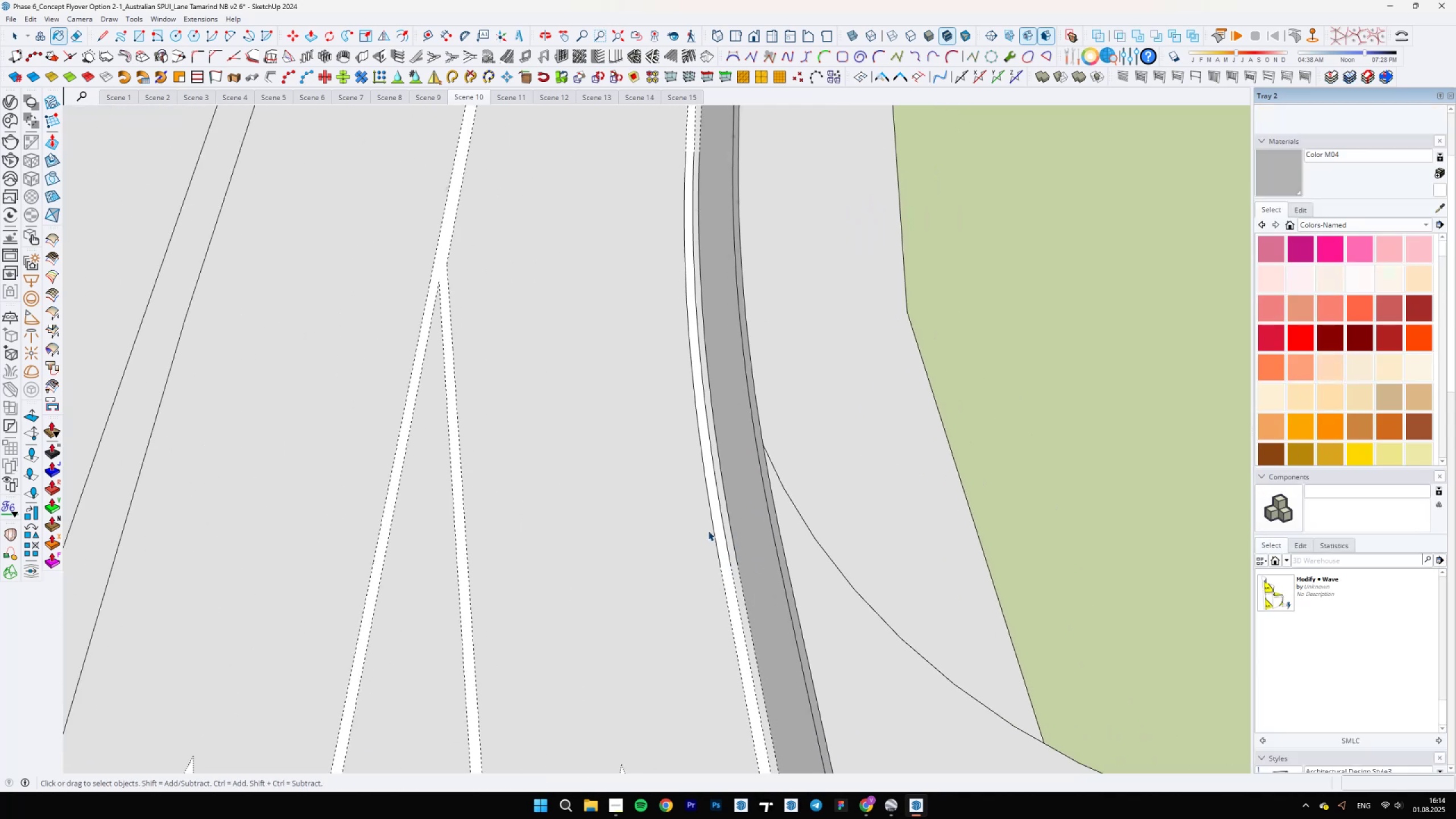 
key(B)
 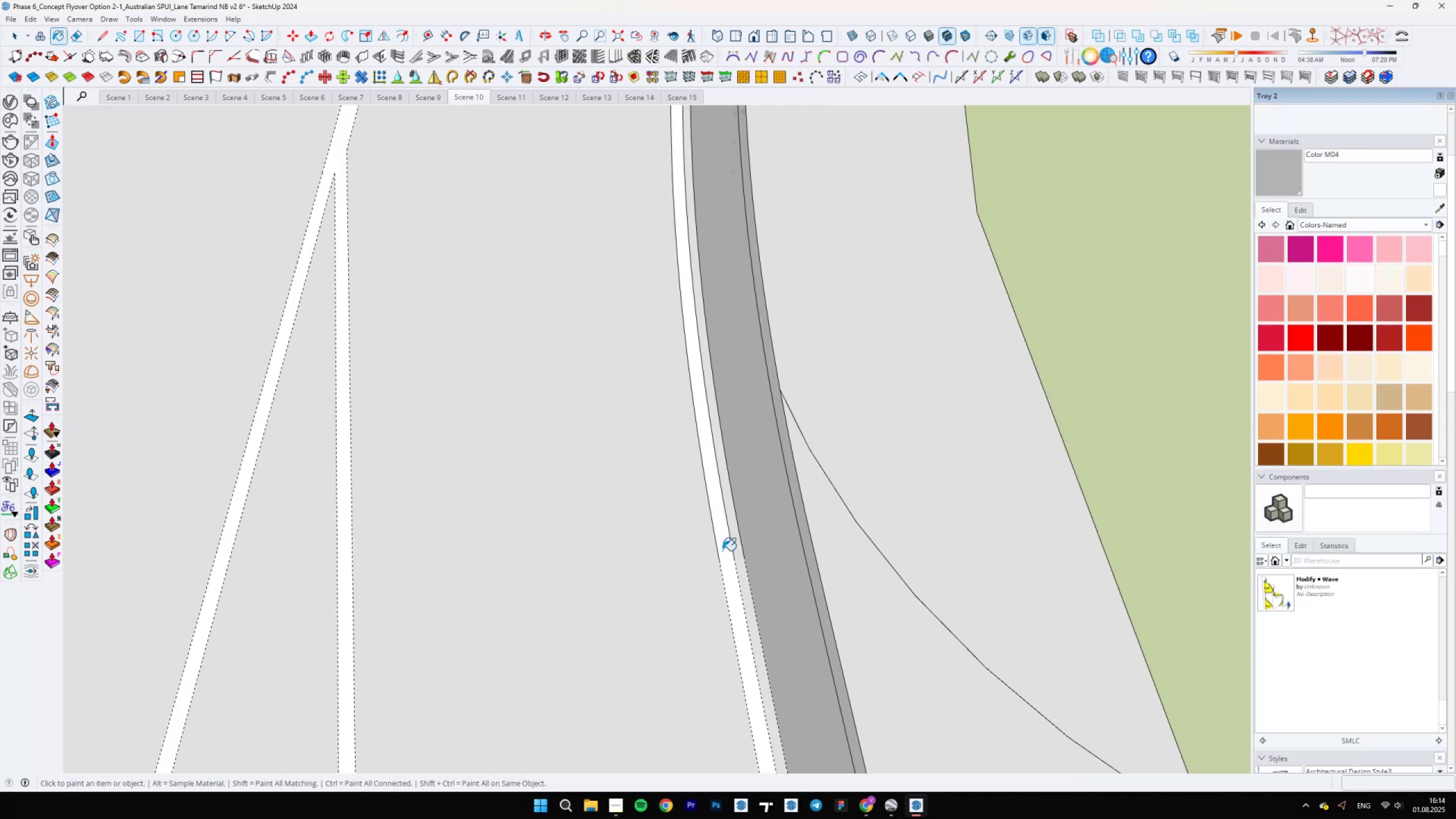 
key(Space)
 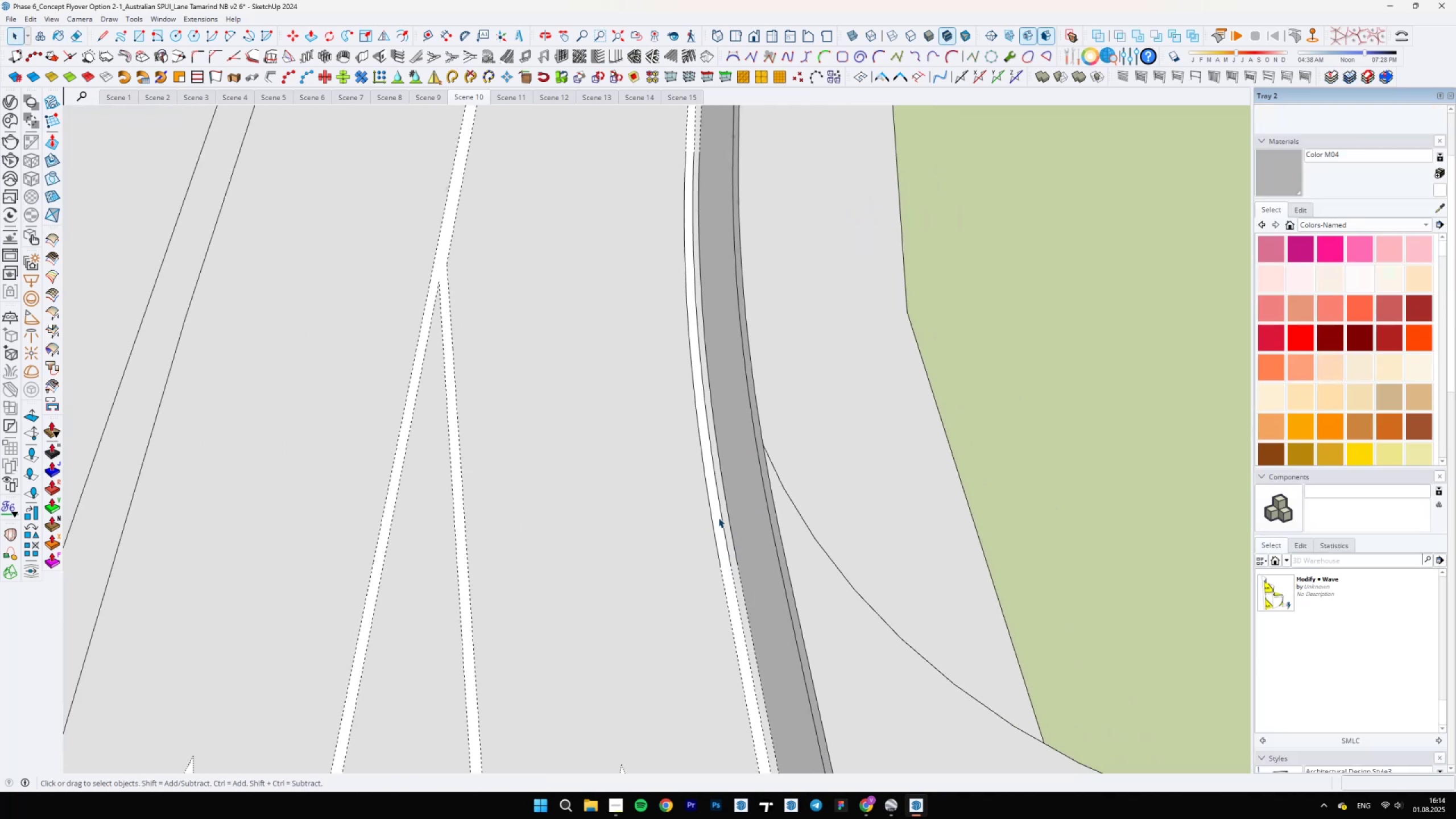 
double_click([718, 518])
 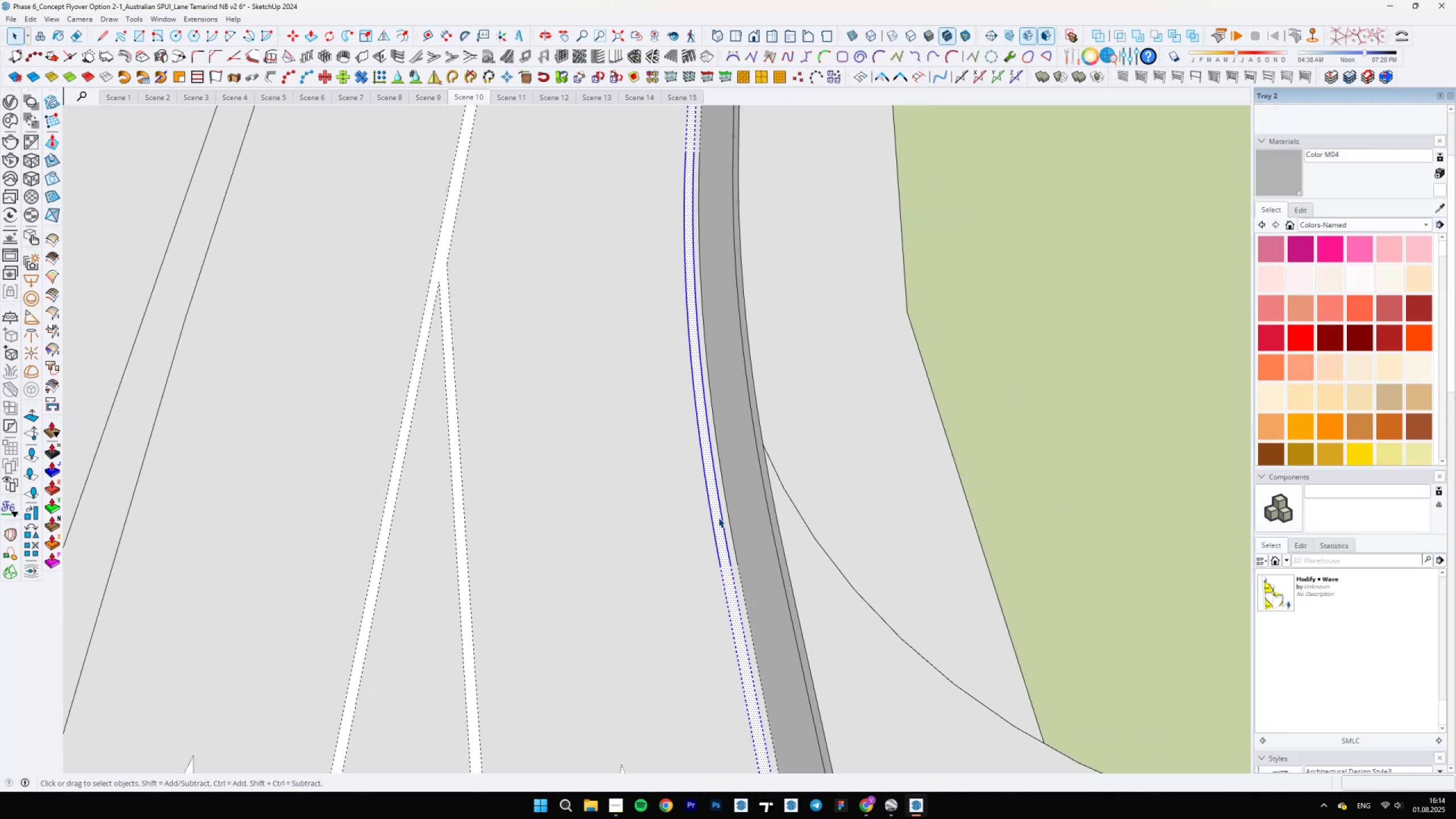 
right_click([718, 518])
 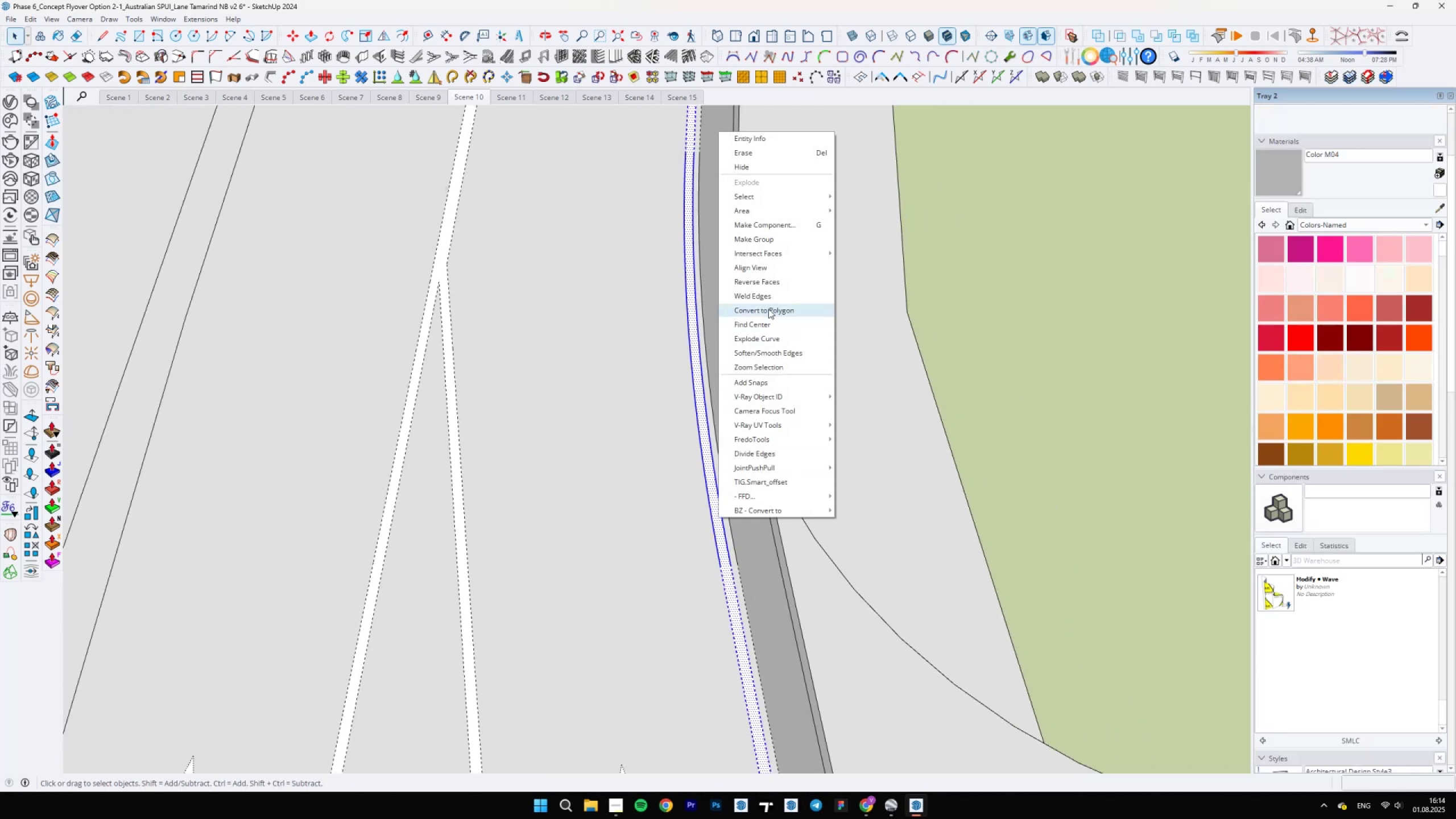 
left_click([768, 297])
 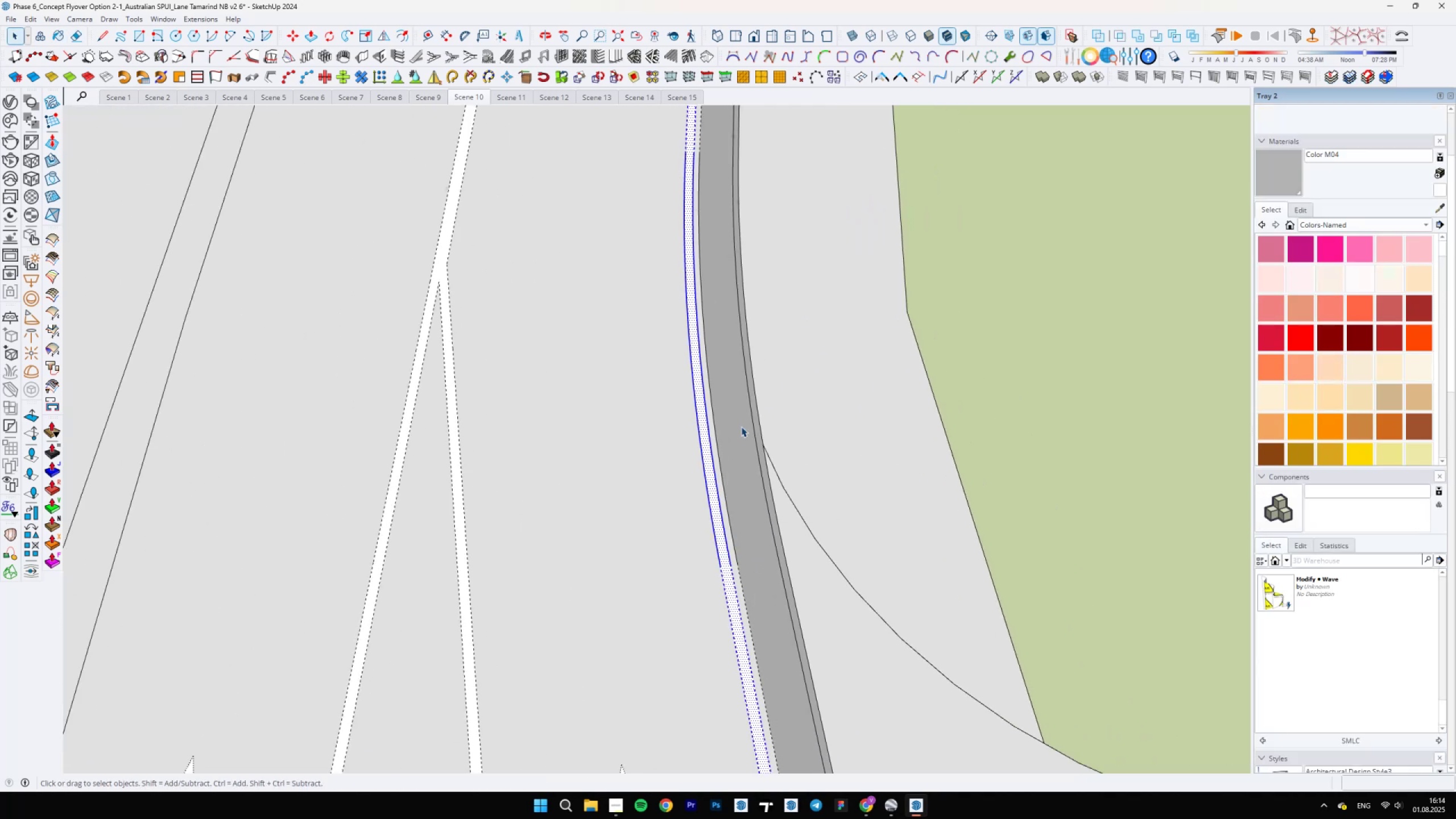 
double_click([741, 427])
 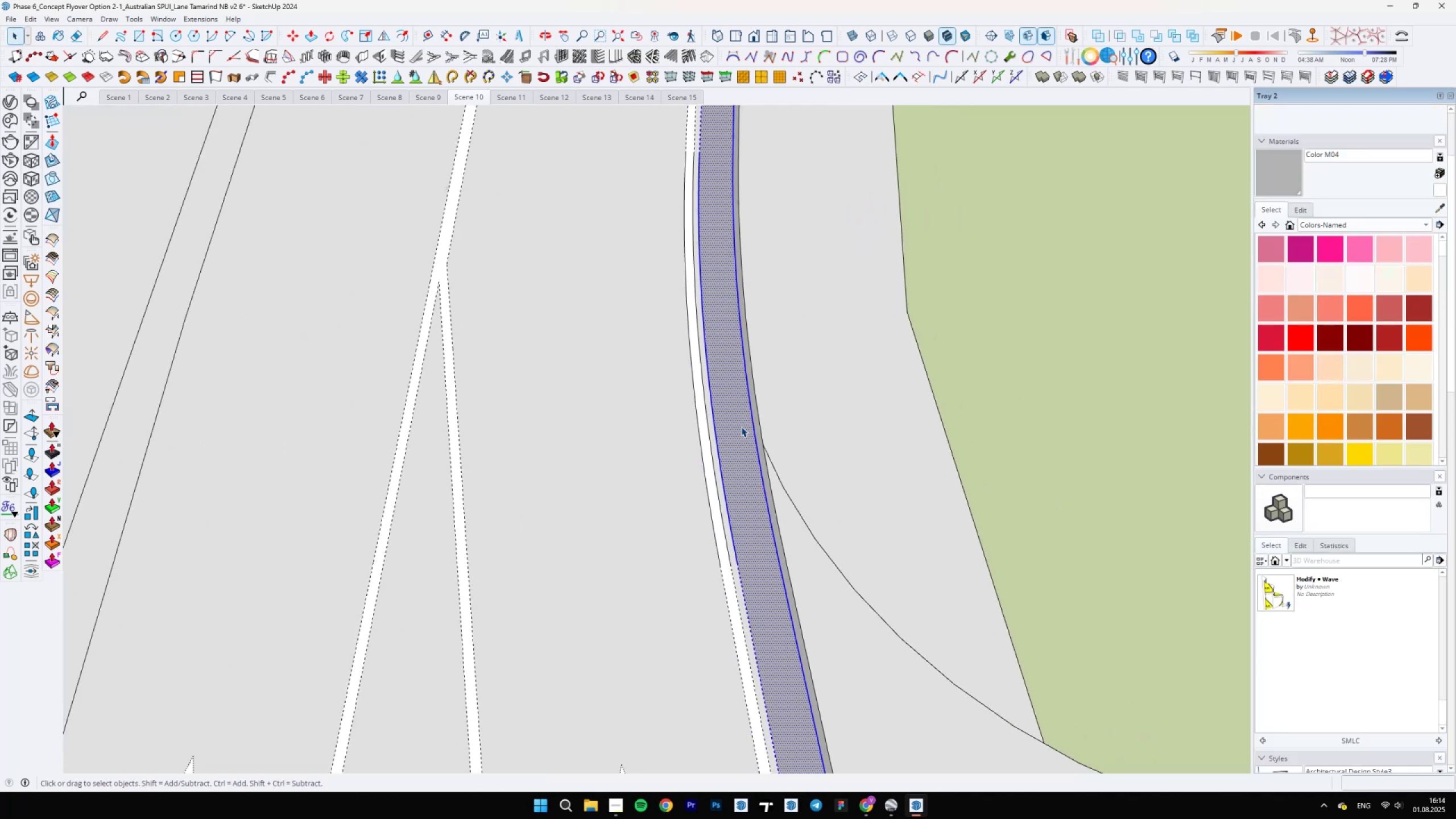 
right_click([741, 427])
 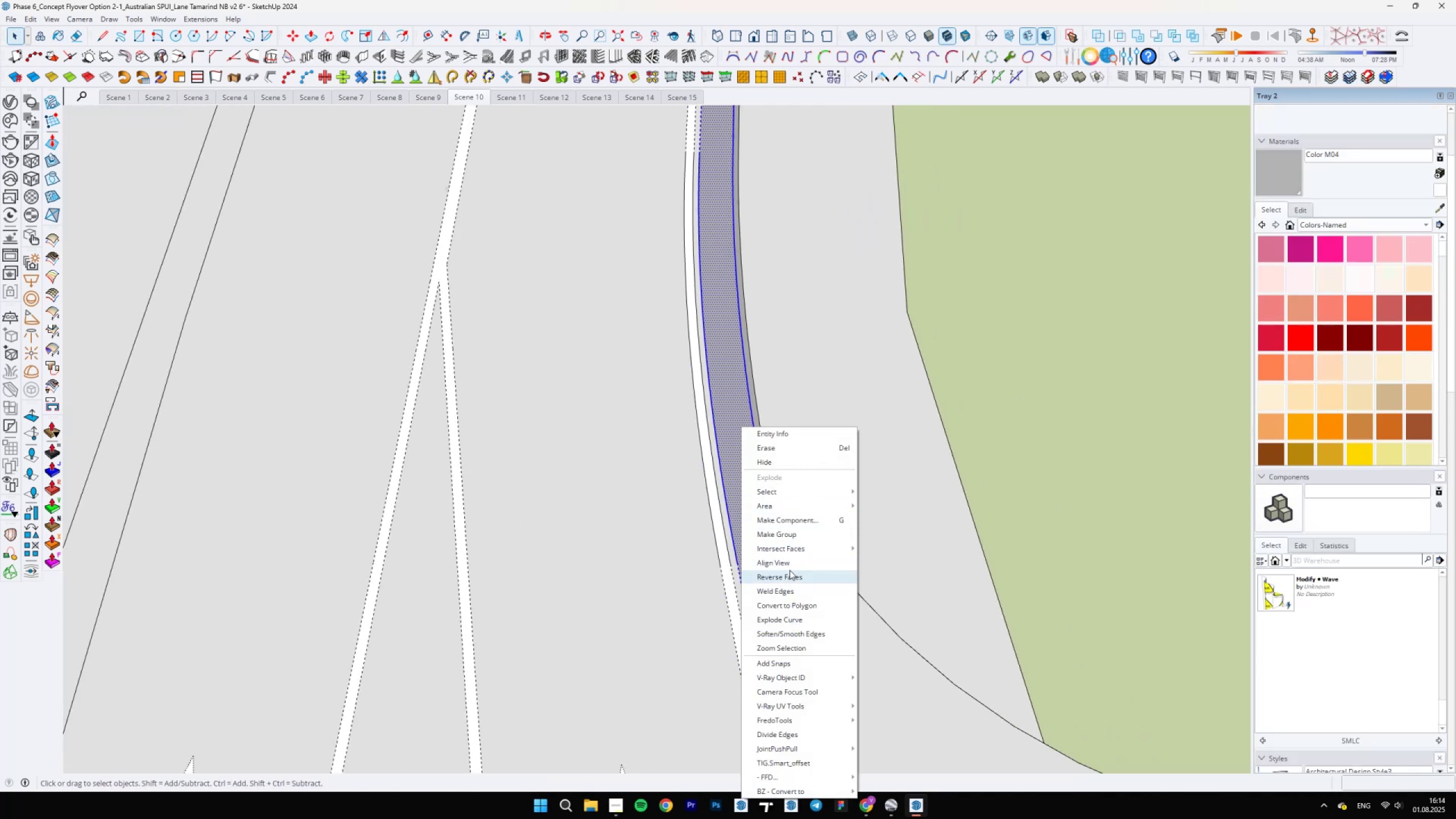 
left_click([791, 585])
 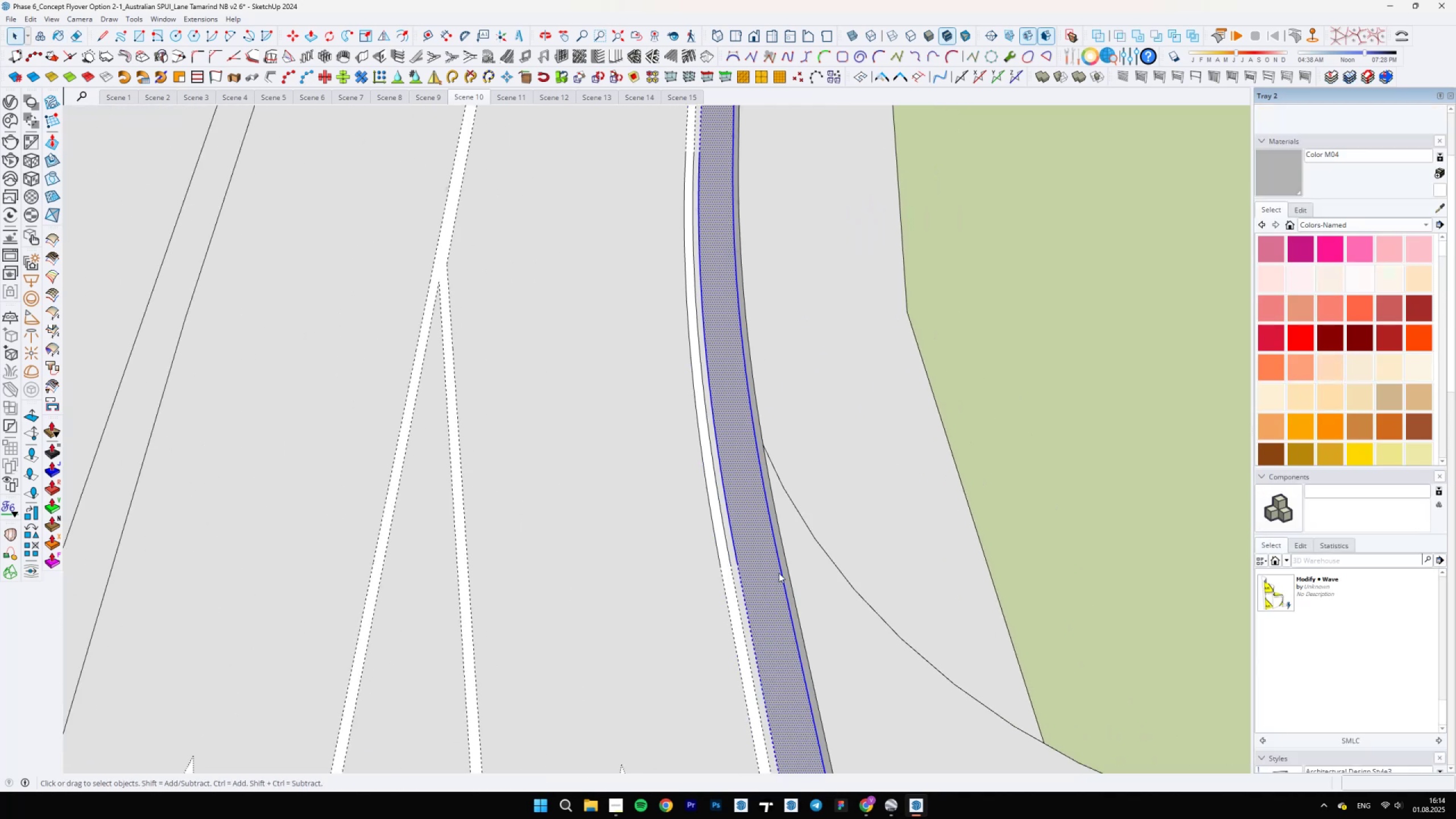 
key(E)
 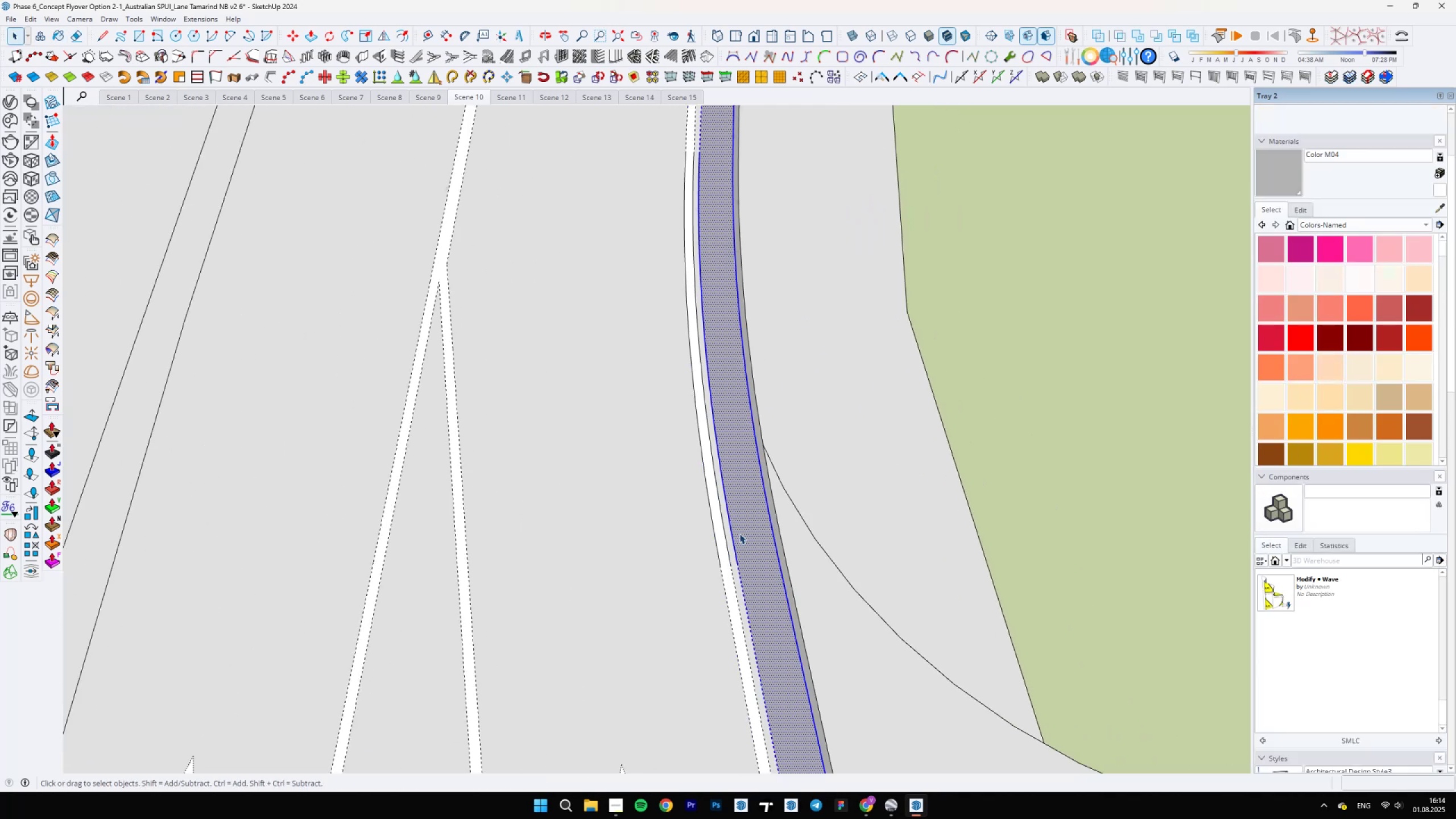 
key(Control+ControlLeft)
 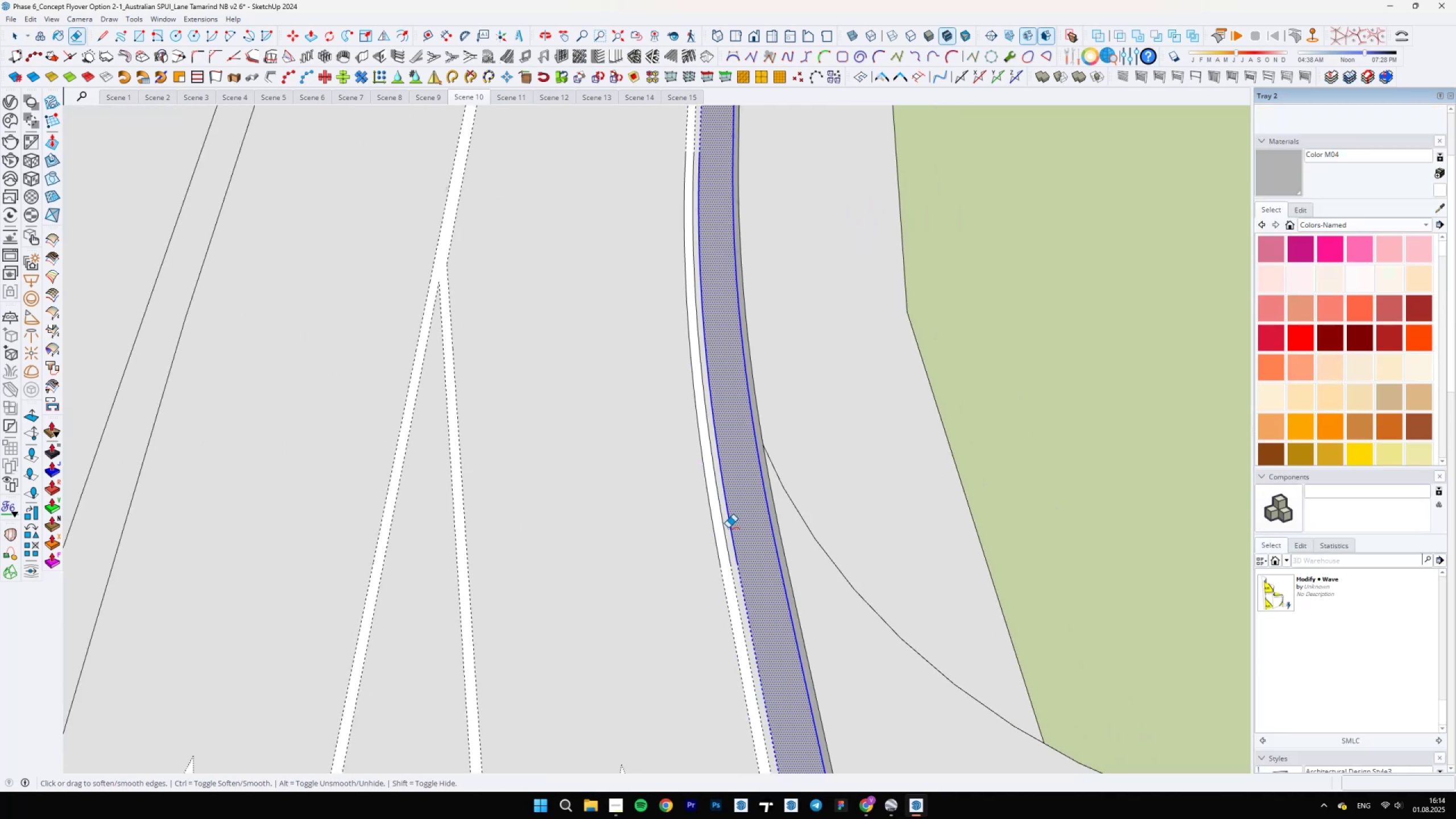 
key(Control+ControlLeft)
 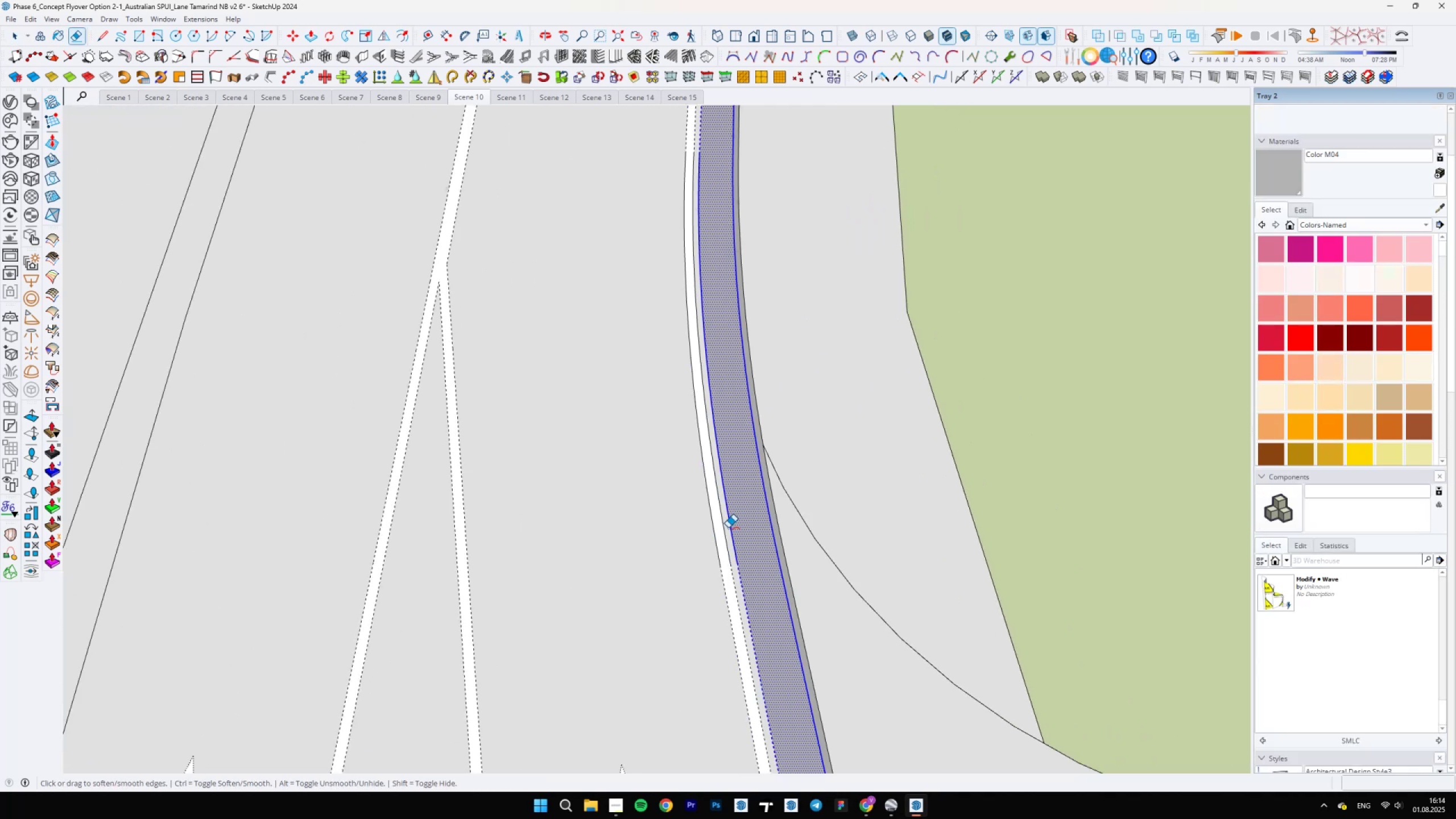 
left_click_drag(start_coordinate=[729, 528], to_coordinate=[710, 528])
 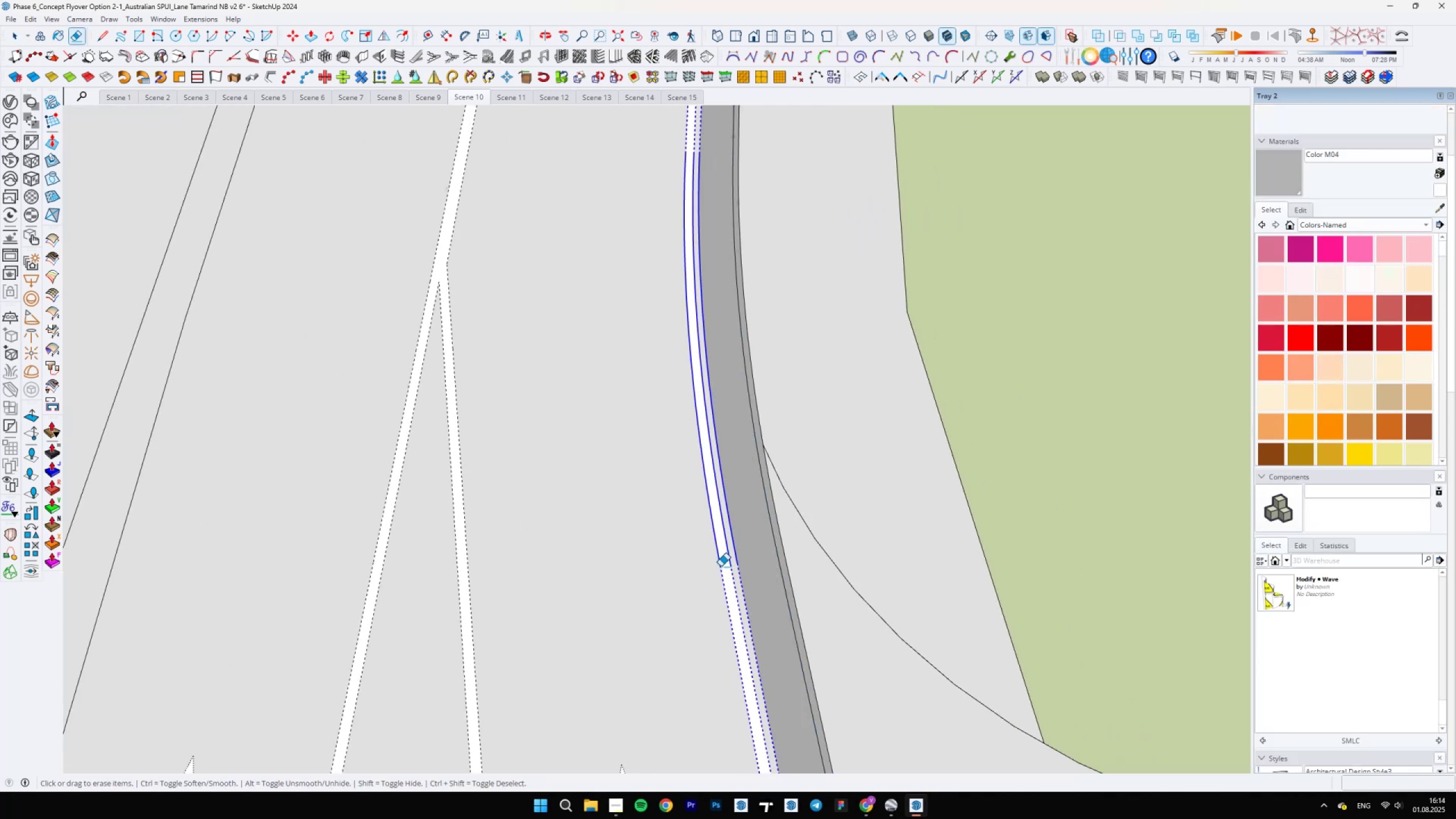 
scroll: coordinate [718, 610], scroll_direction: down, amount: 6.0
 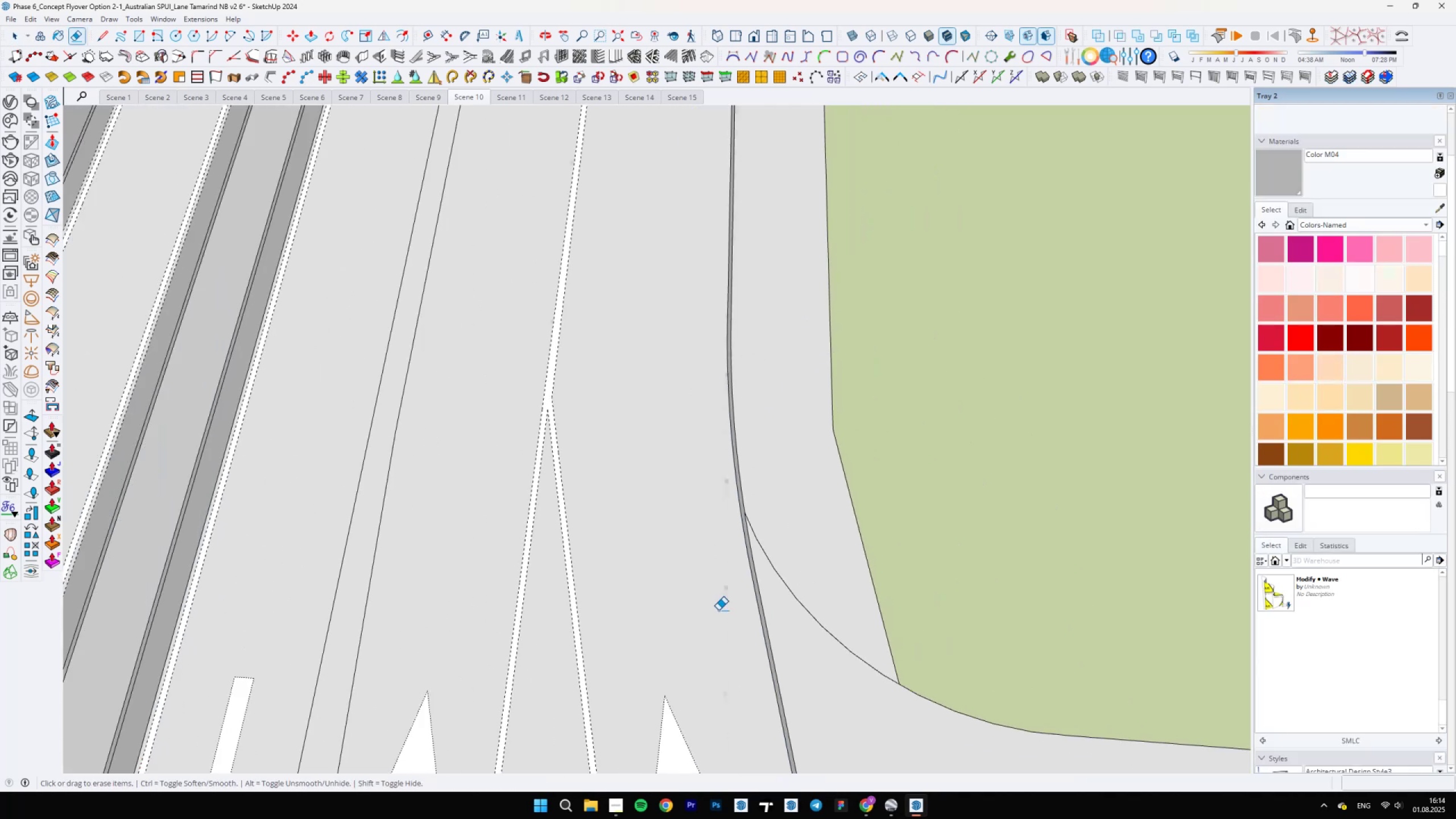 
key(Control+Z)
 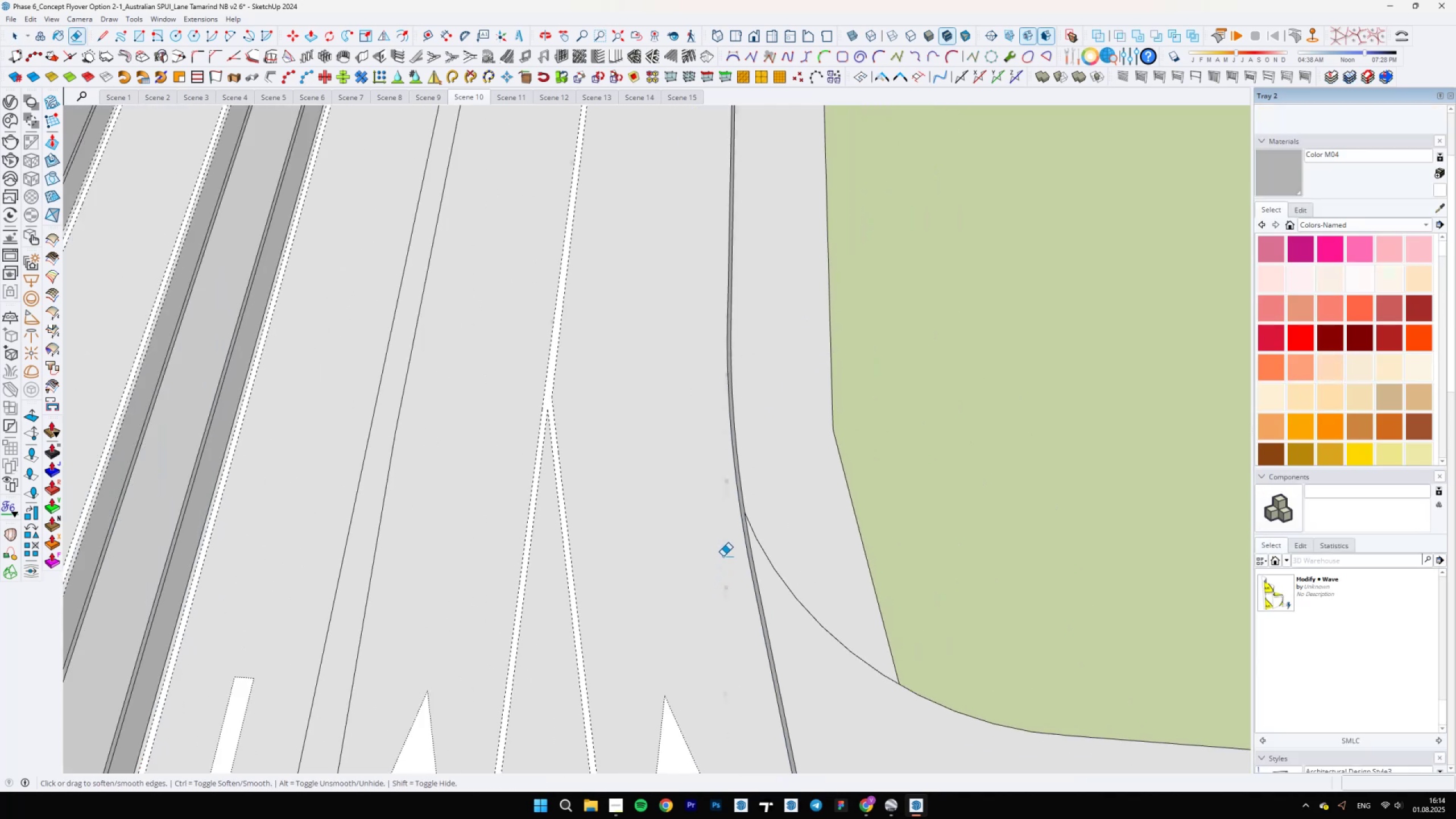 
key(E)
 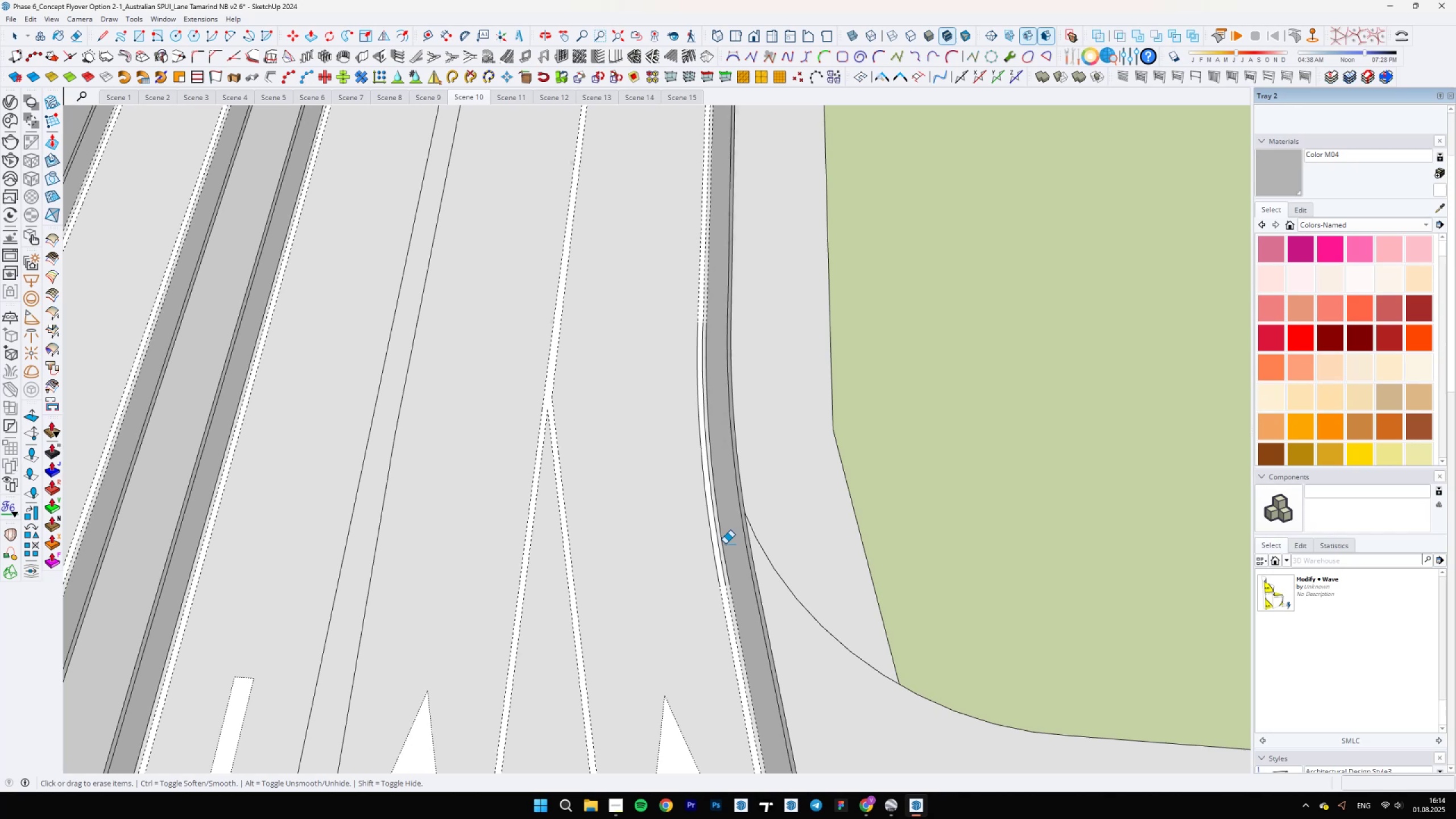 
key(Control+ControlLeft)
 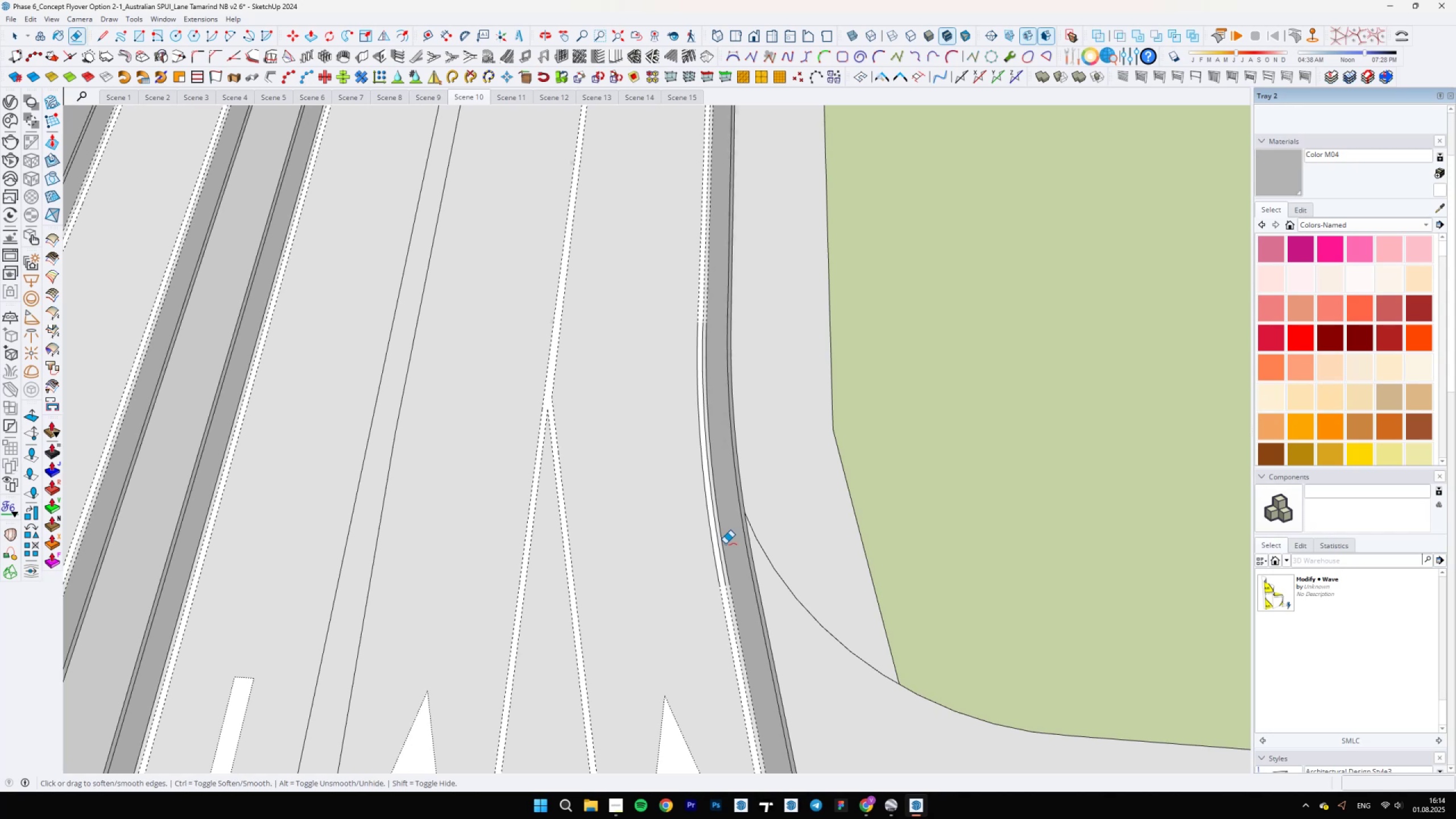 
left_click_drag(start_coordinate=[721, 542], to_coordinate=[714, 541])
 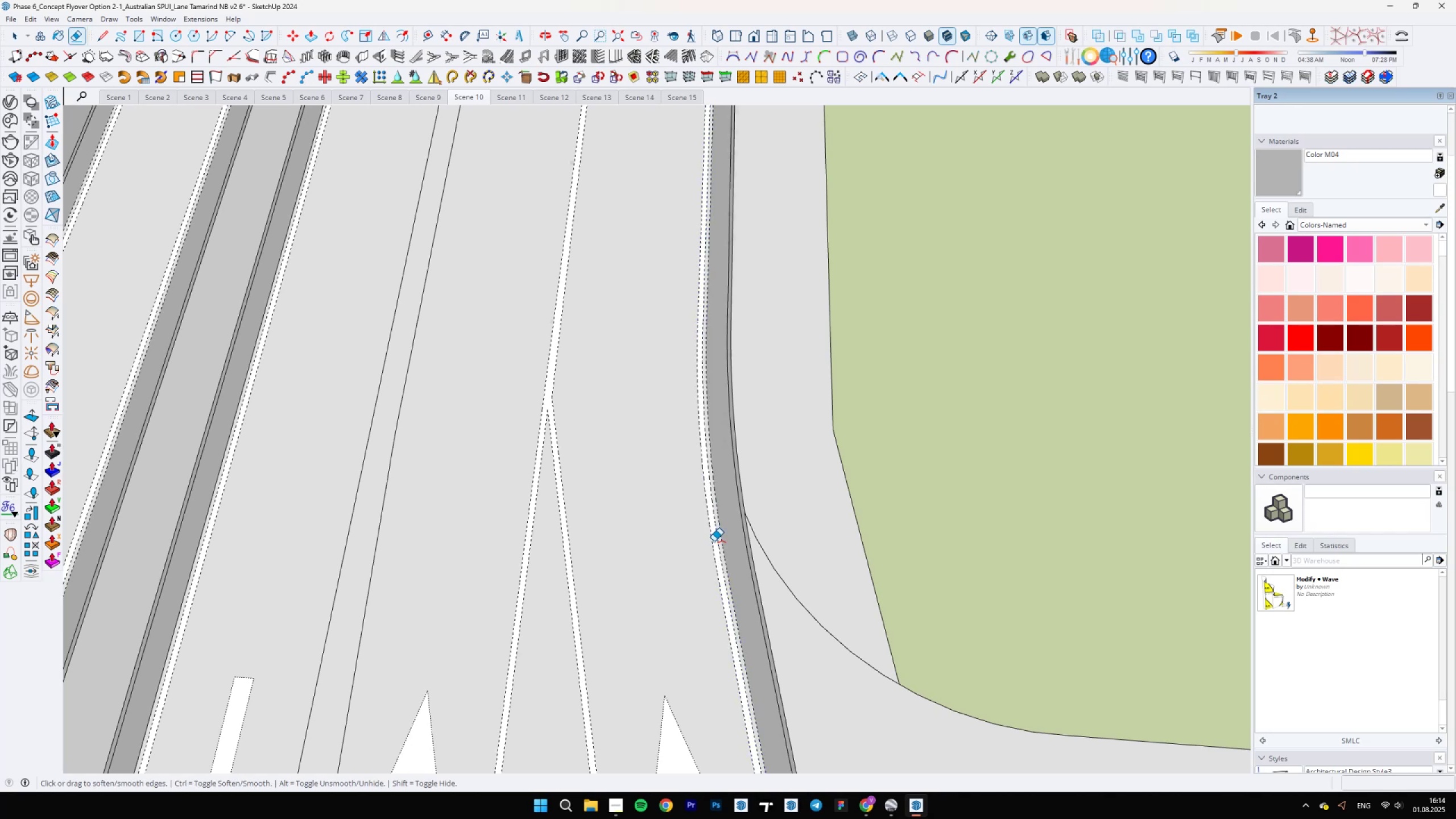 
key(Space)
 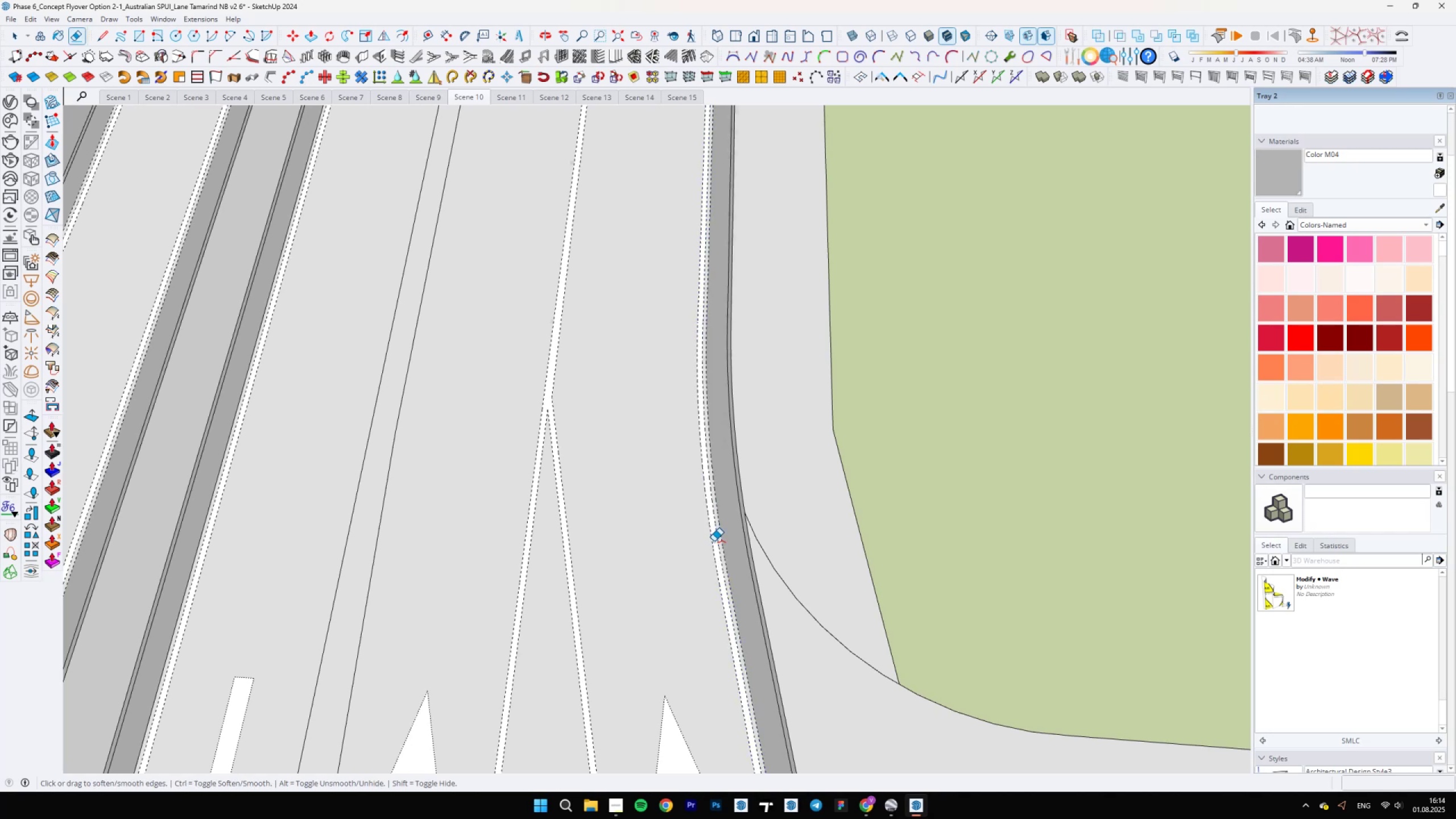 
scroll: coordinate [715, 541], scroll_direction: down, amount: 11.0
 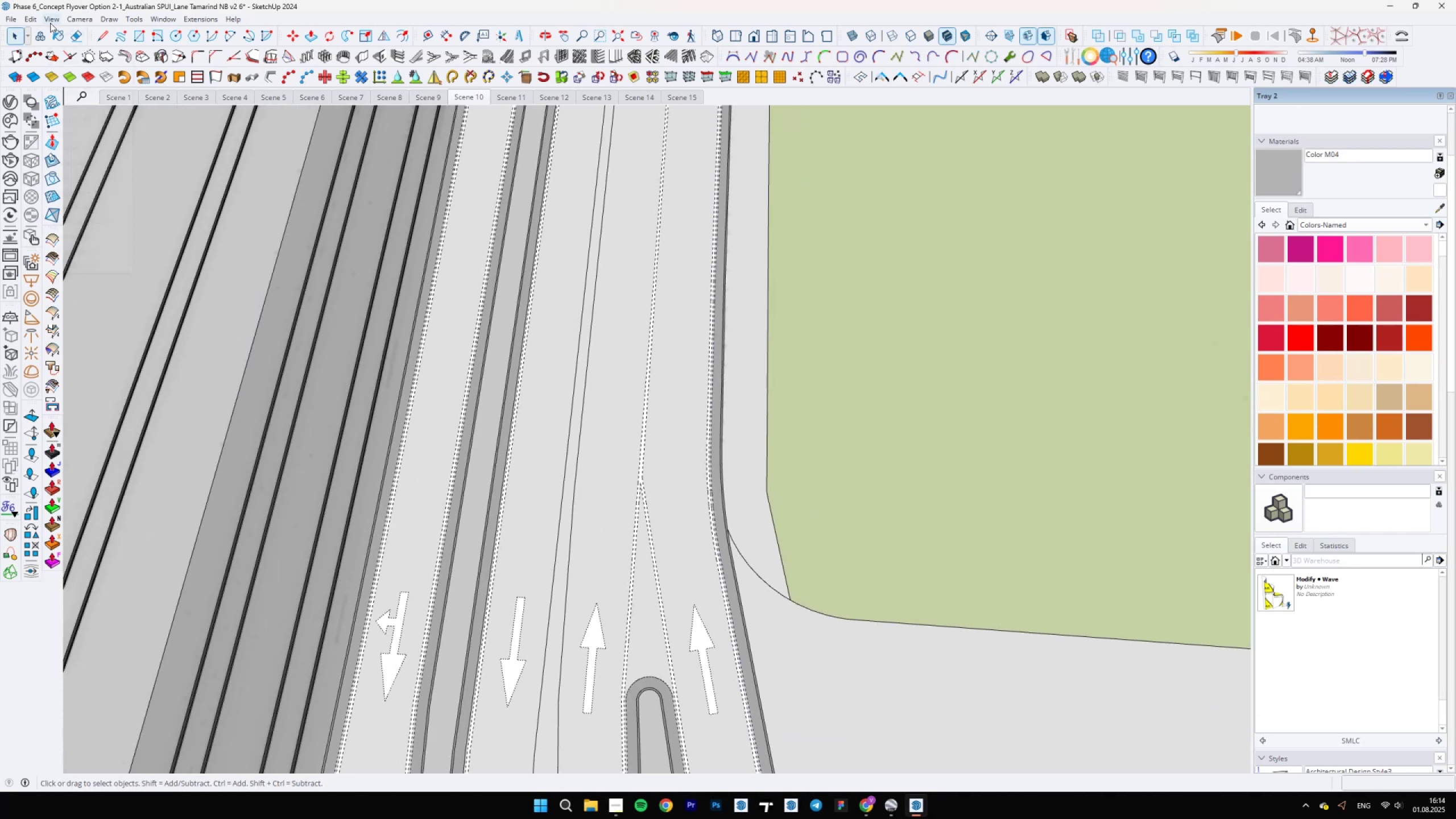 
double_click([86, 58])
 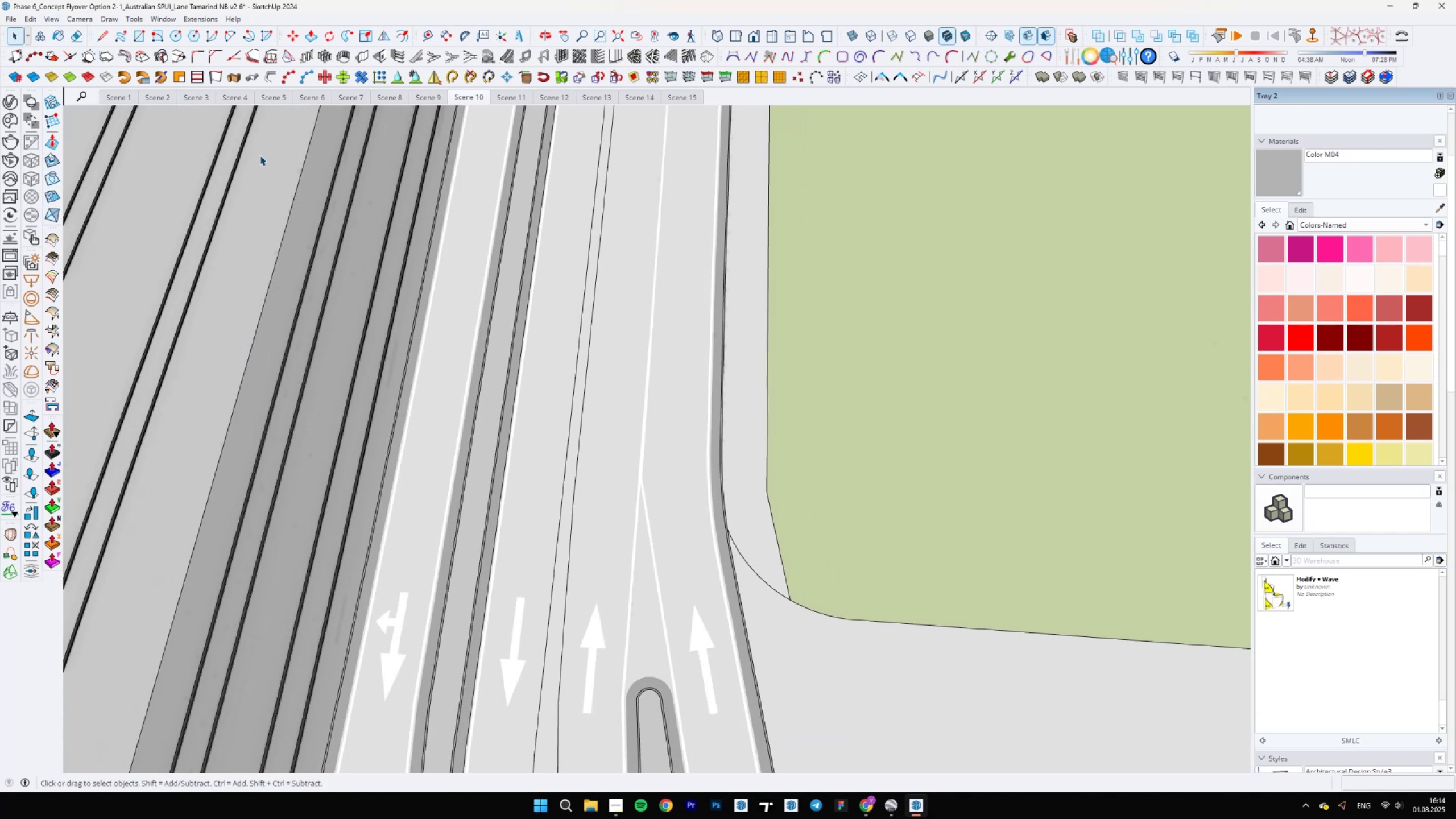 
scroll: coordinate [537, 610], scroll_direction: down, amount: 22.0
 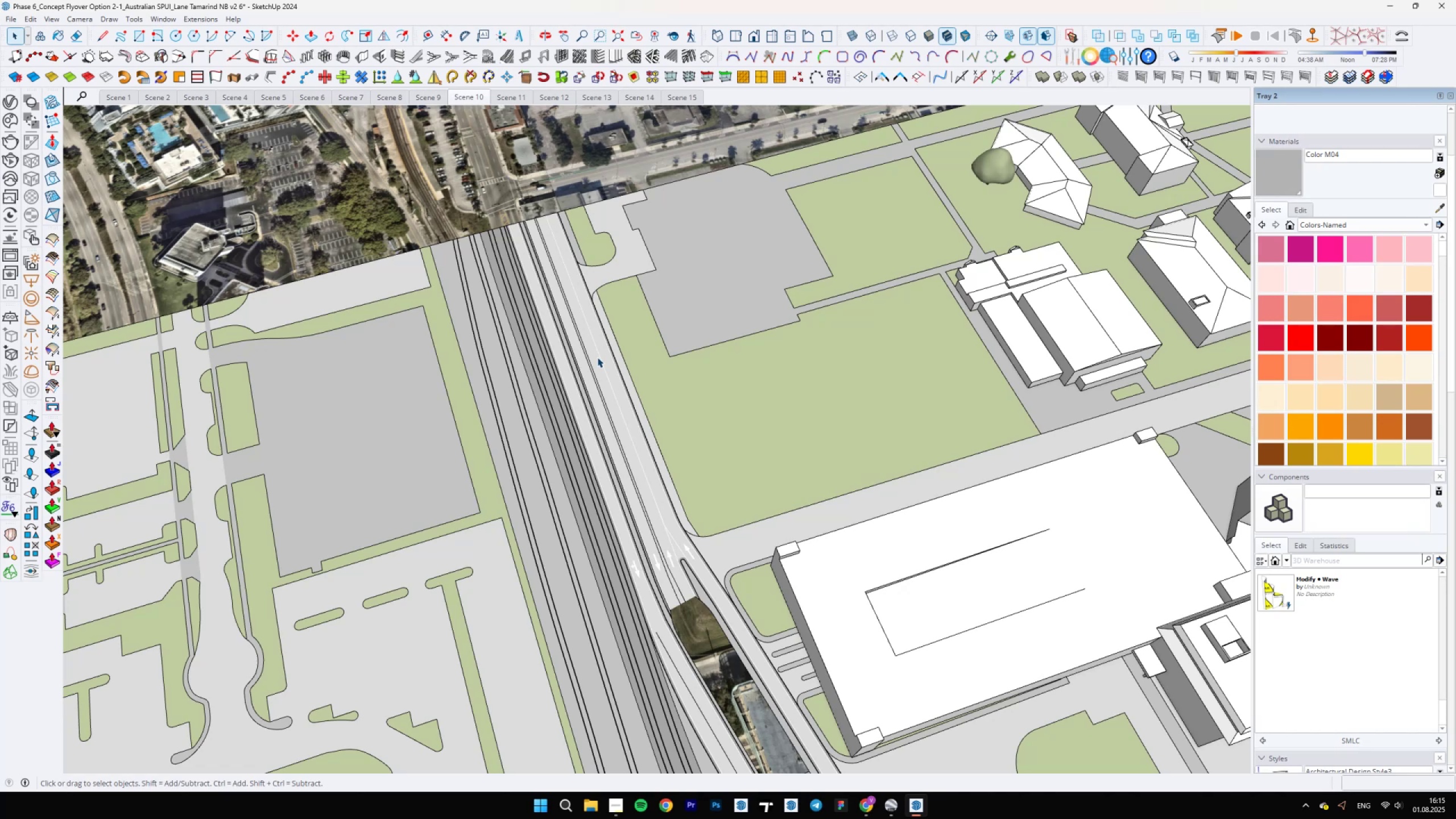 
wait(28.07)
 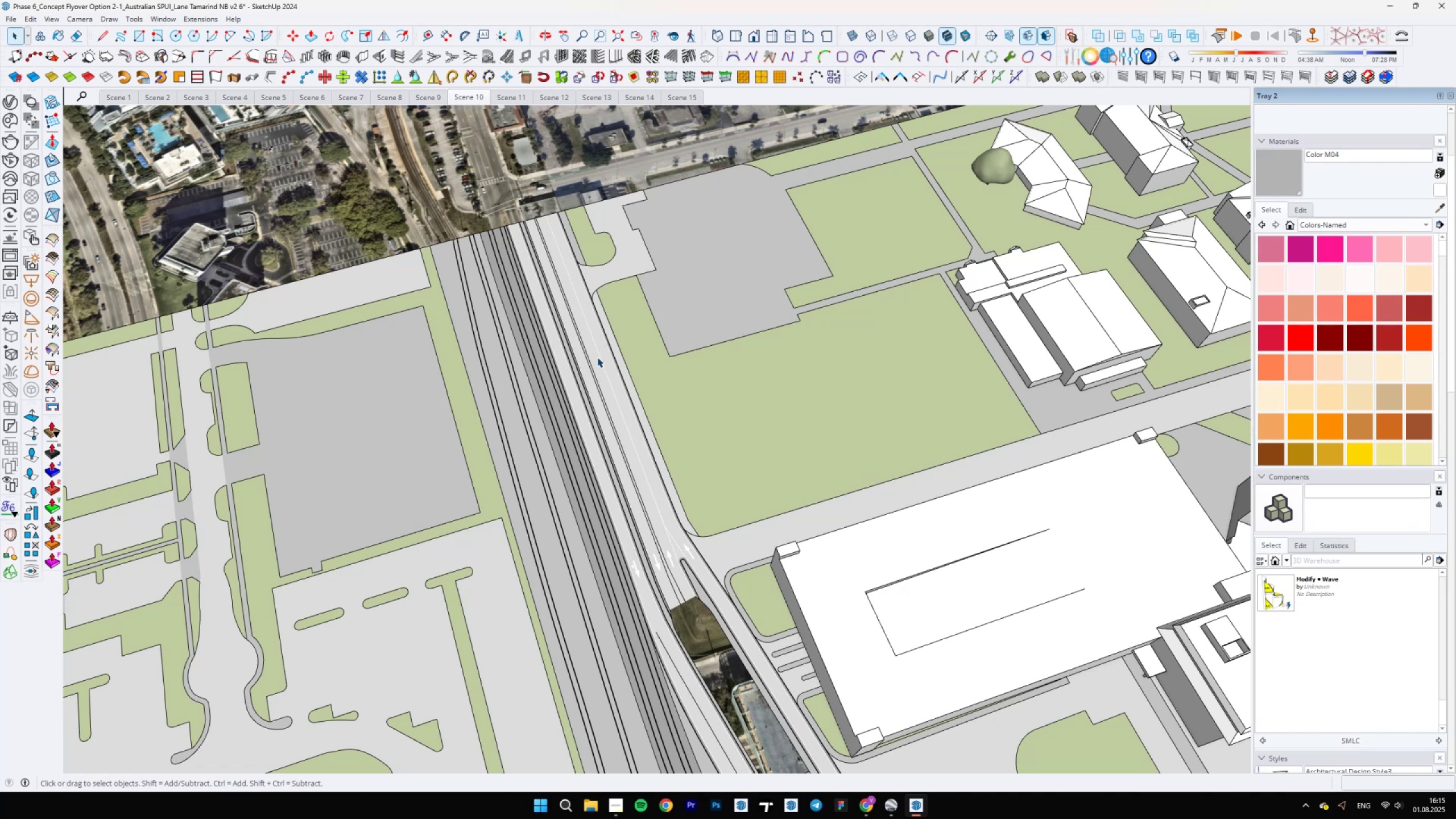 
scroll: coordinate [623, 353], scroll_direction: down, amount: 6.0
 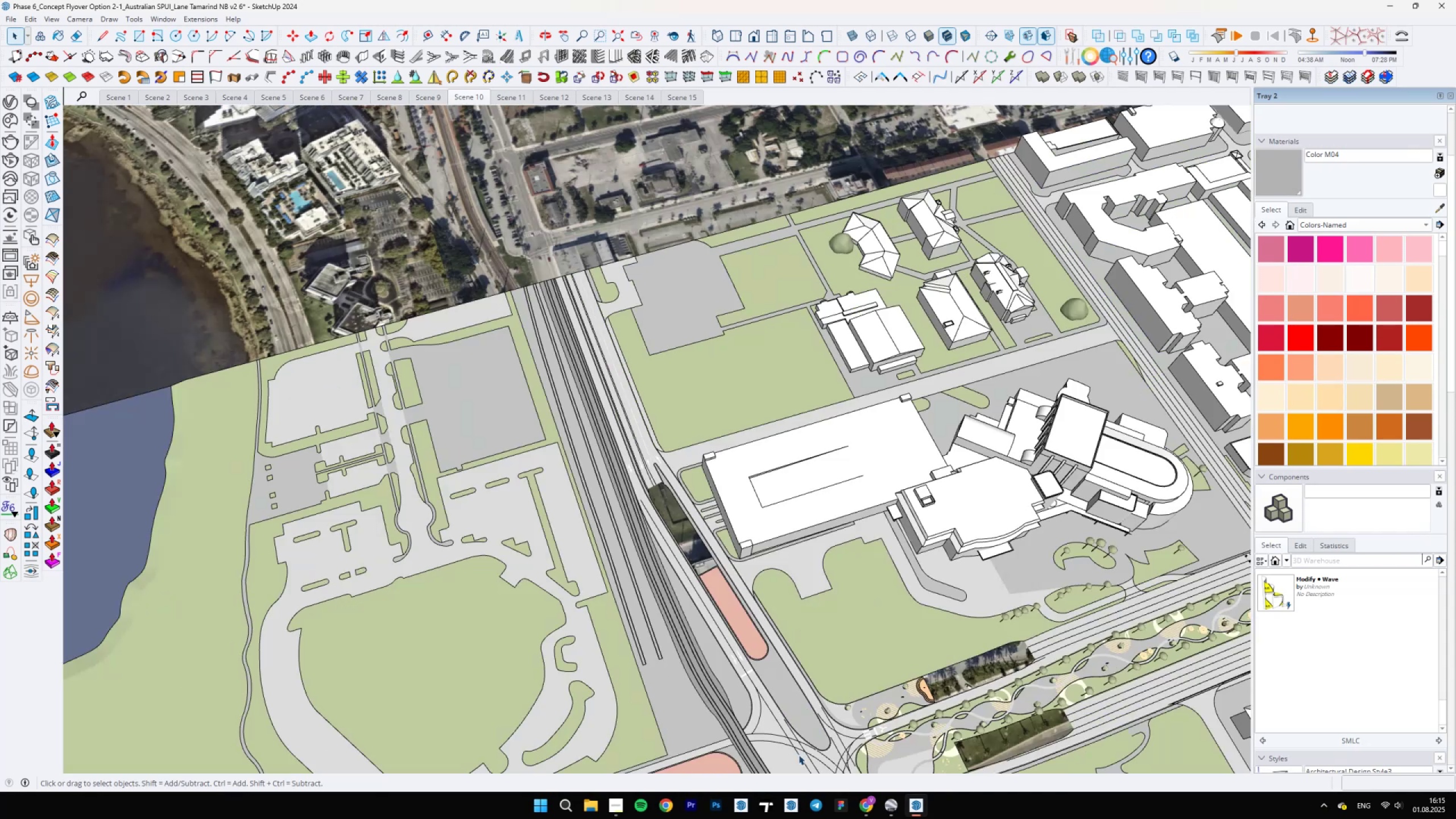 
scroll: coordinate [766, 562], scroll_direction: up, amount: 29.0
 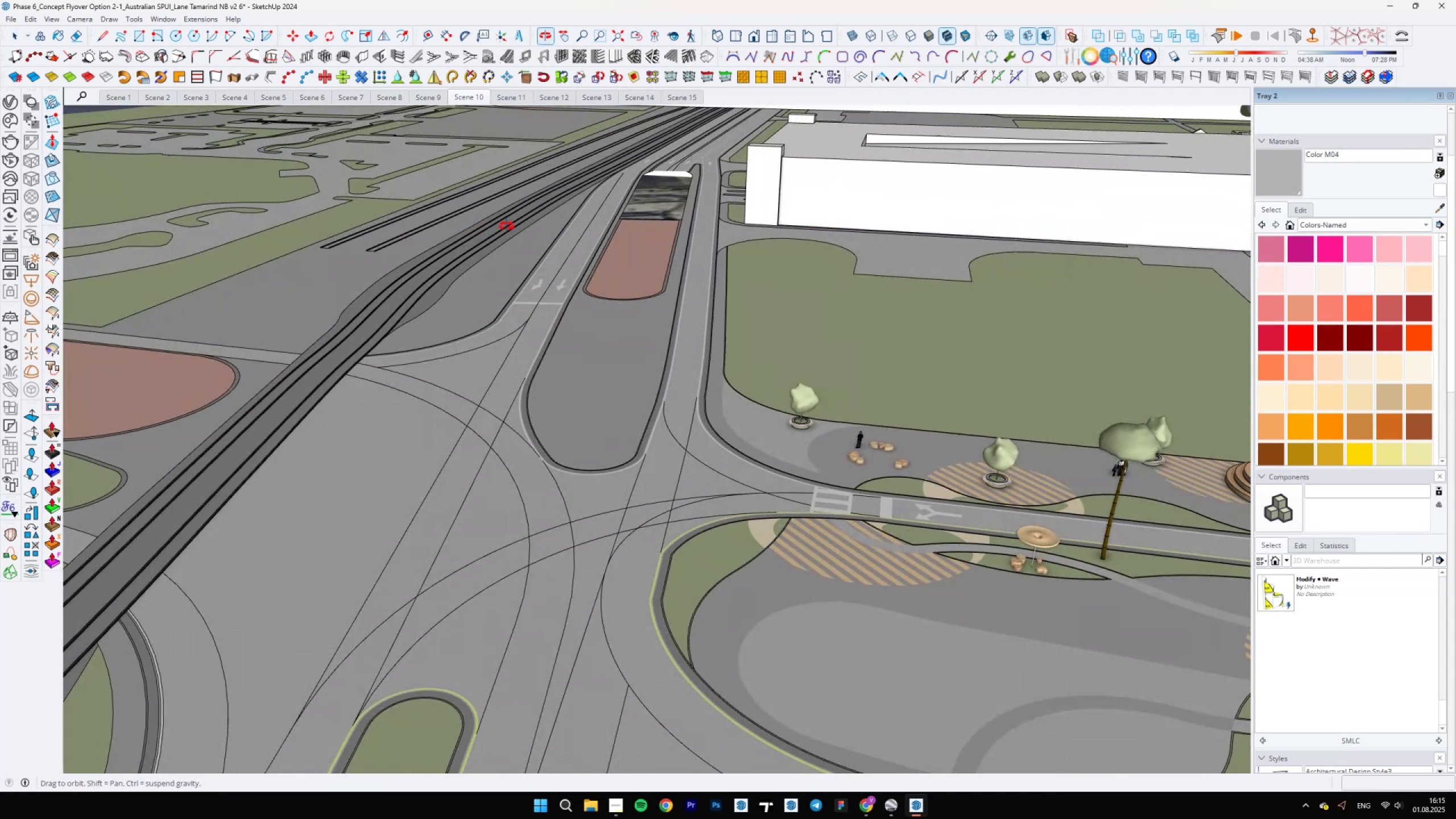 
scroll: coordinate [796, 449], scroll_direction: down, amount: 19.0
 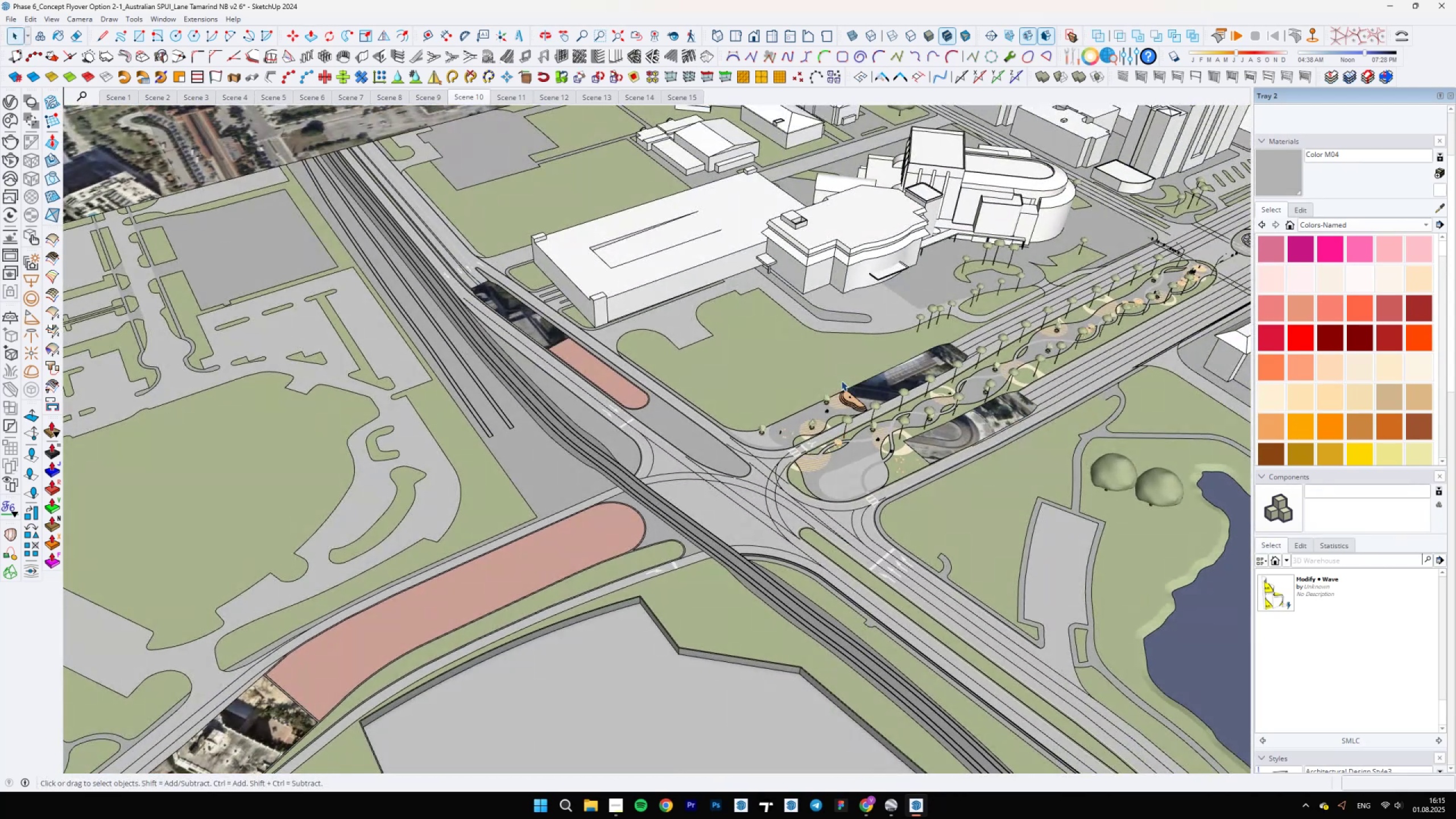 
key(Escape)
 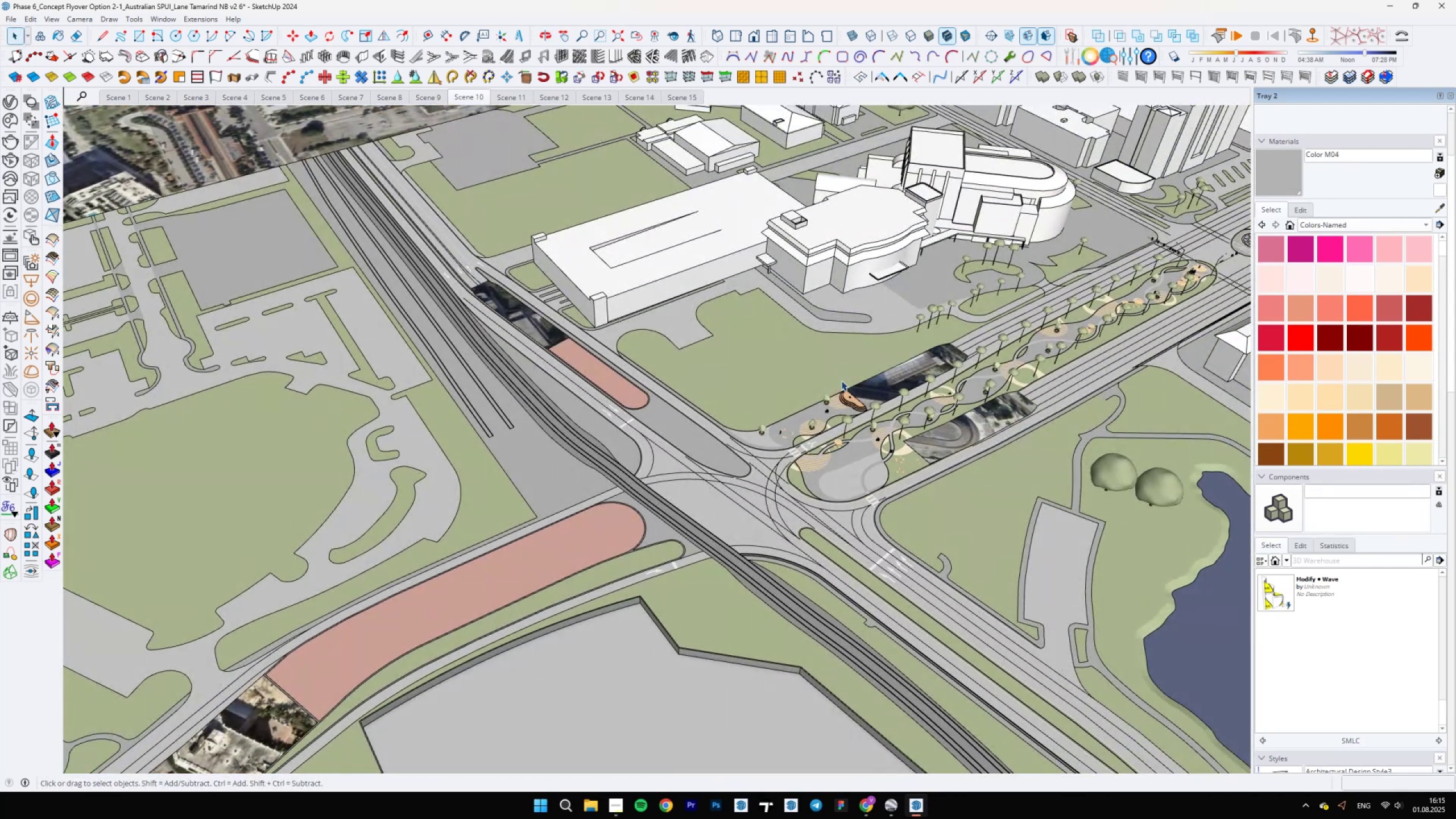 
key(Escape)
 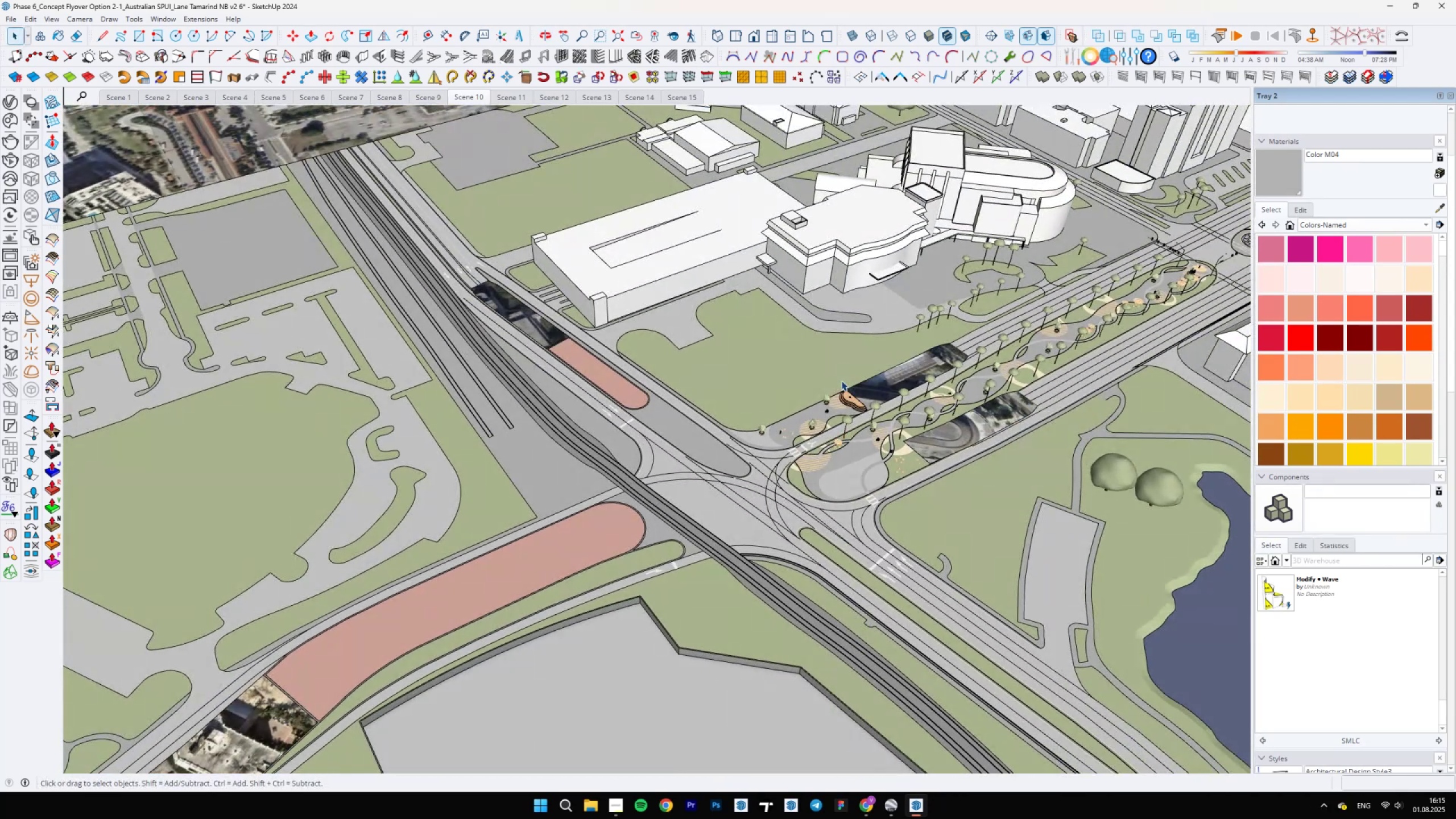 
key(Escape)
 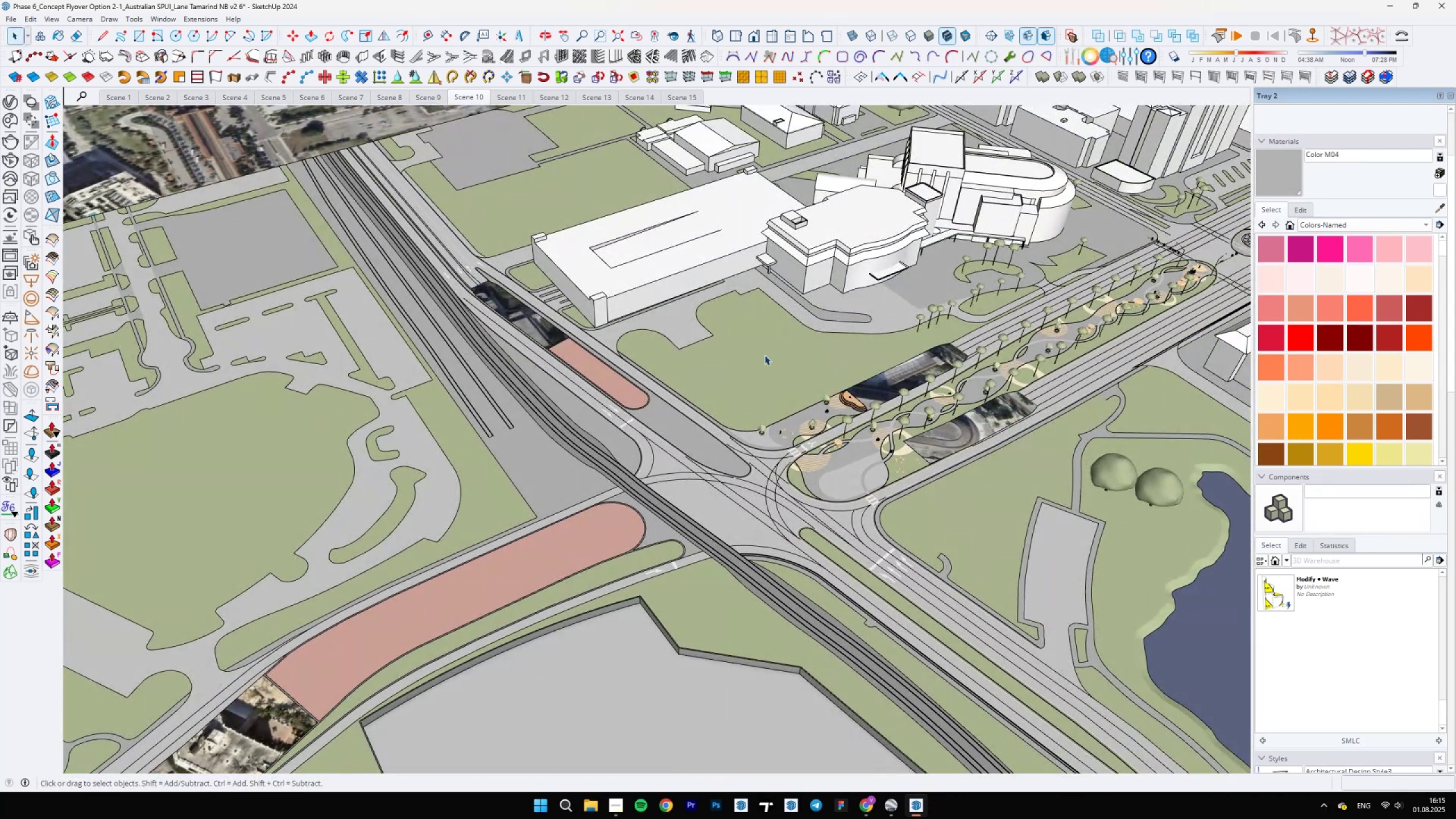 
key(Escape)
 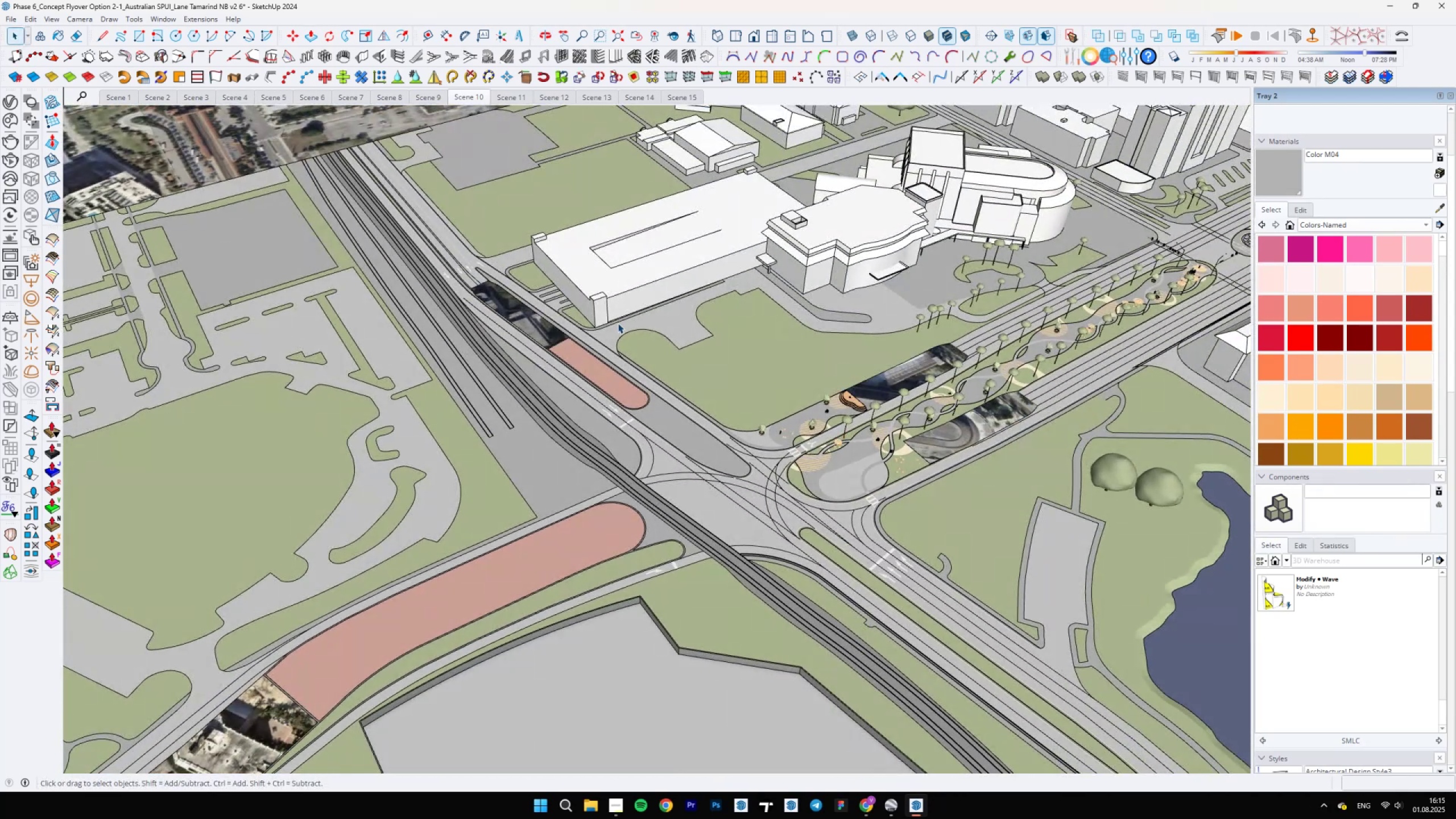 
key(Escape)
 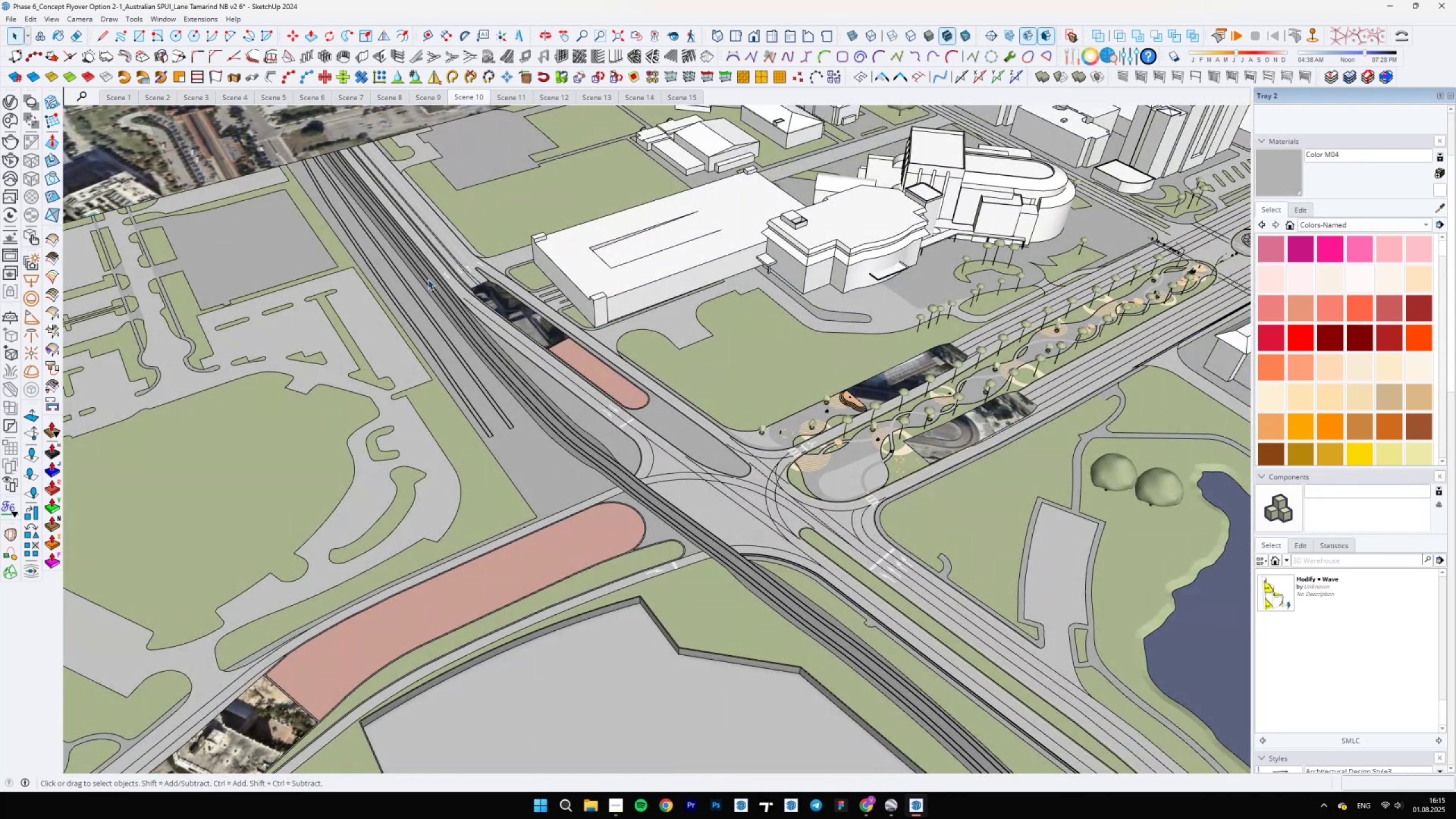 
key(Escape)
 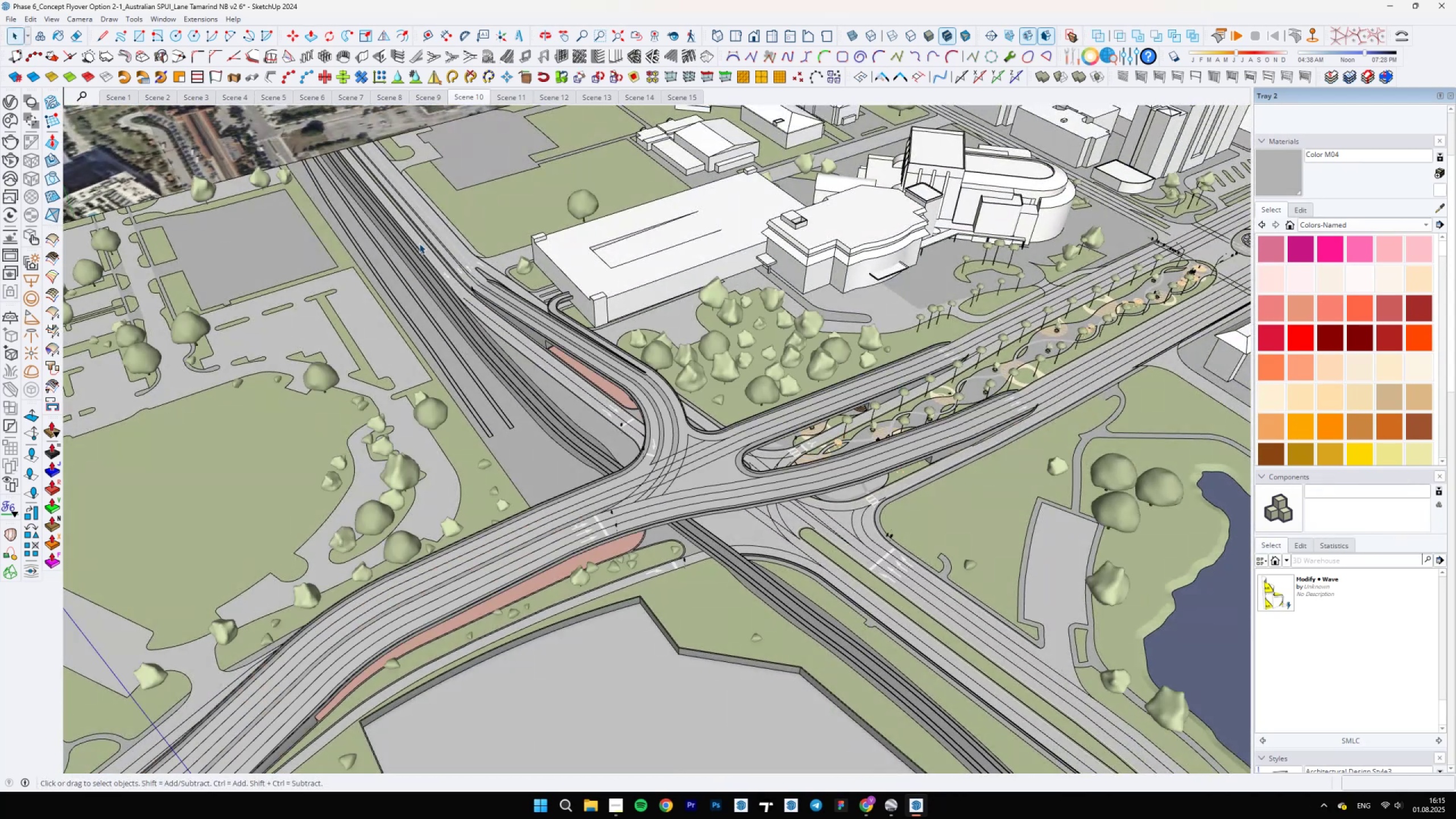 
scroll: coordinate [543, 299], scroll_direction: up, amount: 27.0
 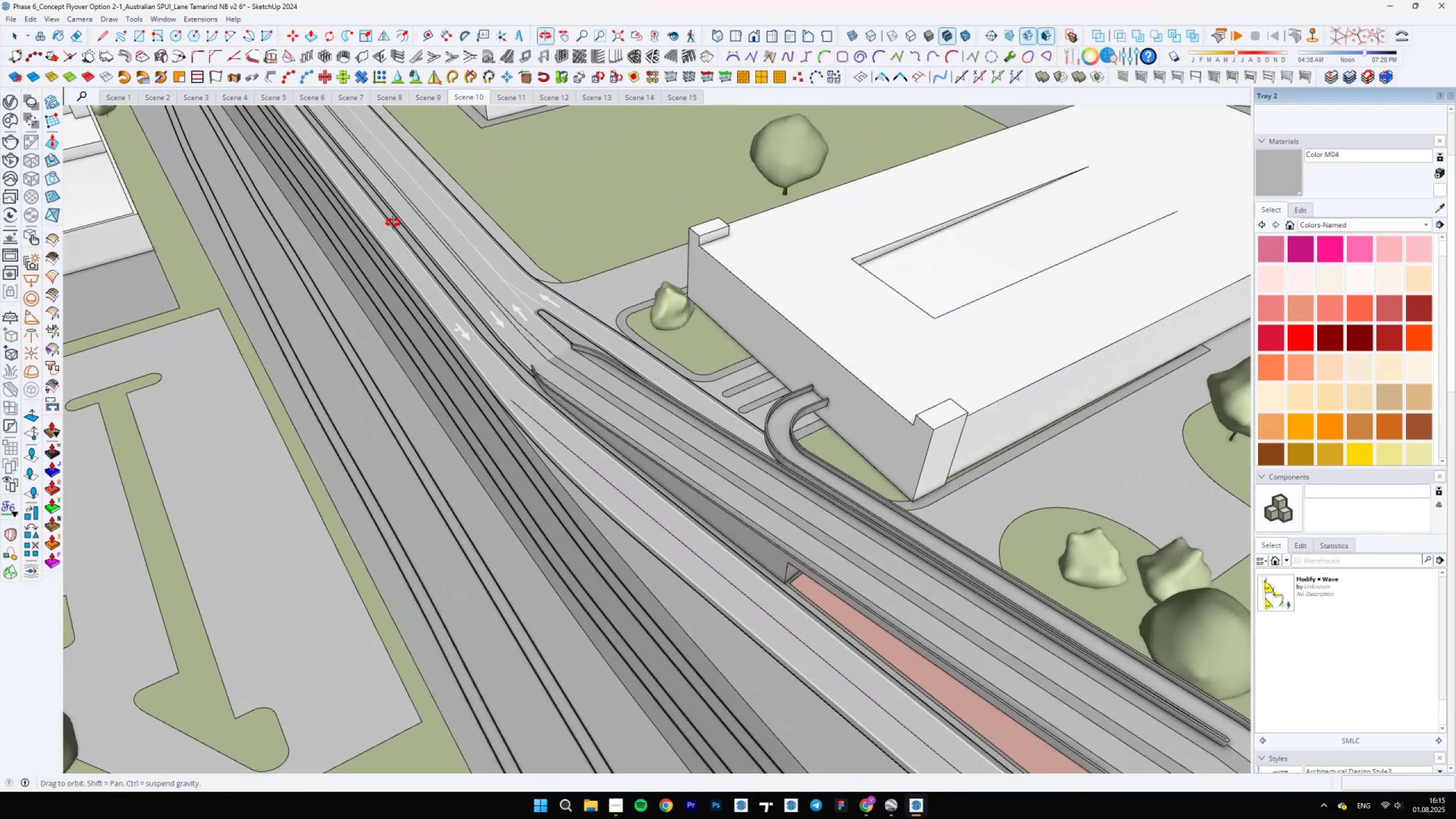 
scroll: coordinate [481, 334], scroll_direction: down, amount: 39.0
 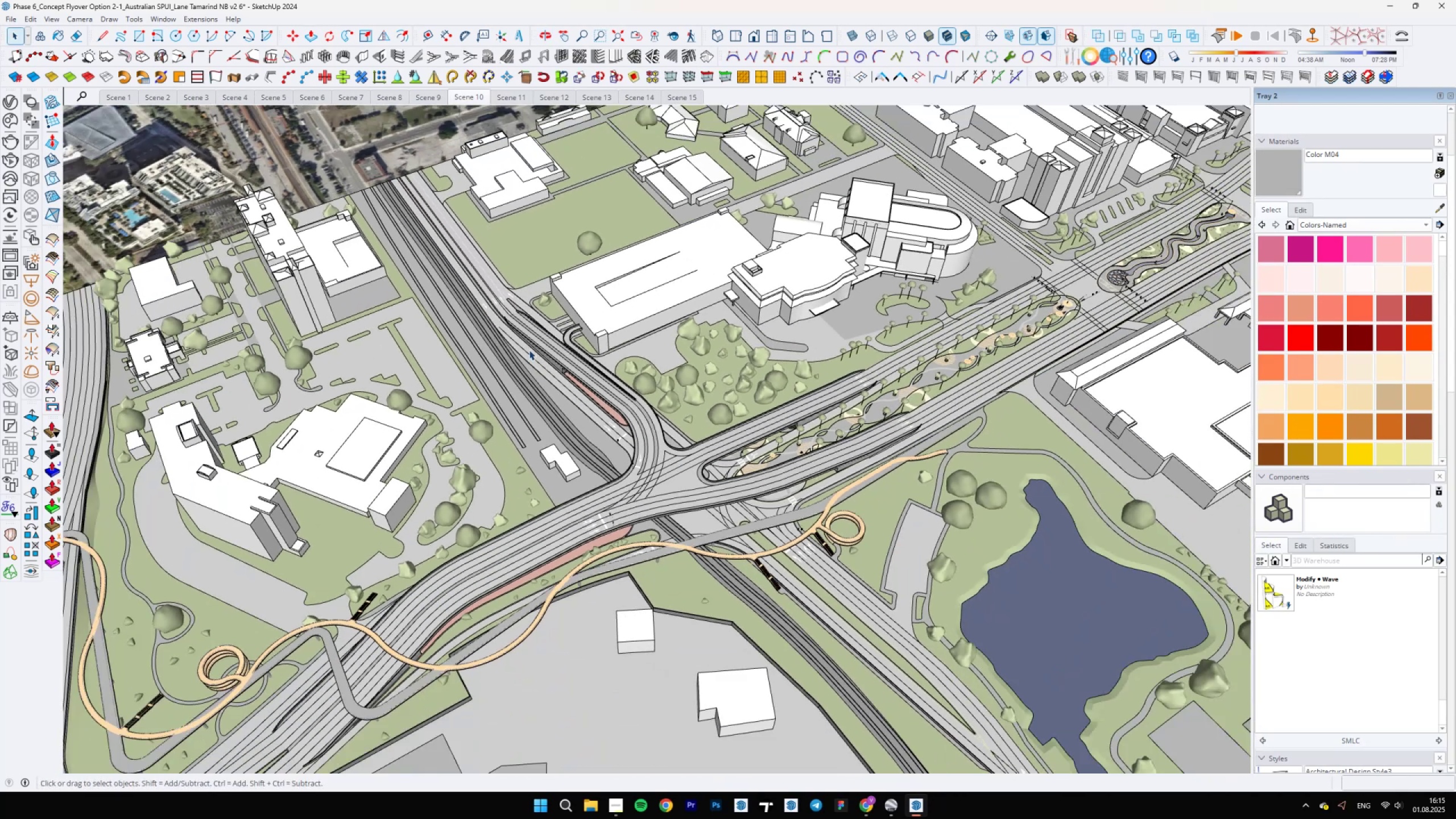 
scroll: coordinate [656, 311], scroll_direction: up, amount: 23.0
 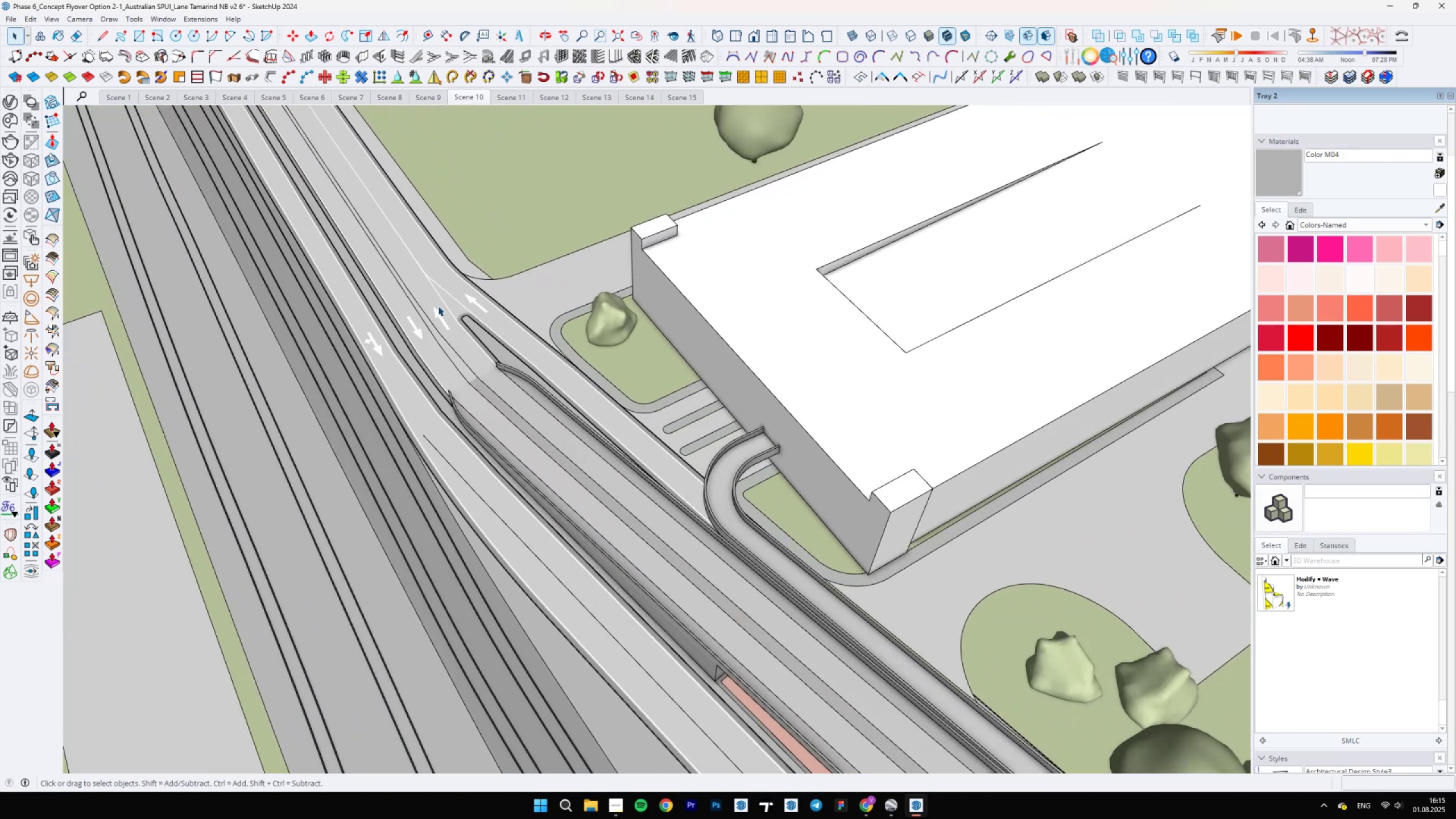 
double_click([437, 306])
 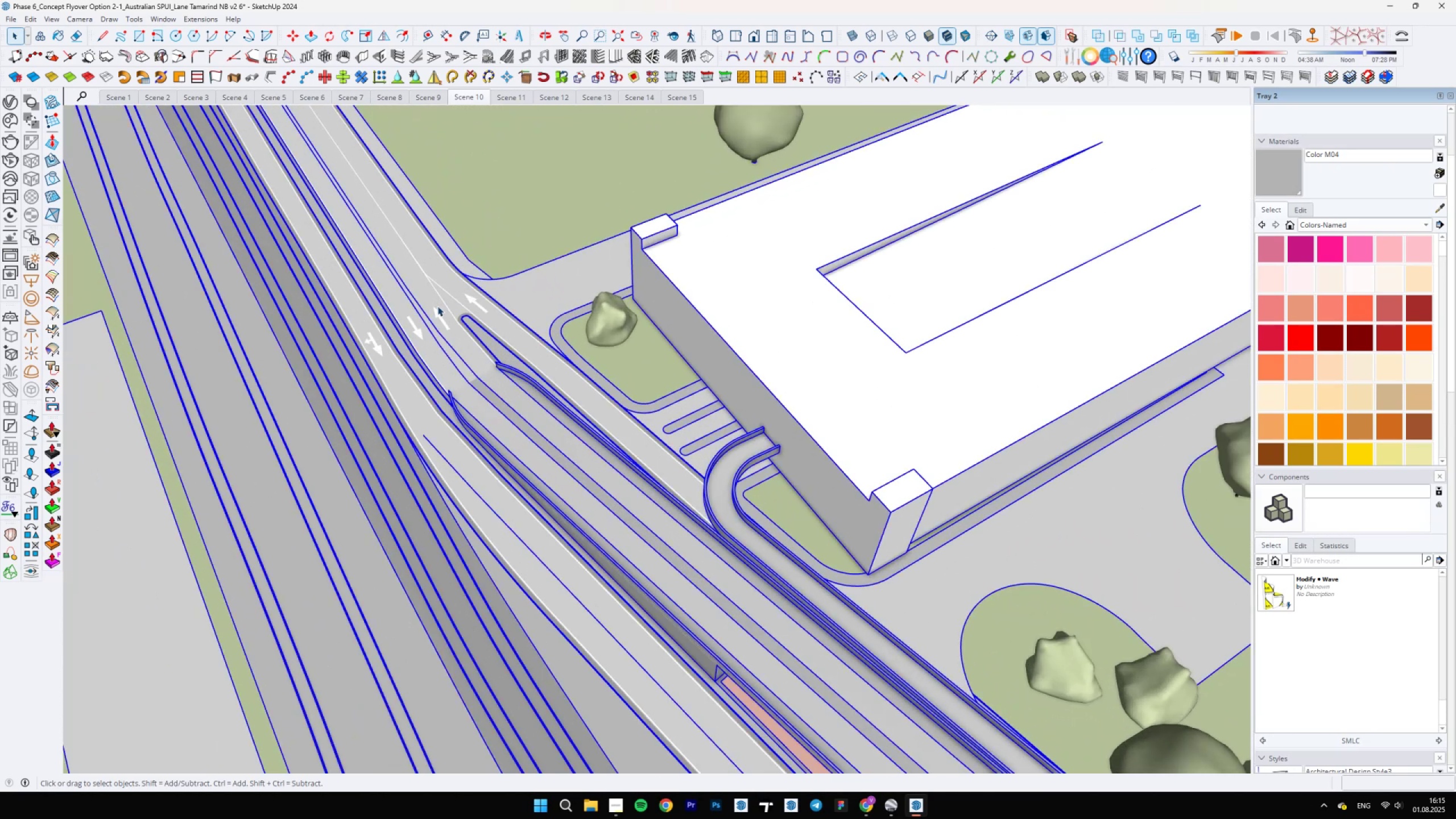 
triple_click([437, 306])
 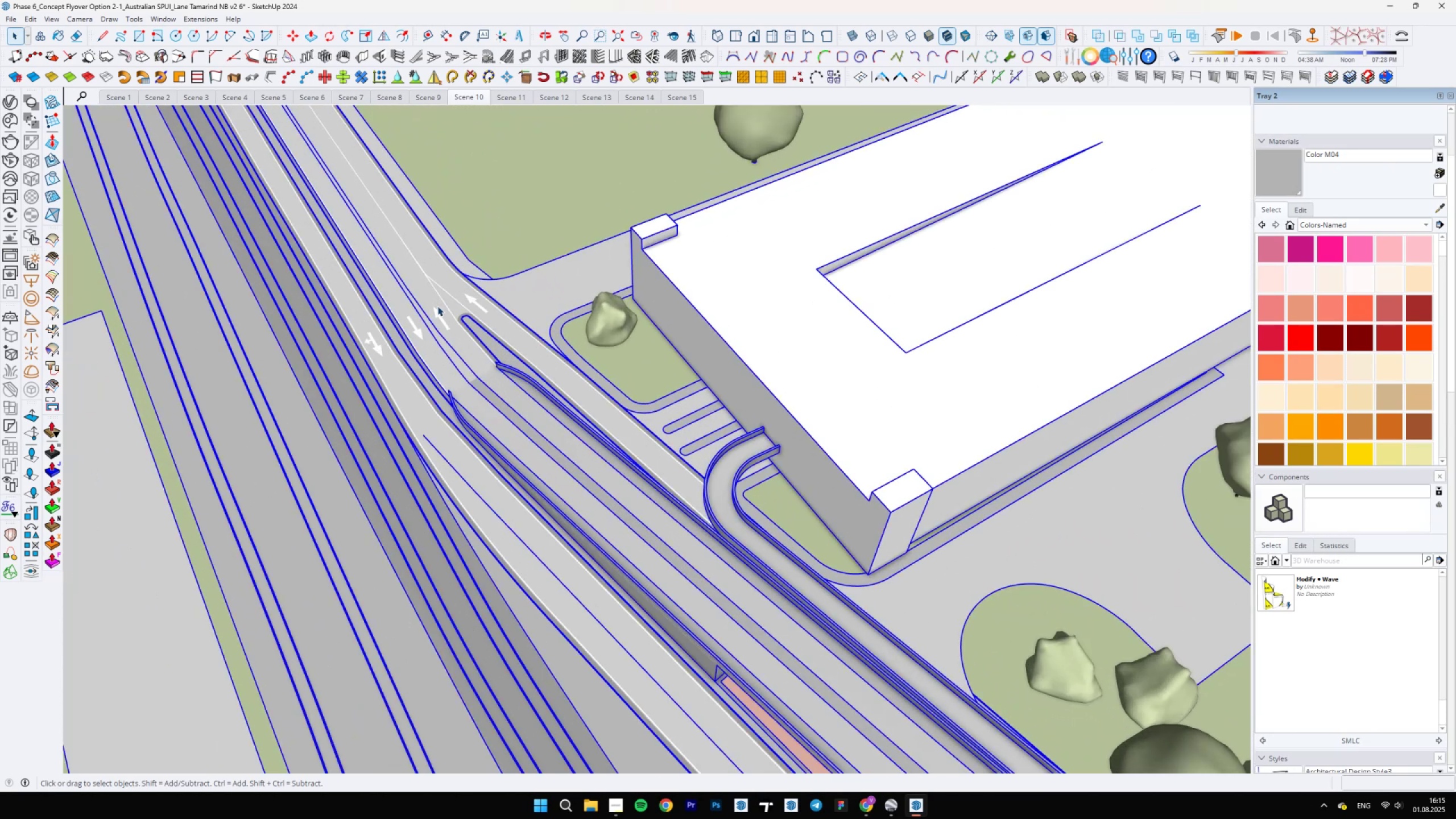 
triple_click([437, 306])
 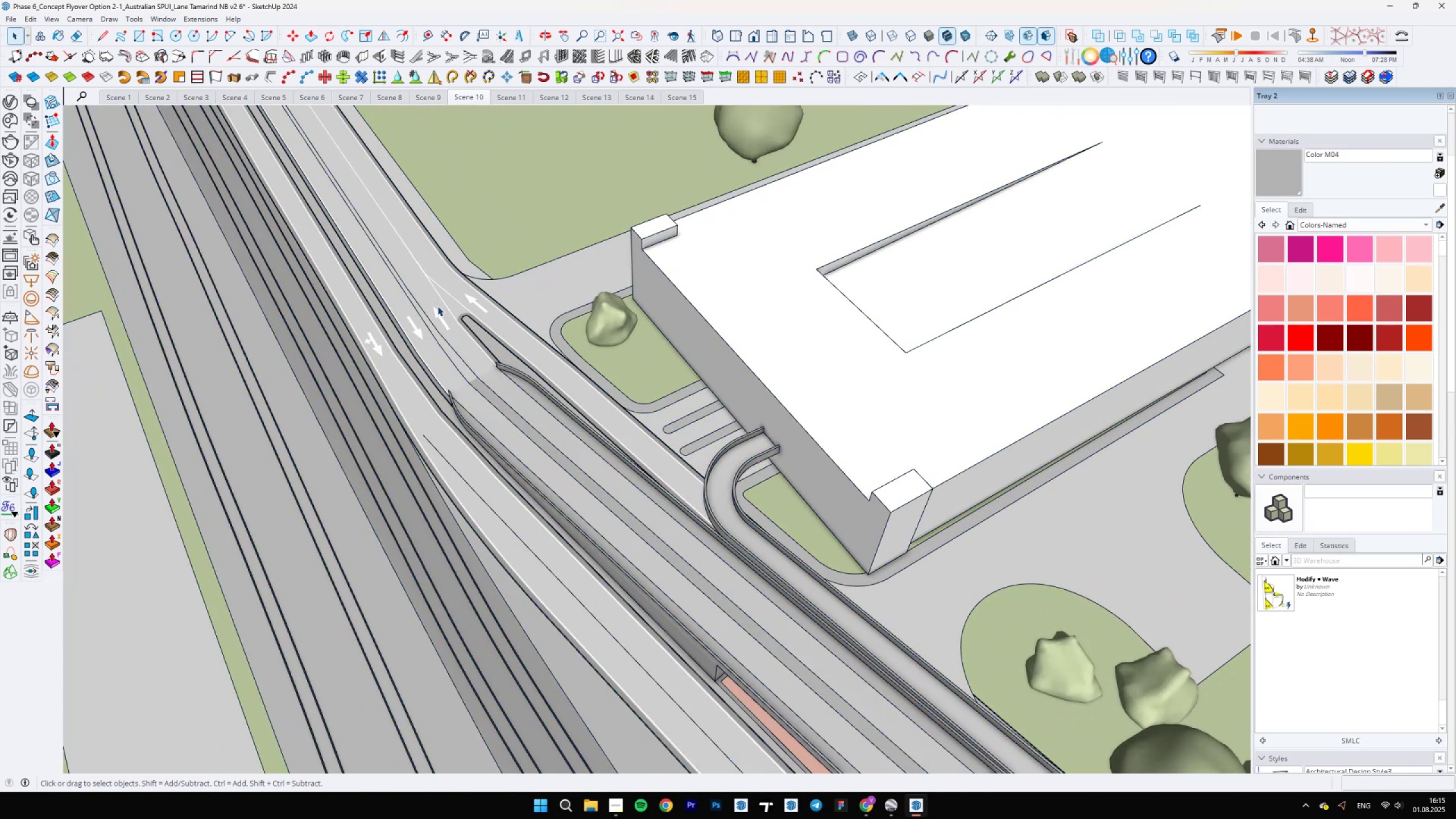 
triple_click([437, 306])
 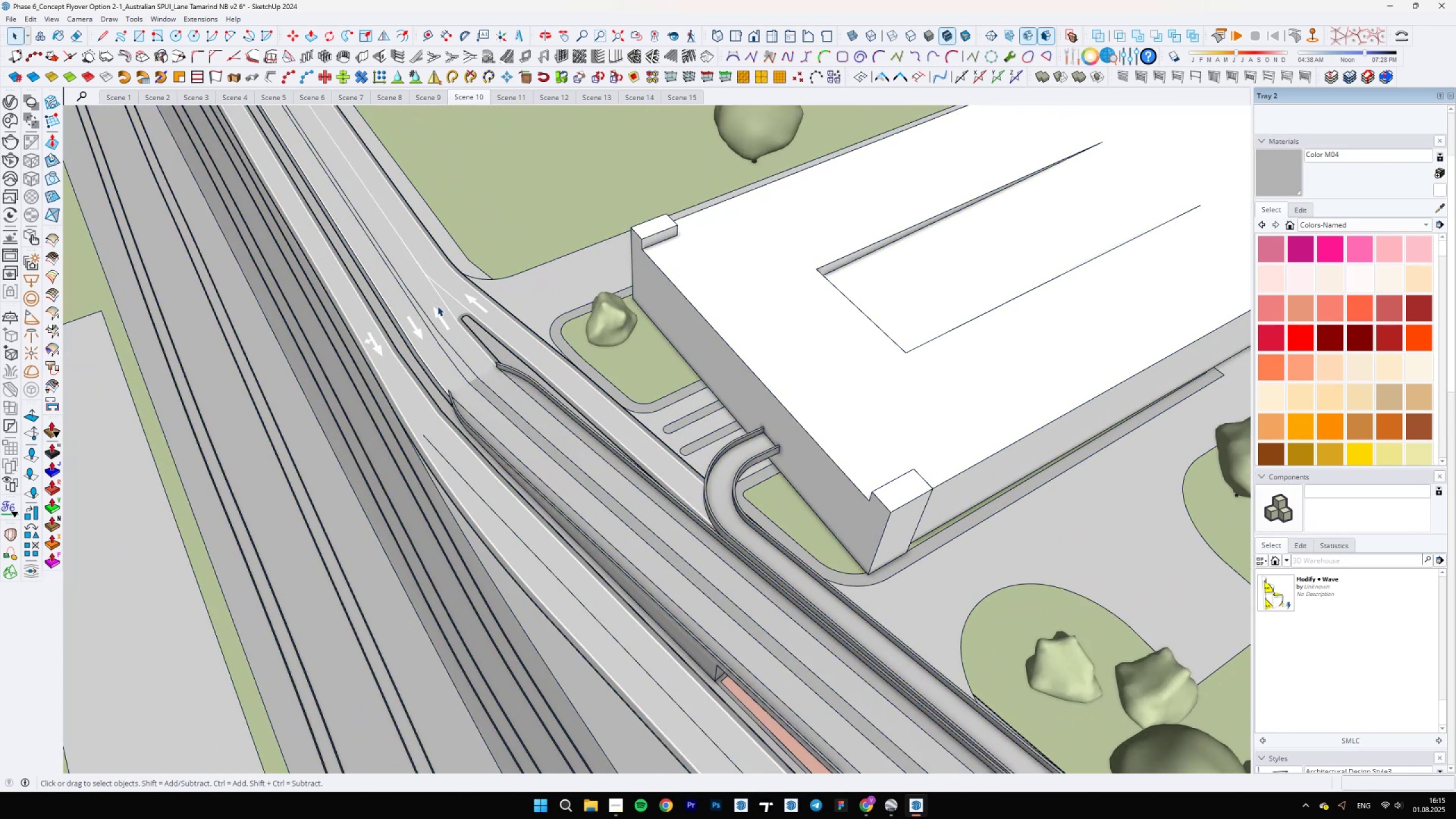 
triple_click([437, 306])
 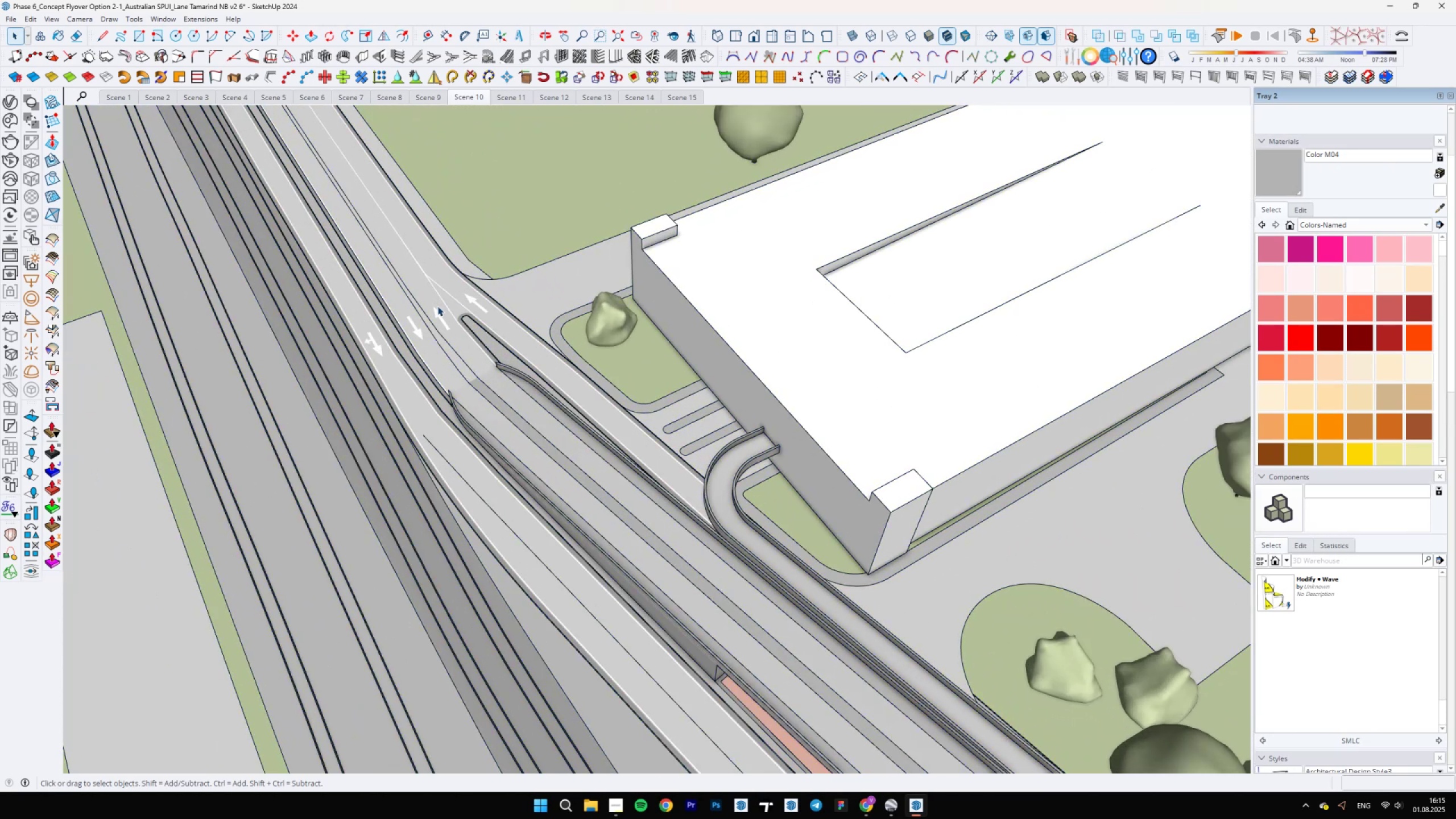 
triple_click([437, 306])
 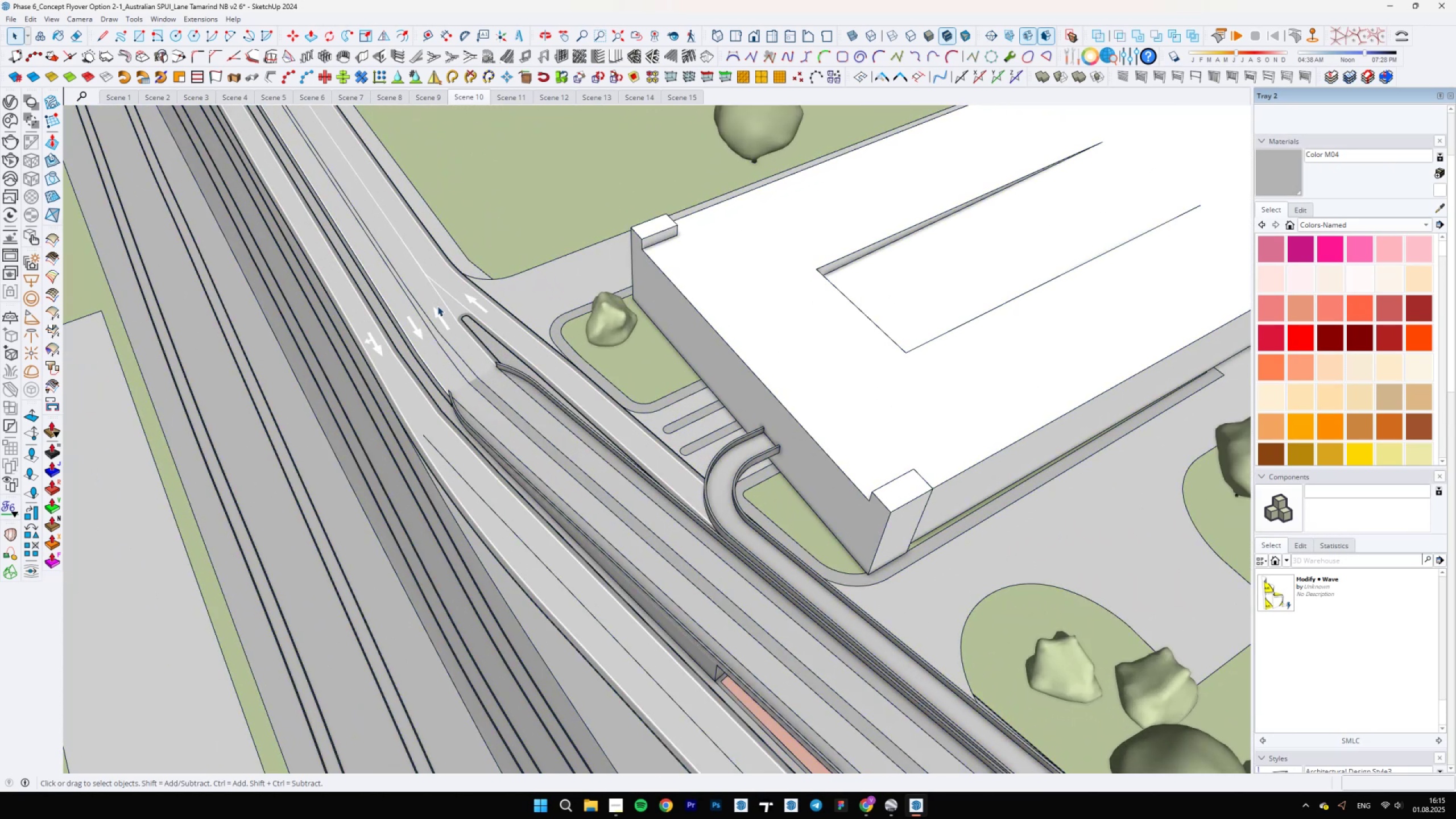 
scroll: coordinate [446, 316], scroll_direction: down, amount: 4.0
 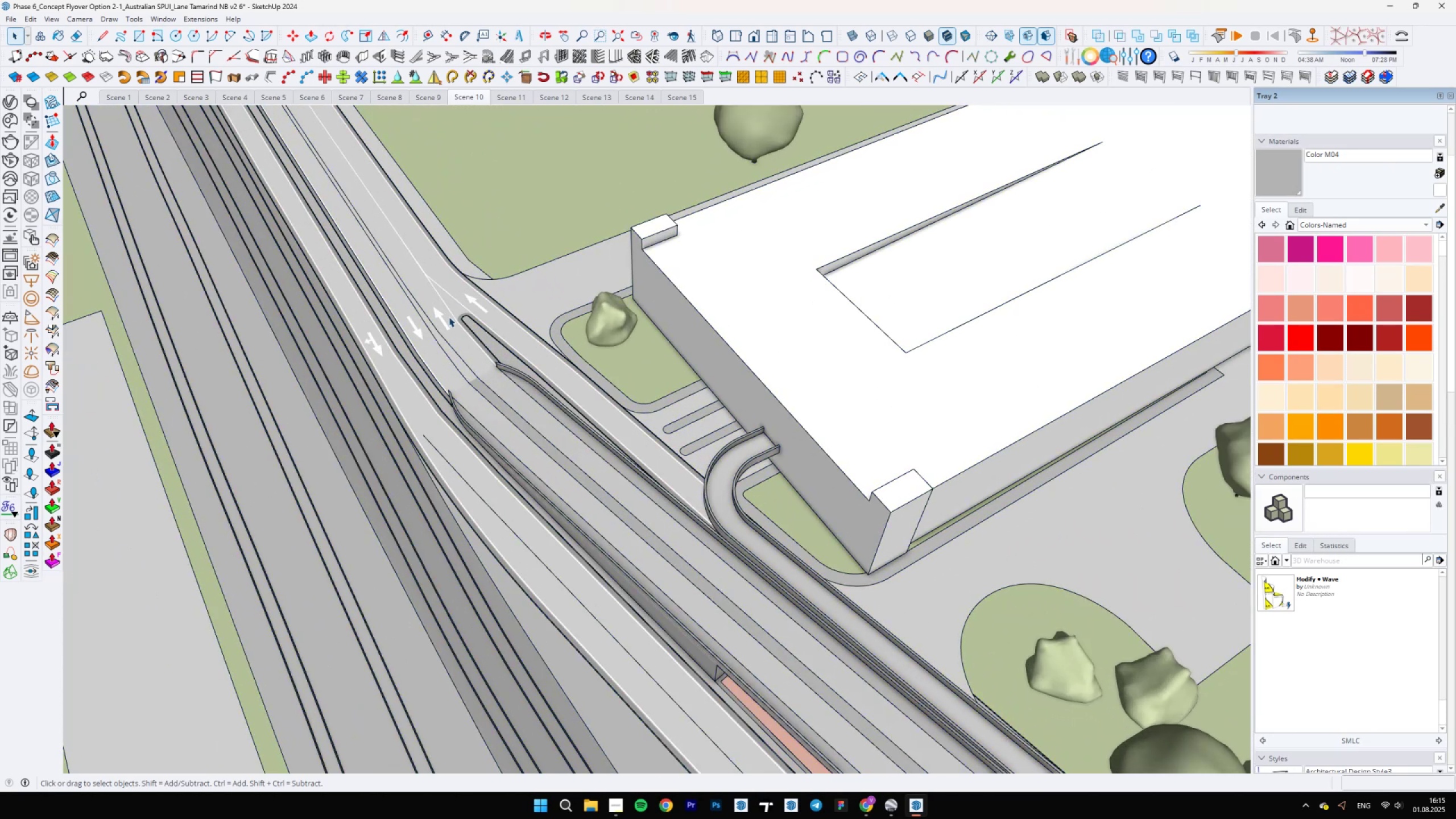 
hold_key(key=ShiftLeft, duration=1.14)
 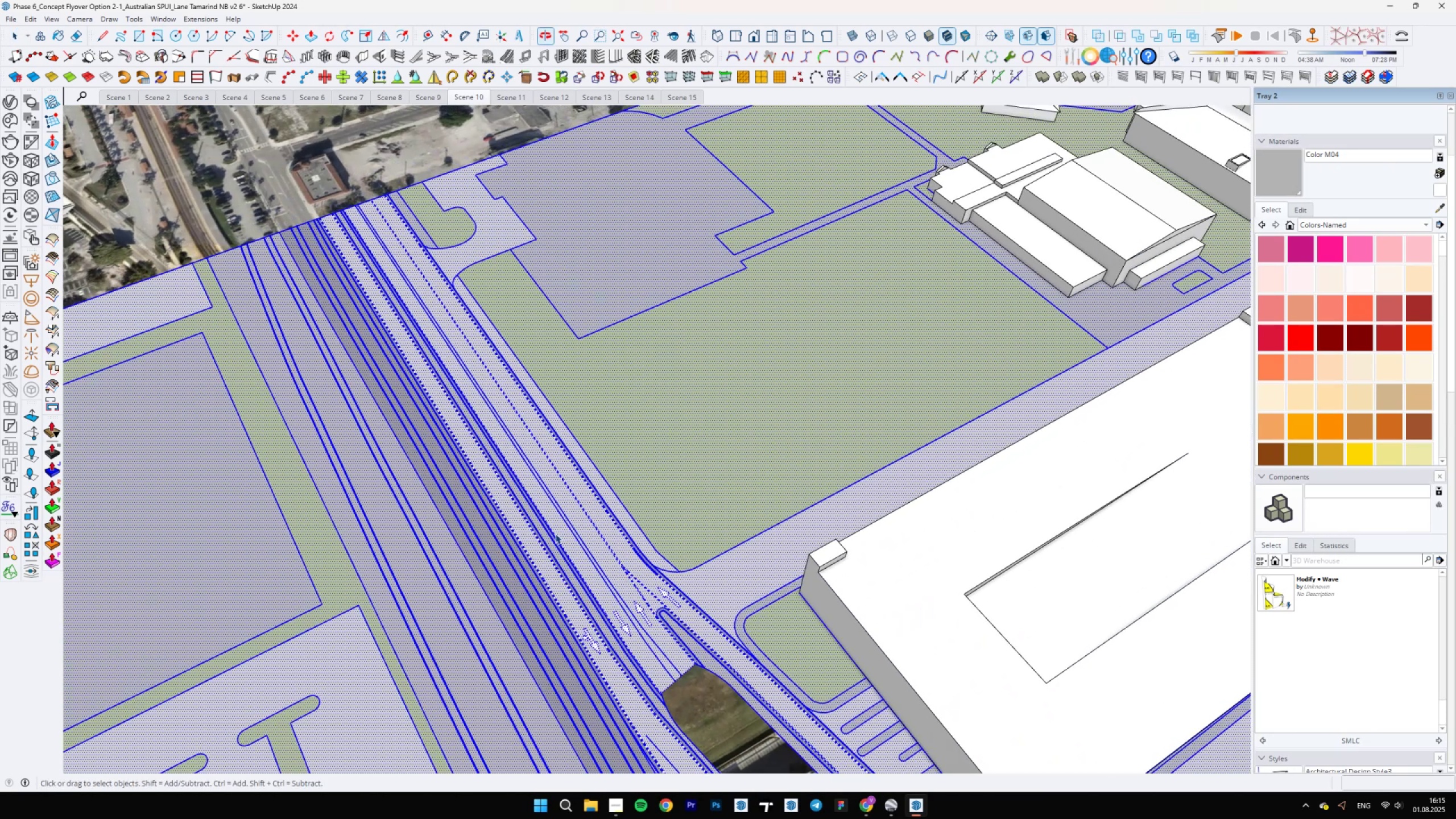 
left_click([554, 533])
 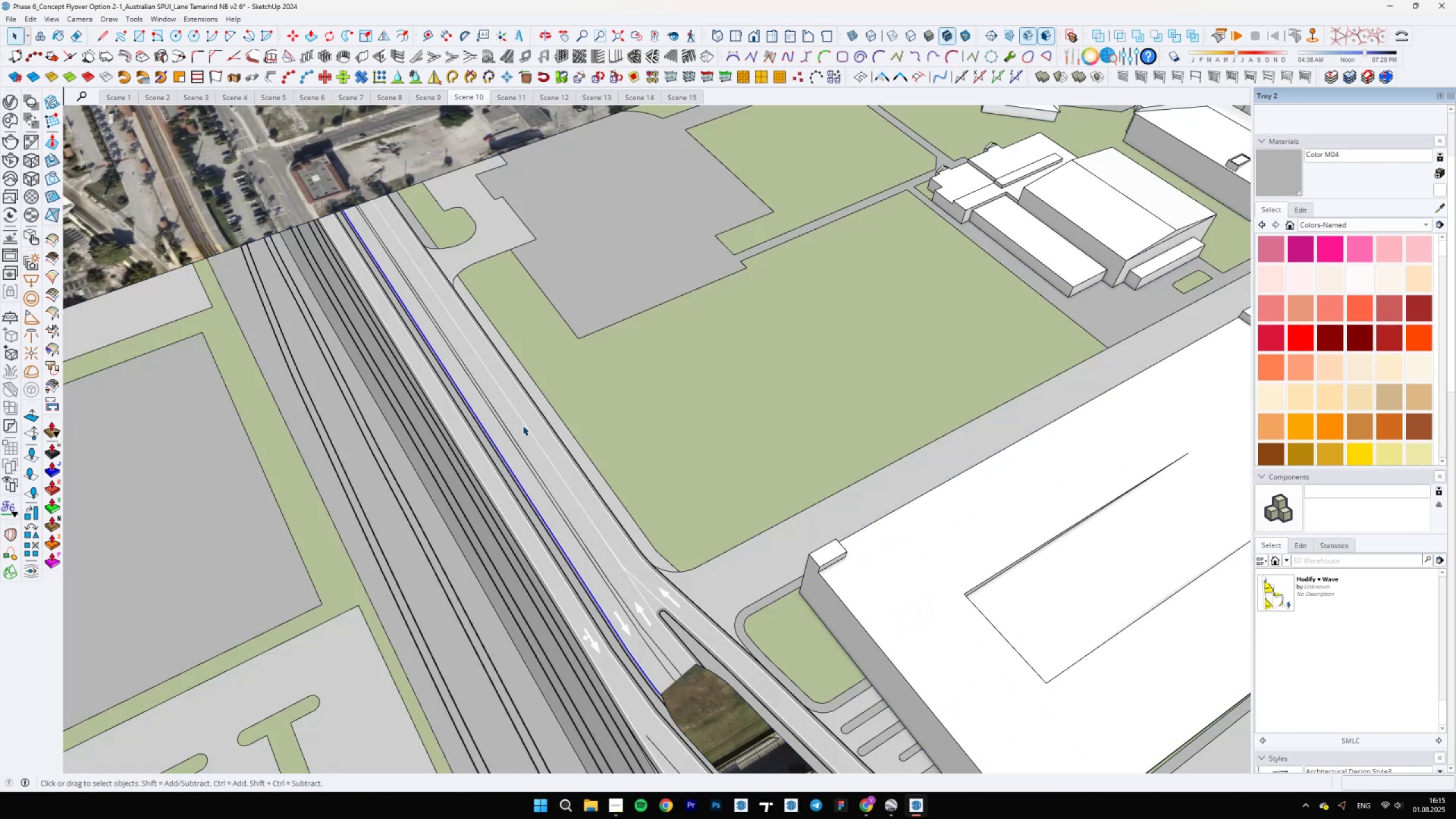 
scroll: coordinate [574, 524], scroll_direction: up, amount: 6.0
 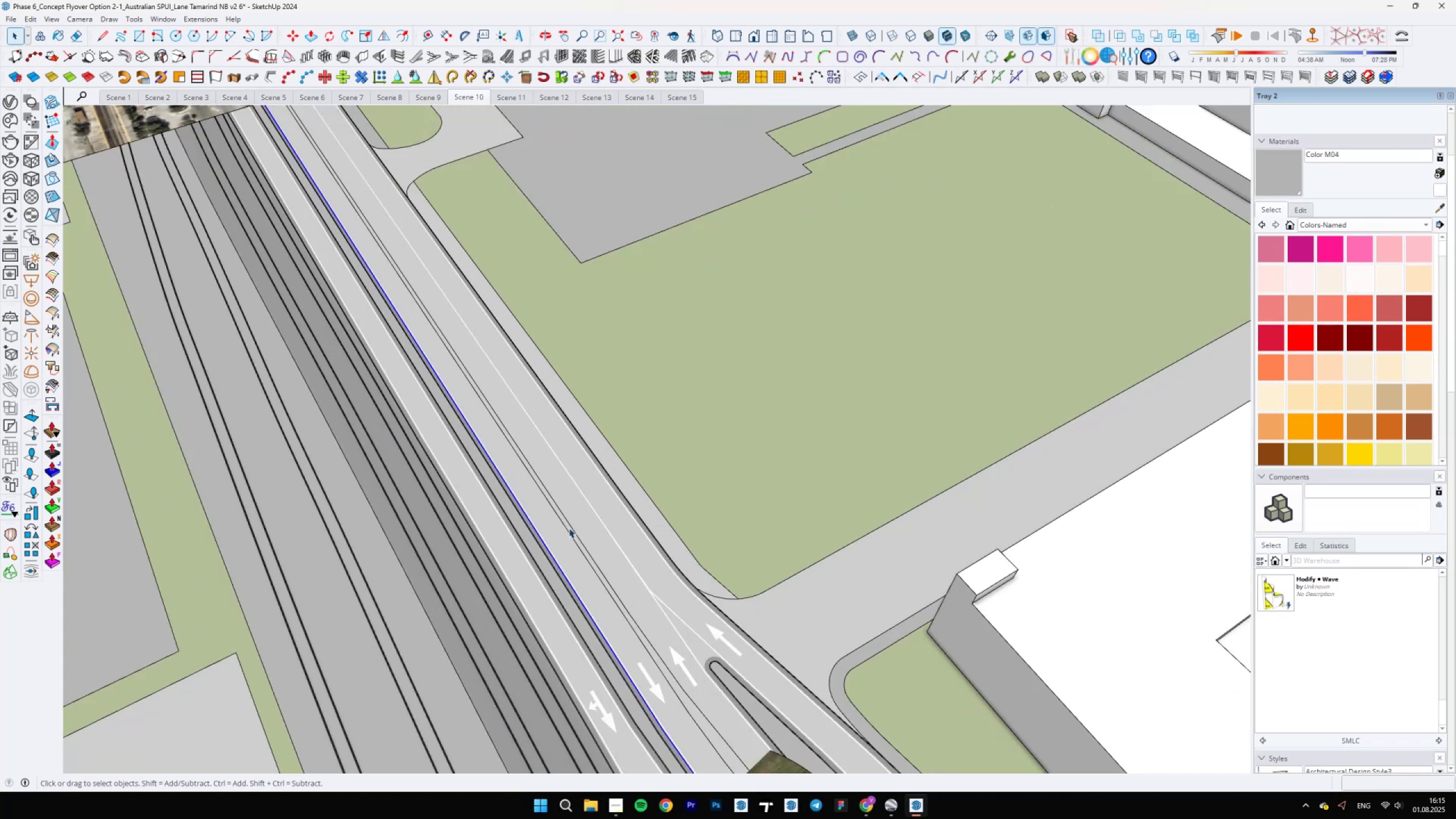 
left_click([566, 529])
 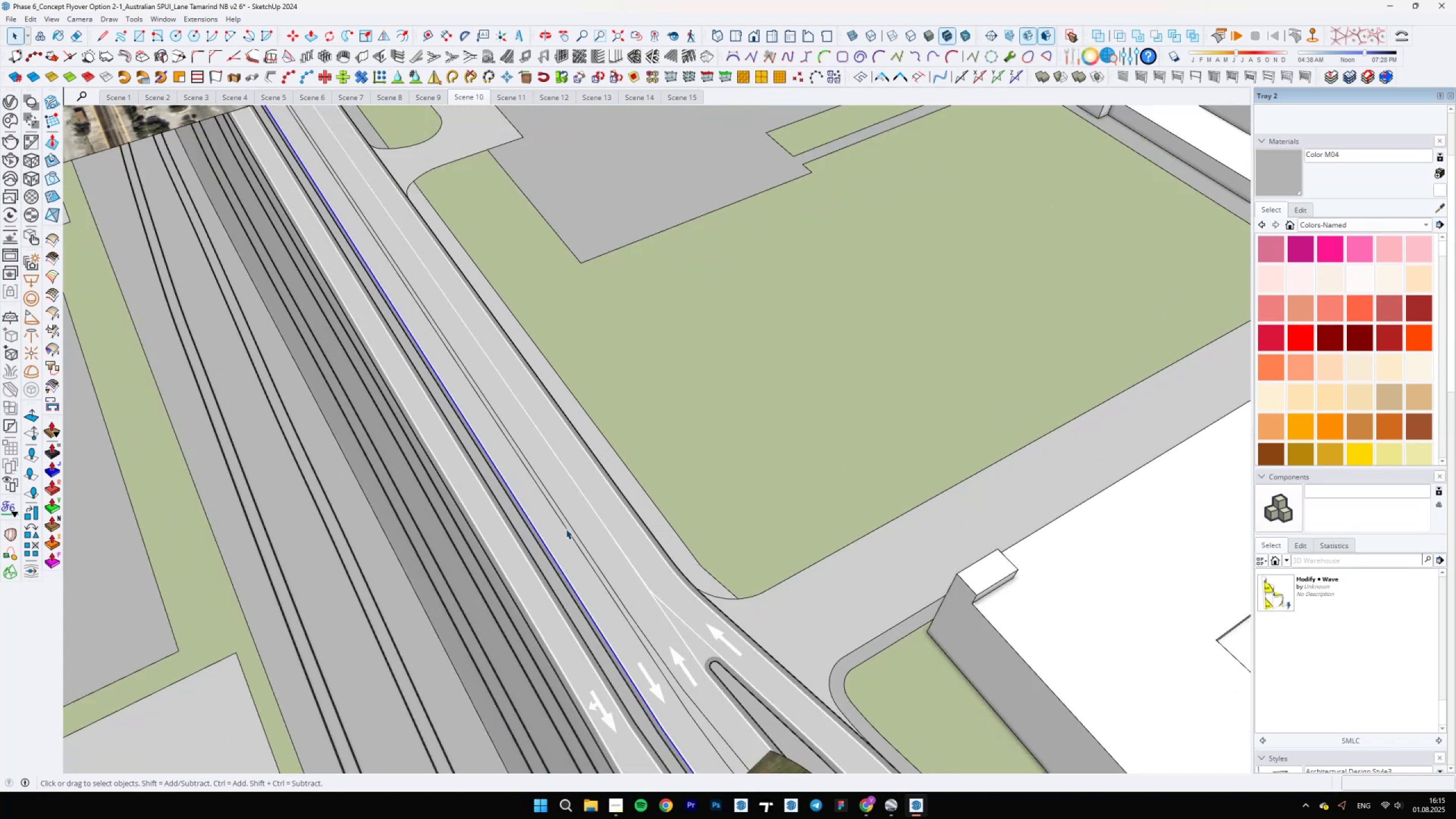 
scroll: coordinate [483, 366], scroll_direction: up, amount: 1.0
 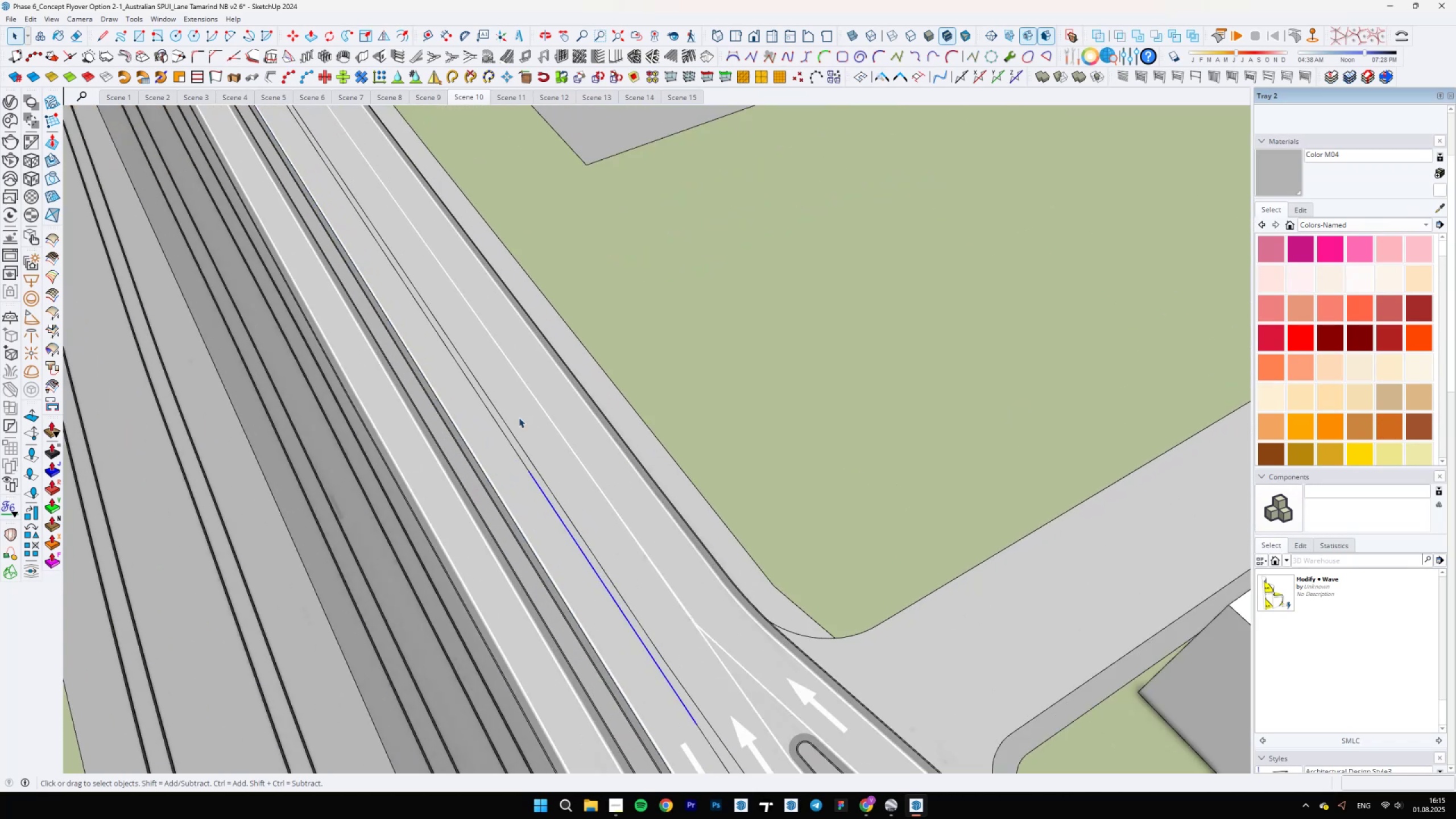 
hold_key(key=ShiftLeft, duration=0.72)
 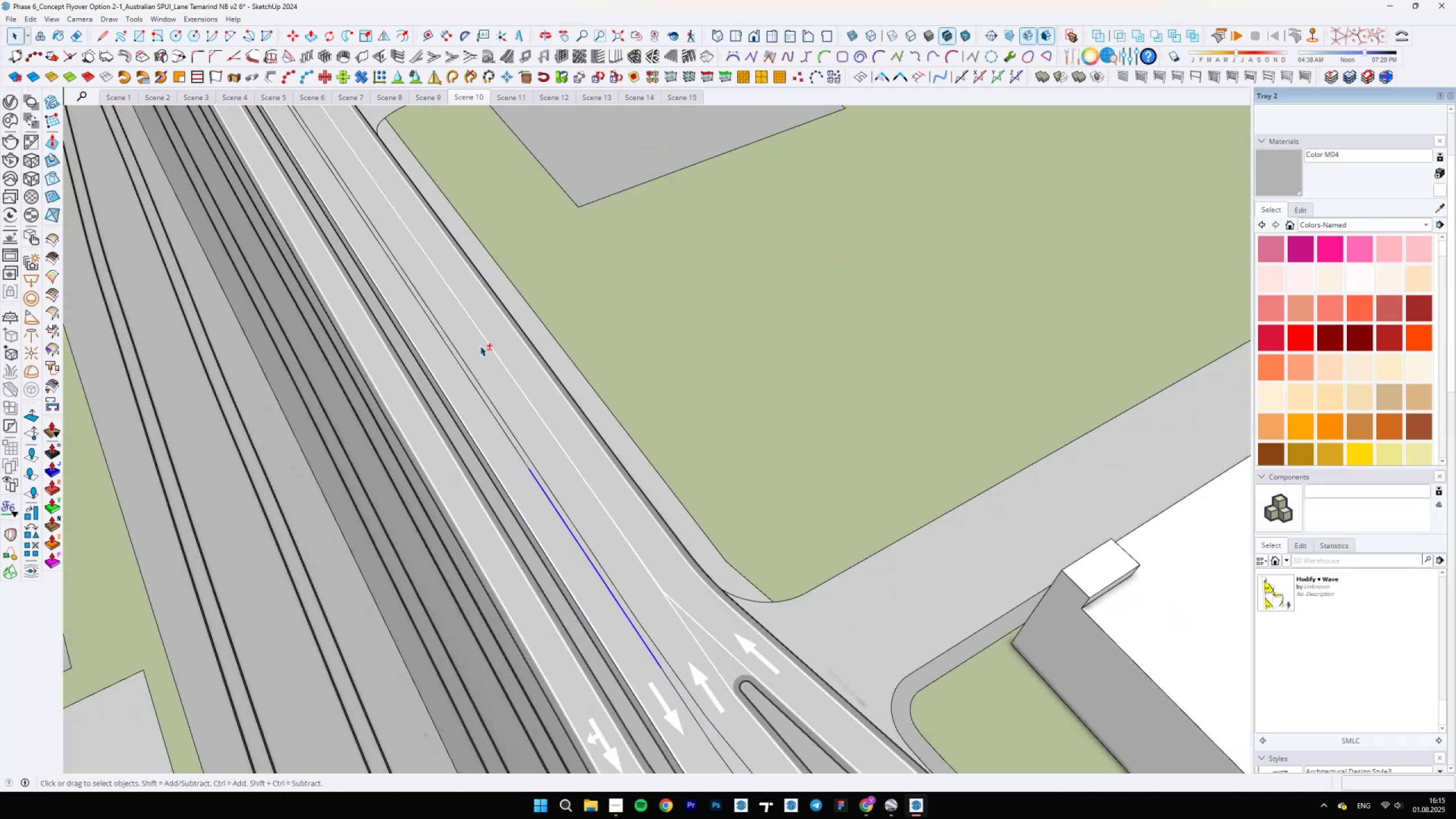 
scroll: coordinate [635, 562], scroll_direction: down, amount: 4.0
 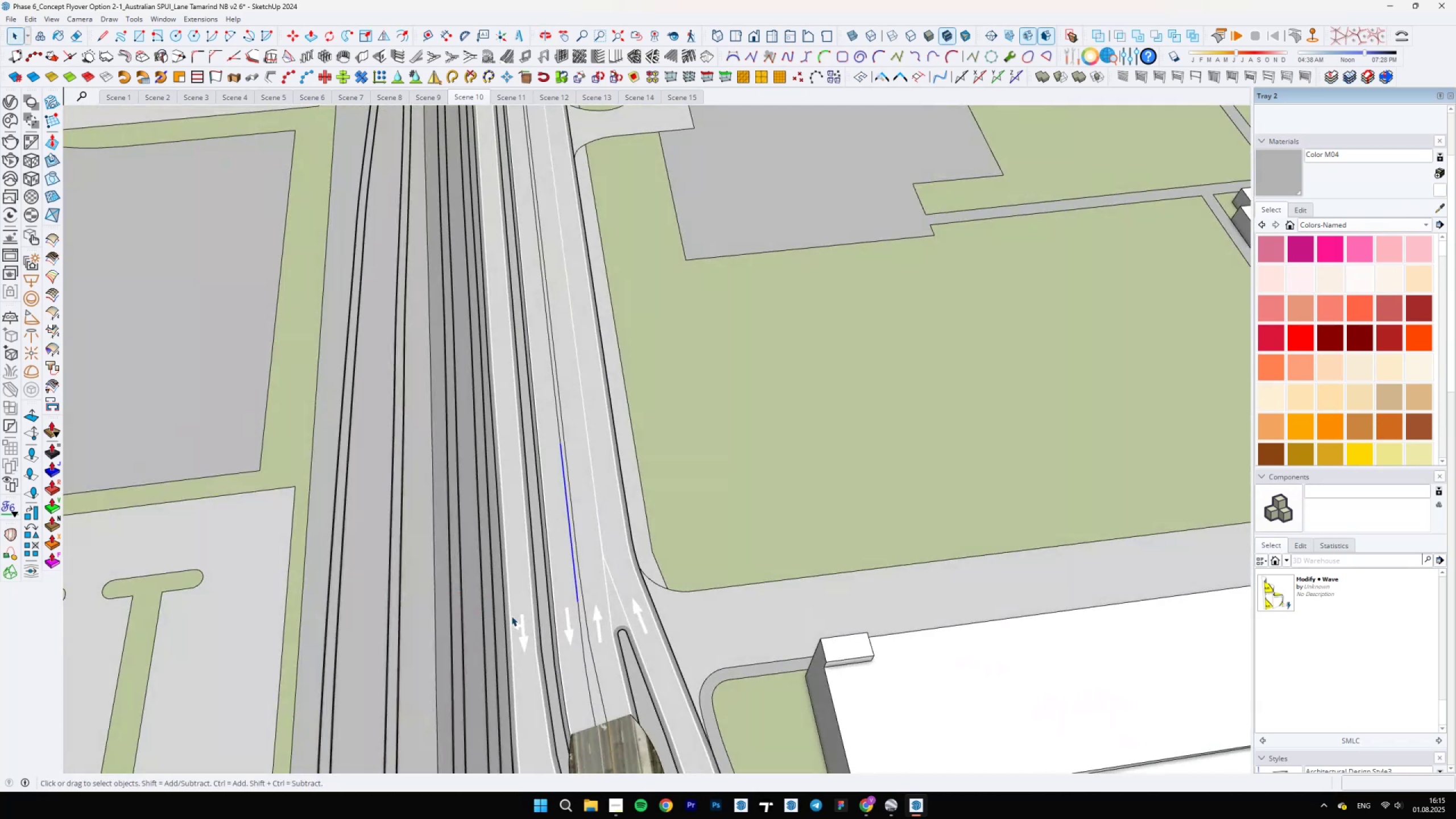 
scroll: coordinate [597, 673], scroll_direction: up, amount: 4.0
 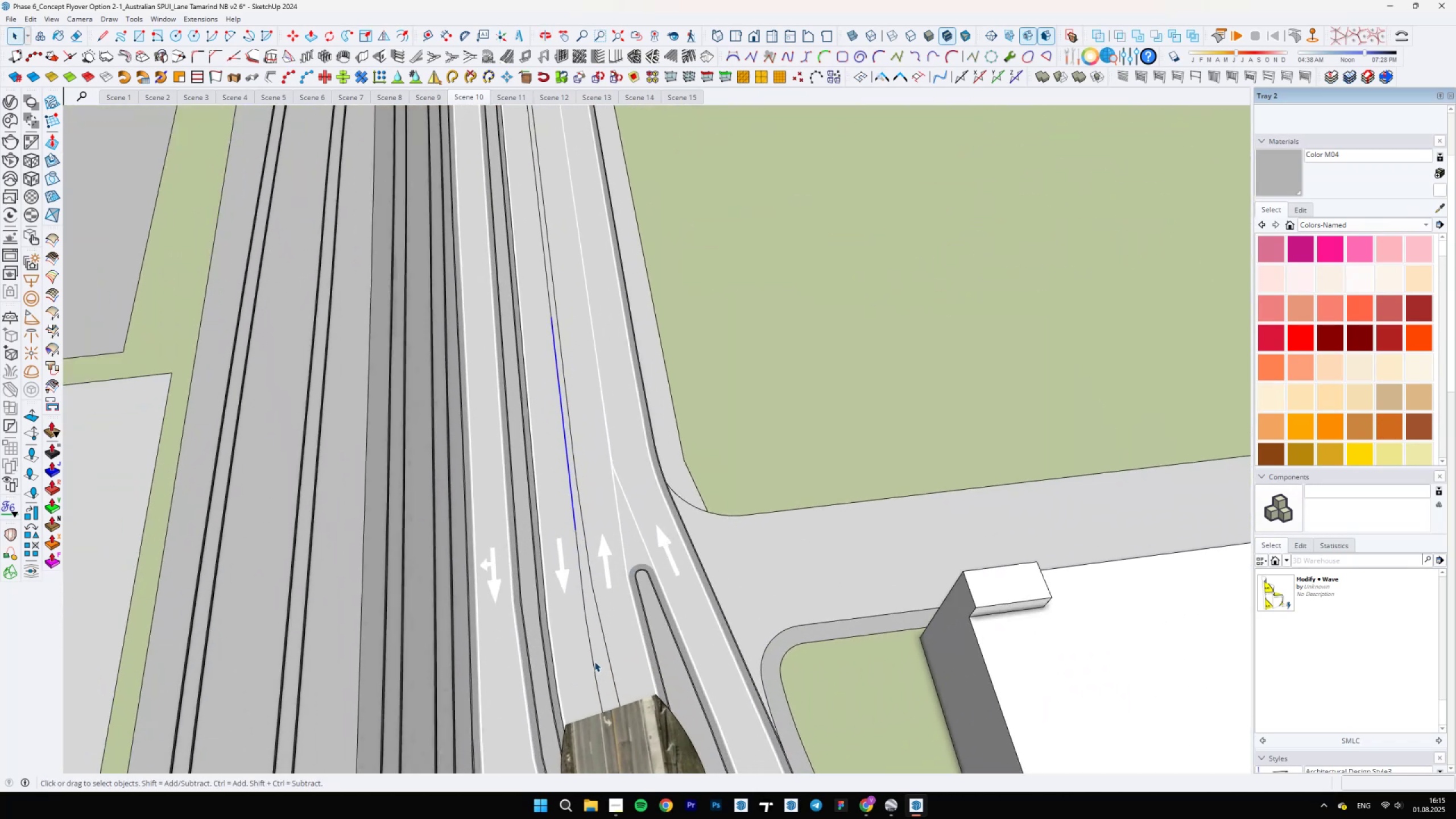 
scroll: coordinate [599, 553], scroll_direction: down, amount: 5.0
 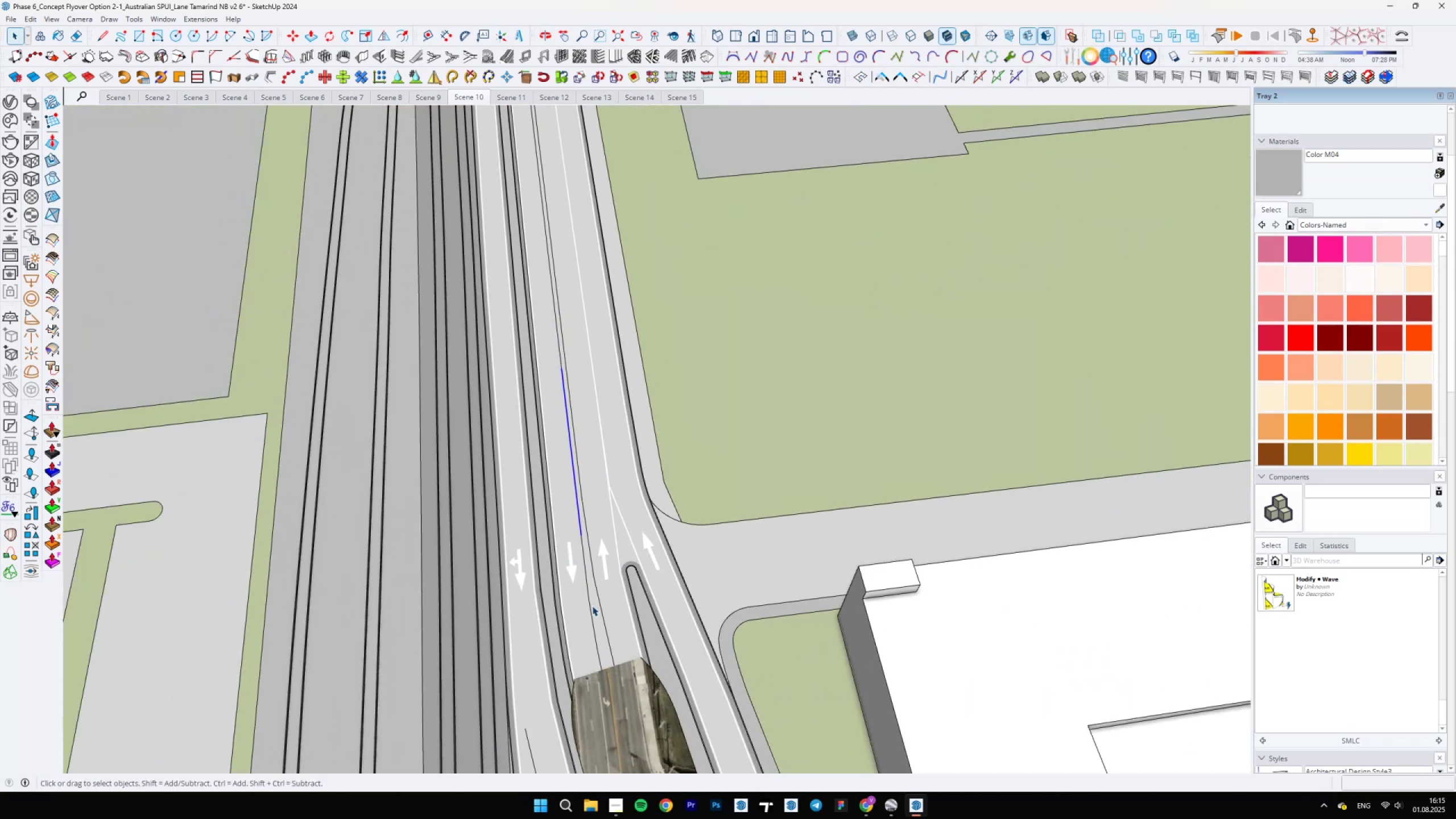 
double_click([590, 606])
 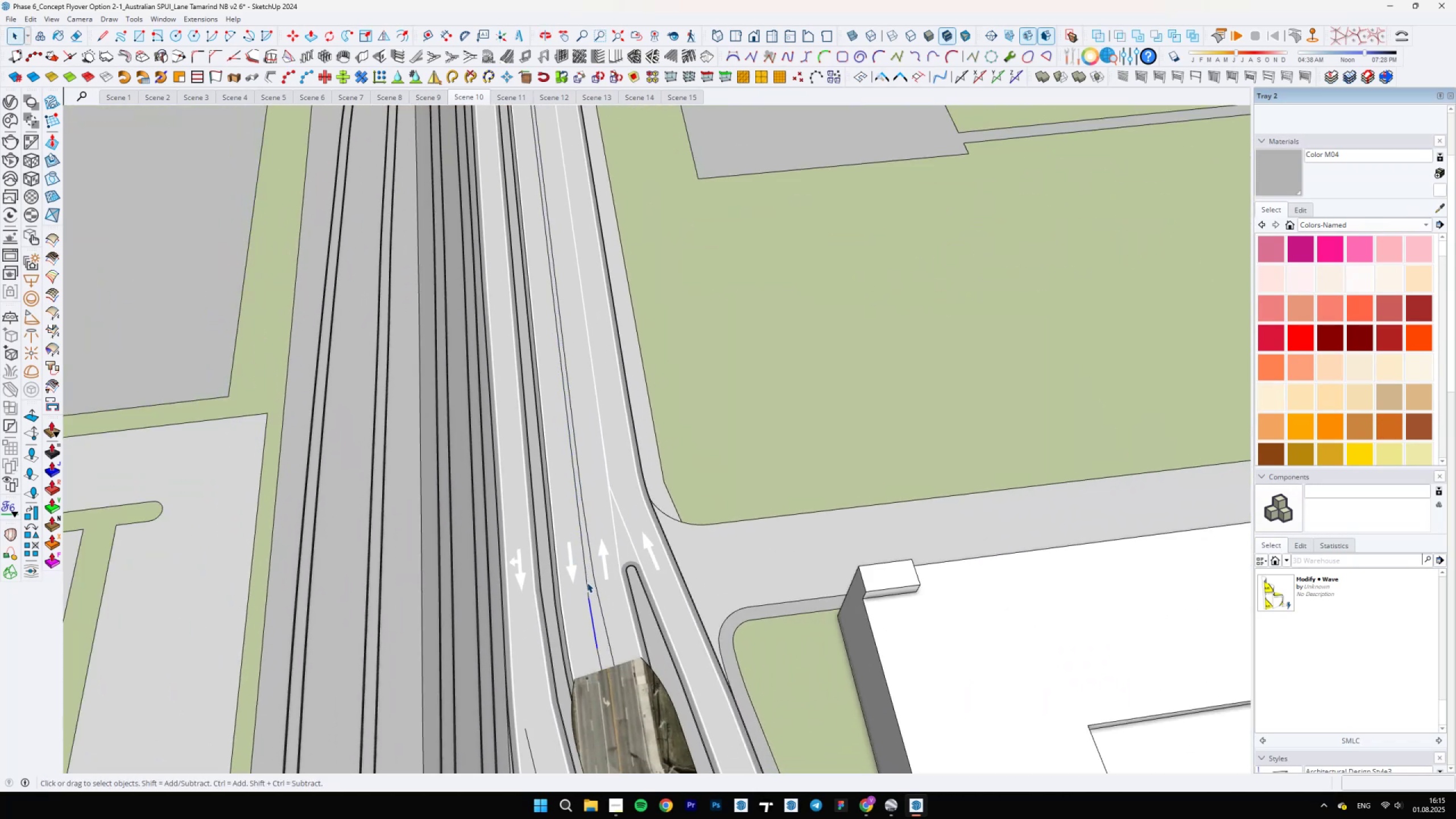 
hold_key(key=ControlLeft, duration=1.37)
left_click([586, 577])
 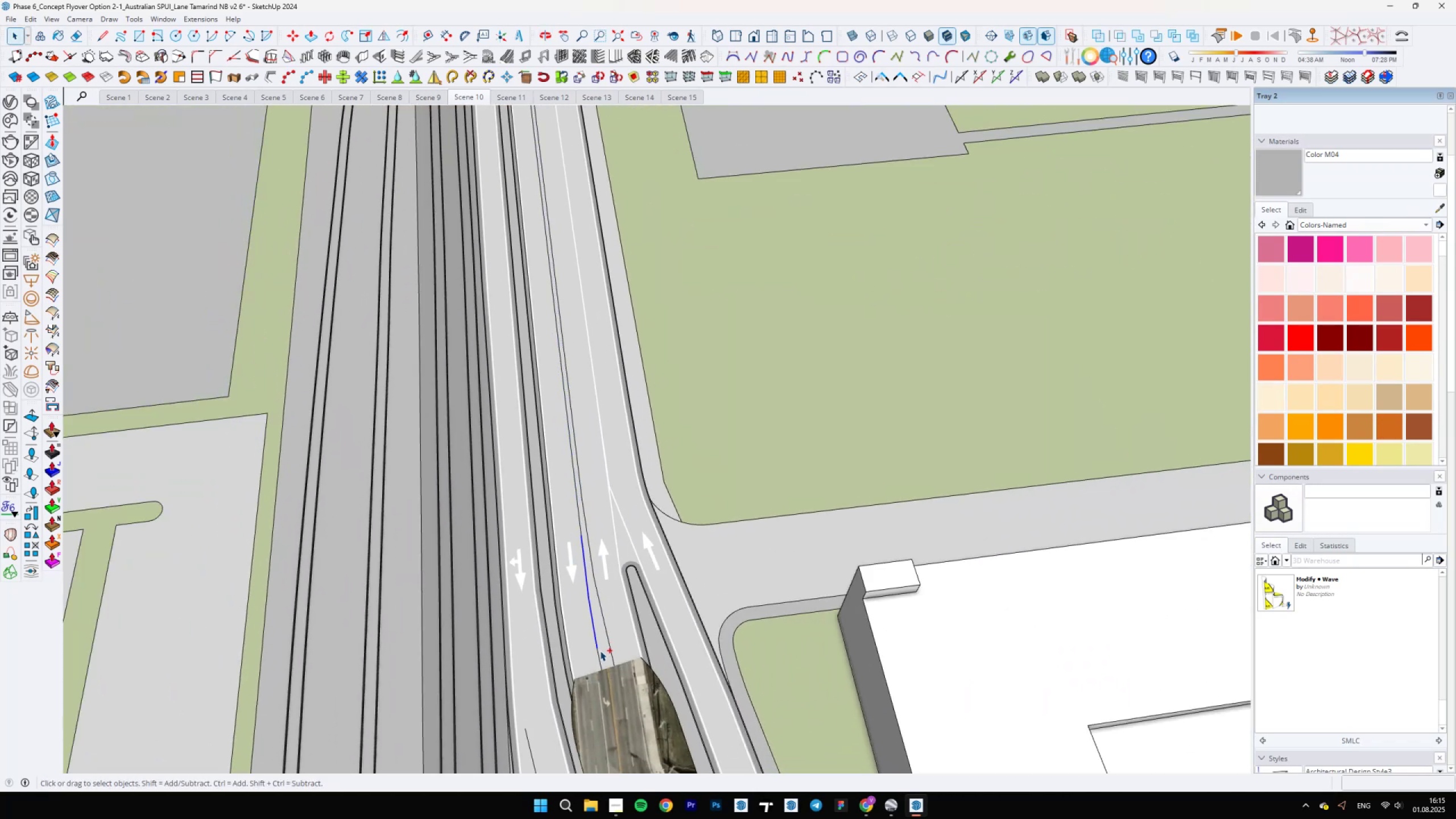 
left_click([598, 654])
 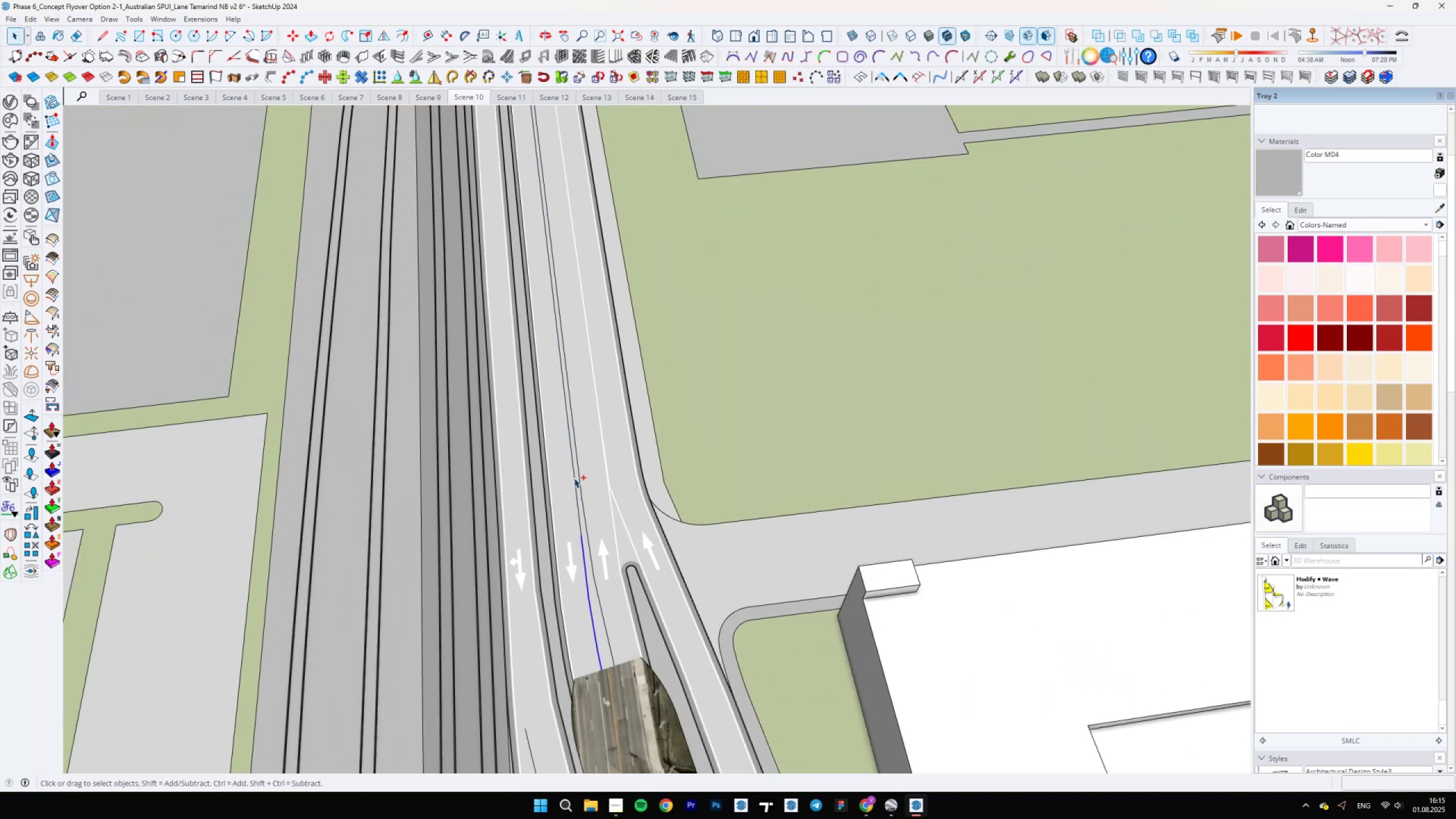 
hold_key(key=ShiftLeft, duration=0.35)
 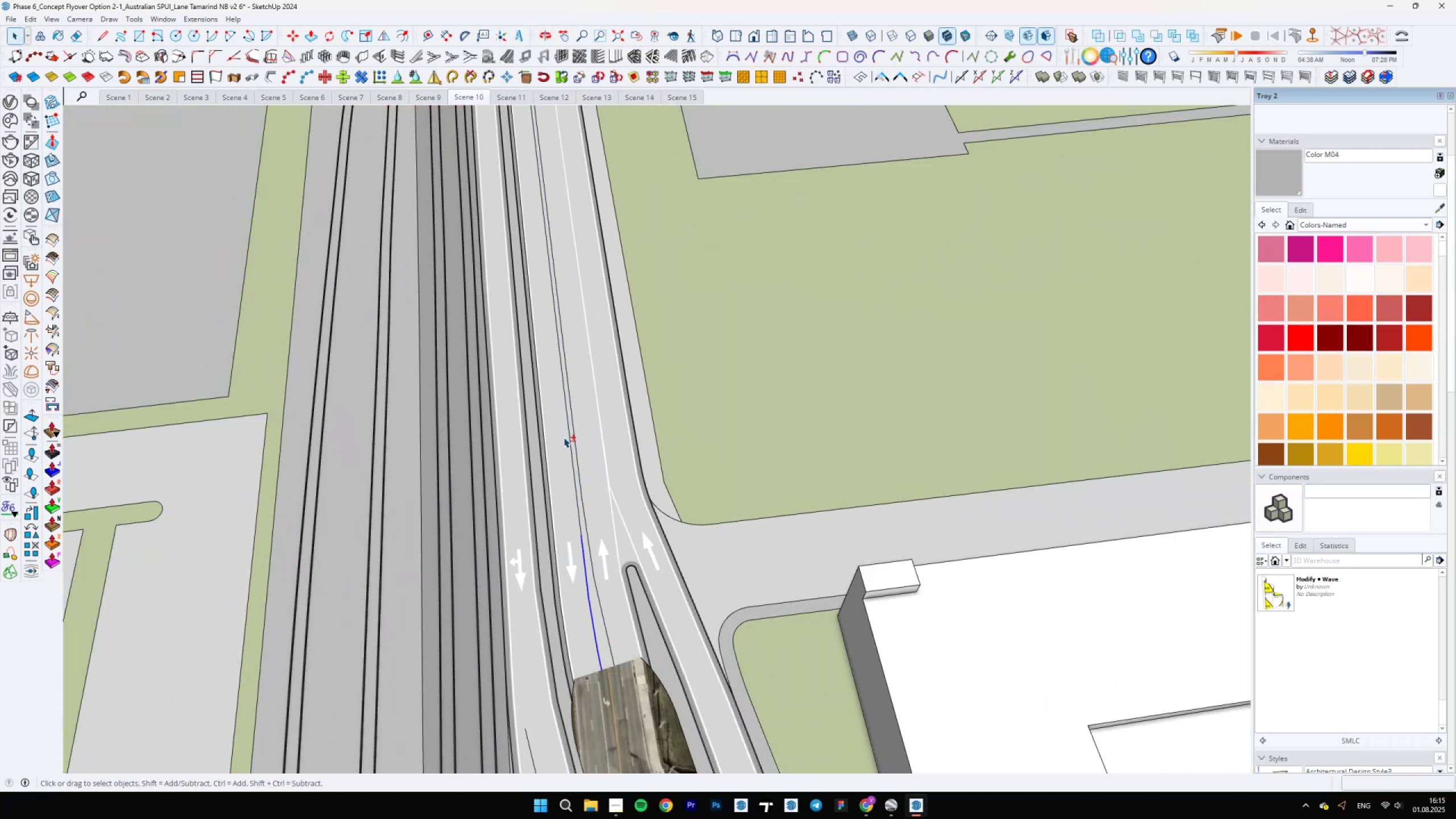 
hold_key(key=ControlLeft, duration=1.52)
left_click([593, 524])
 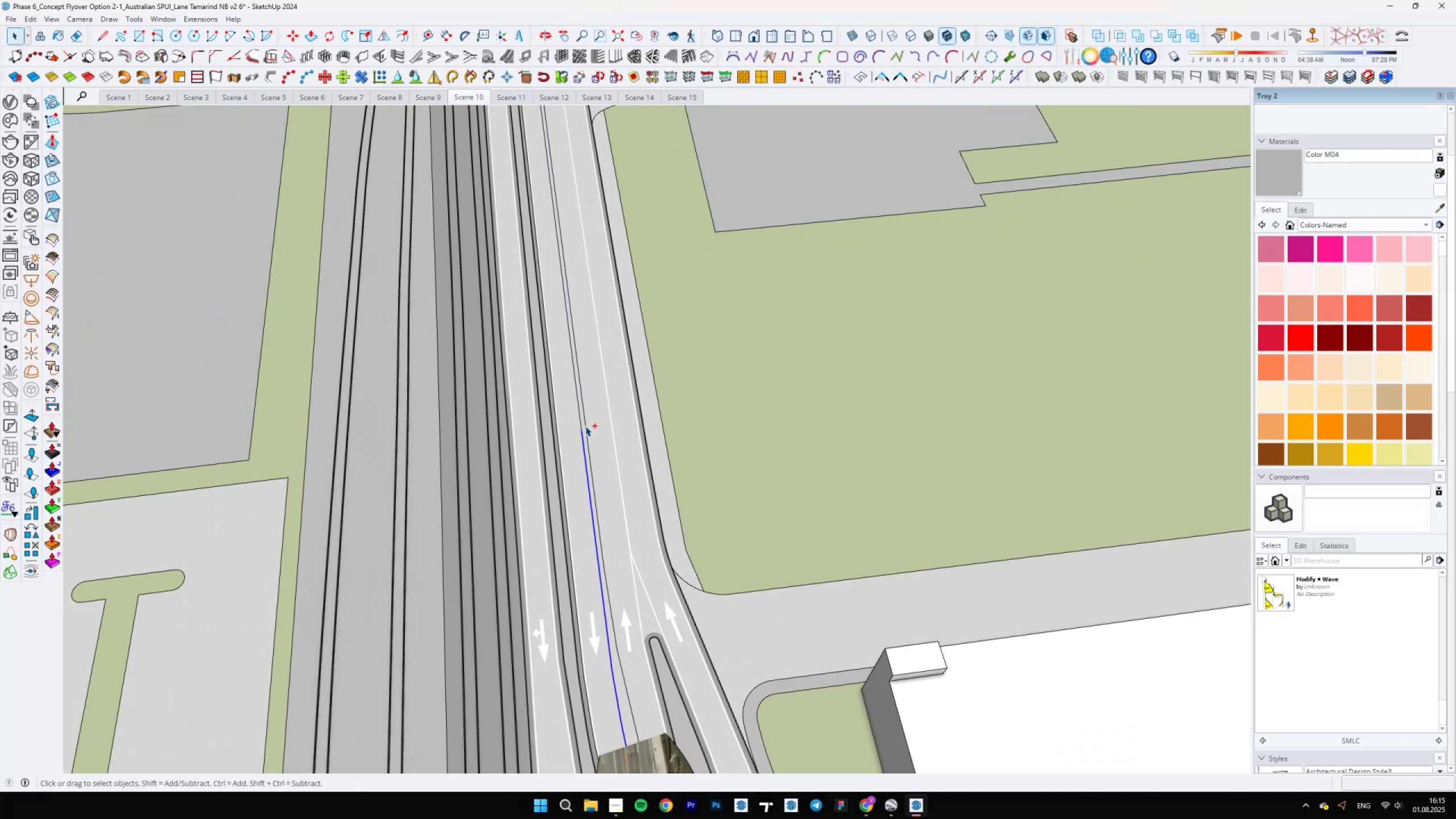 
left_click([580, 423])
 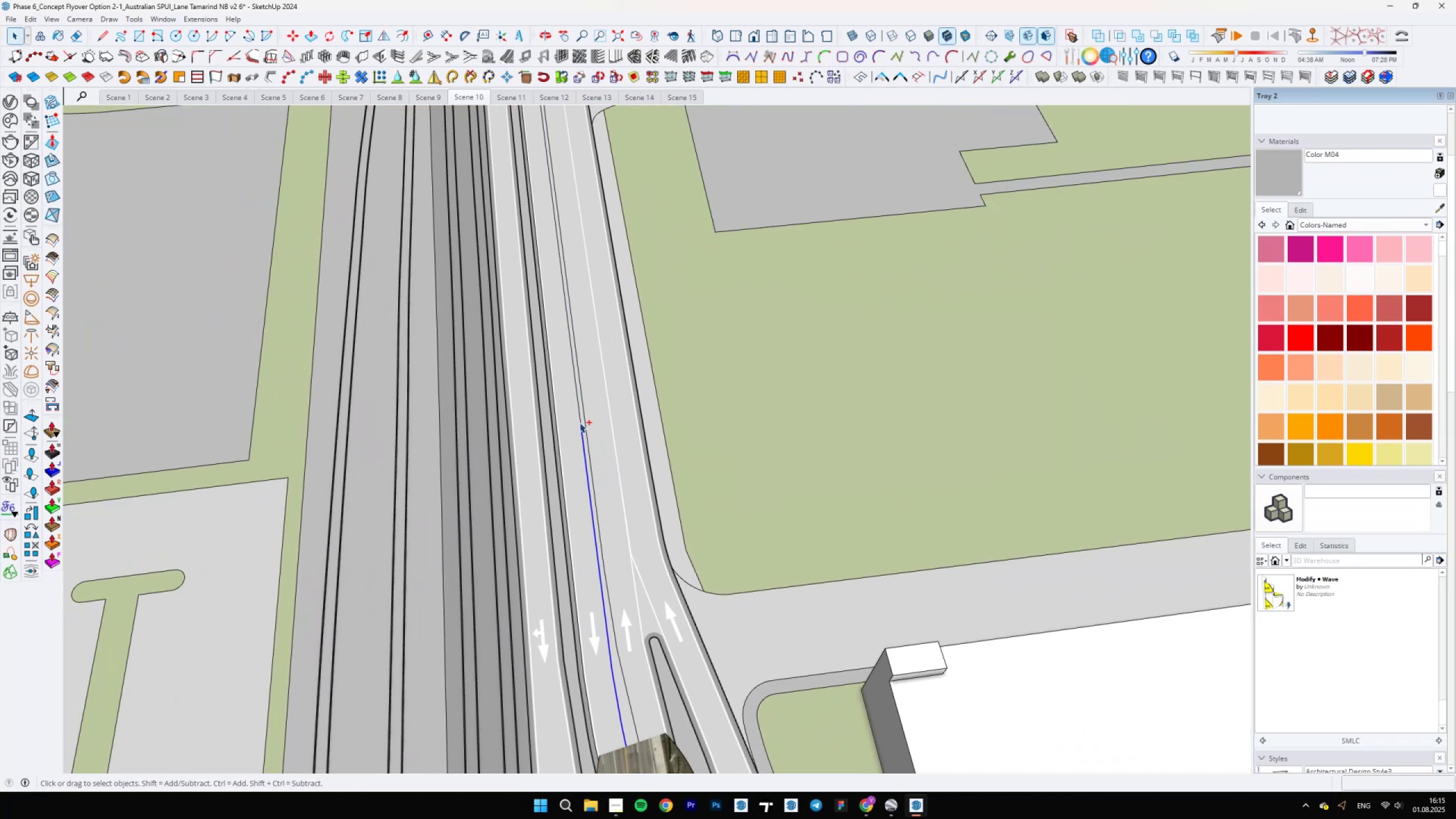 
key(Control+ControlLeft)
 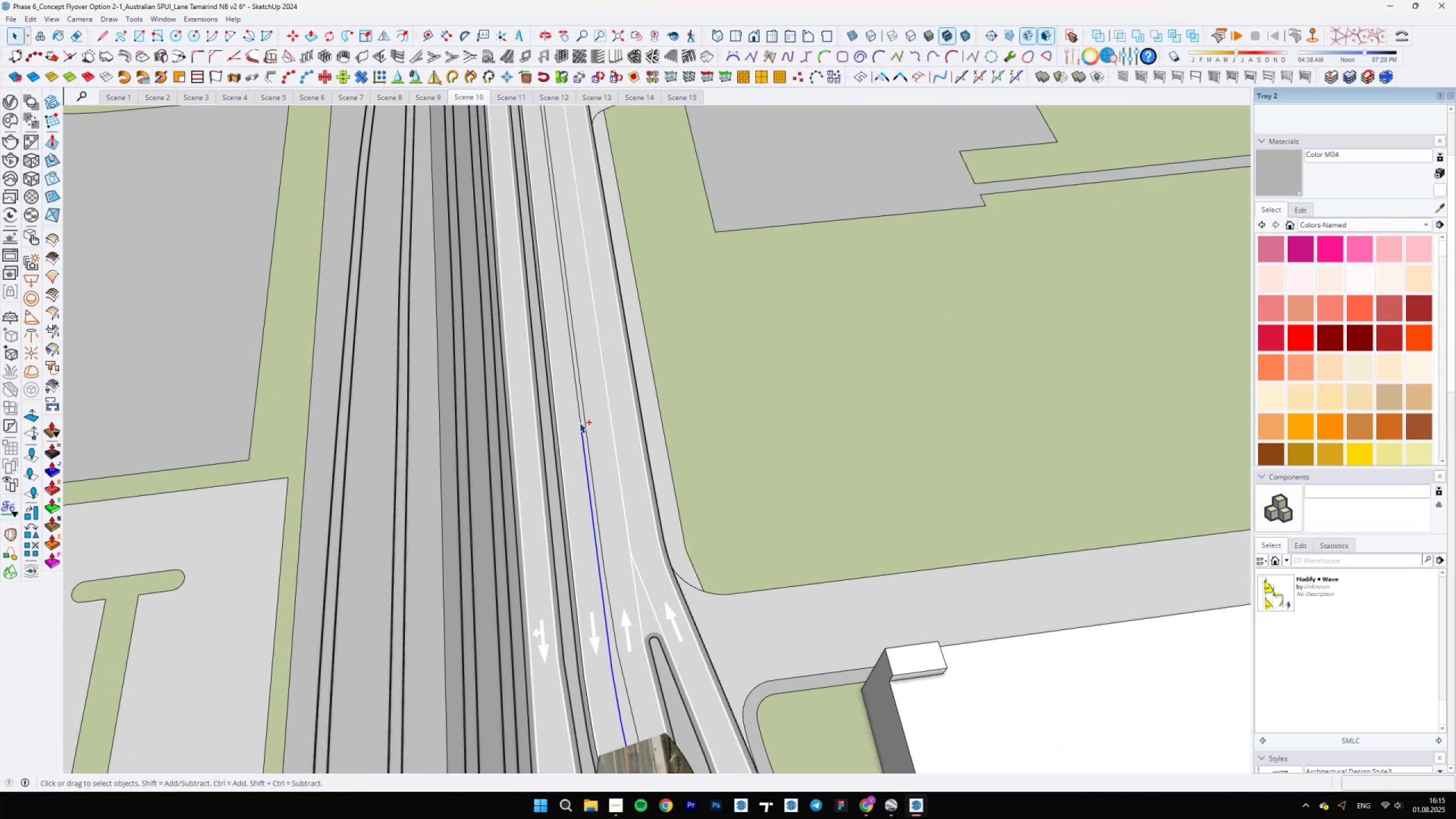 
key(Control+ControlLeft)
 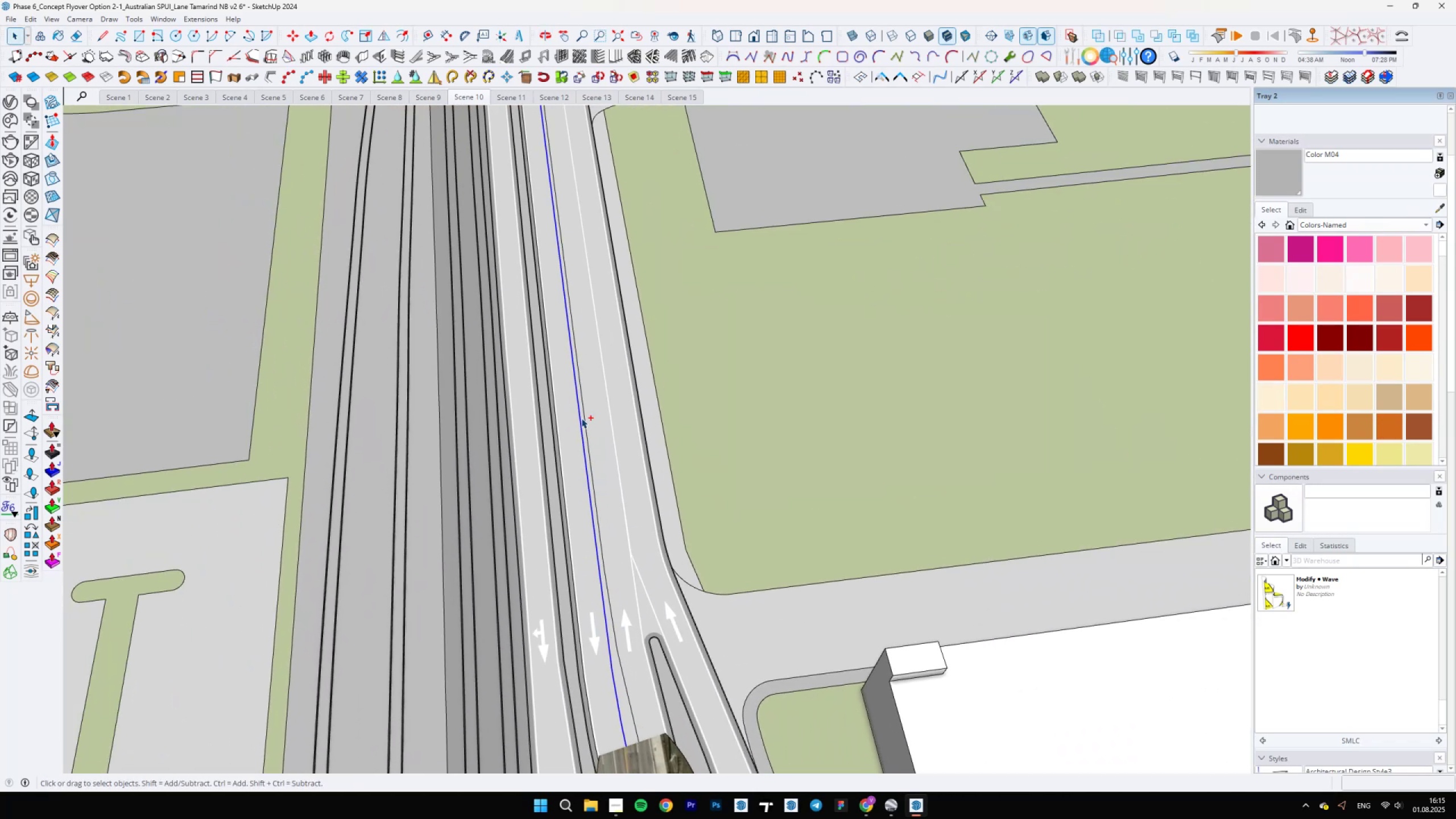 
key(Control+ControlLeft)
 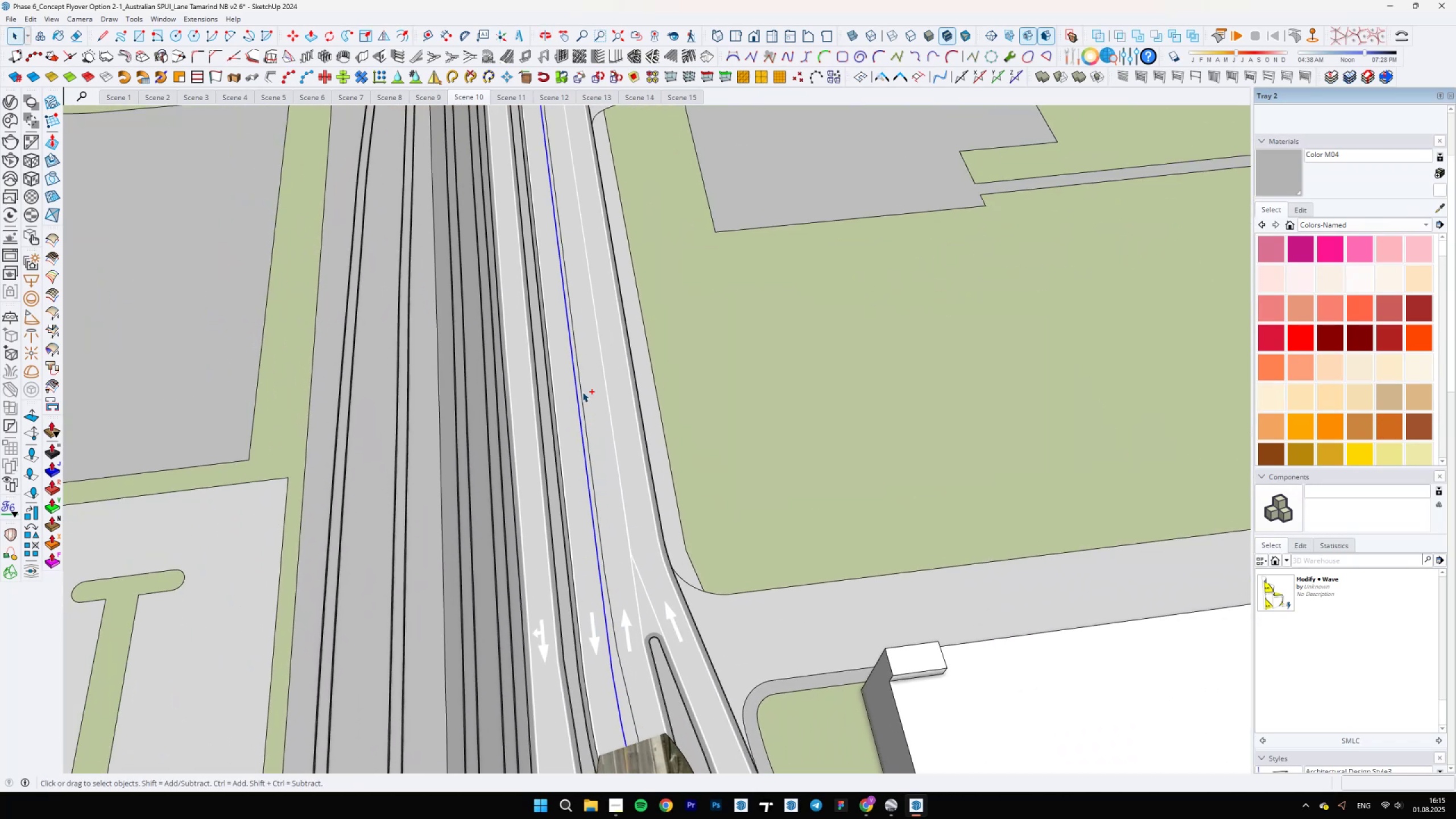 
key(Control+ControlLeft)
 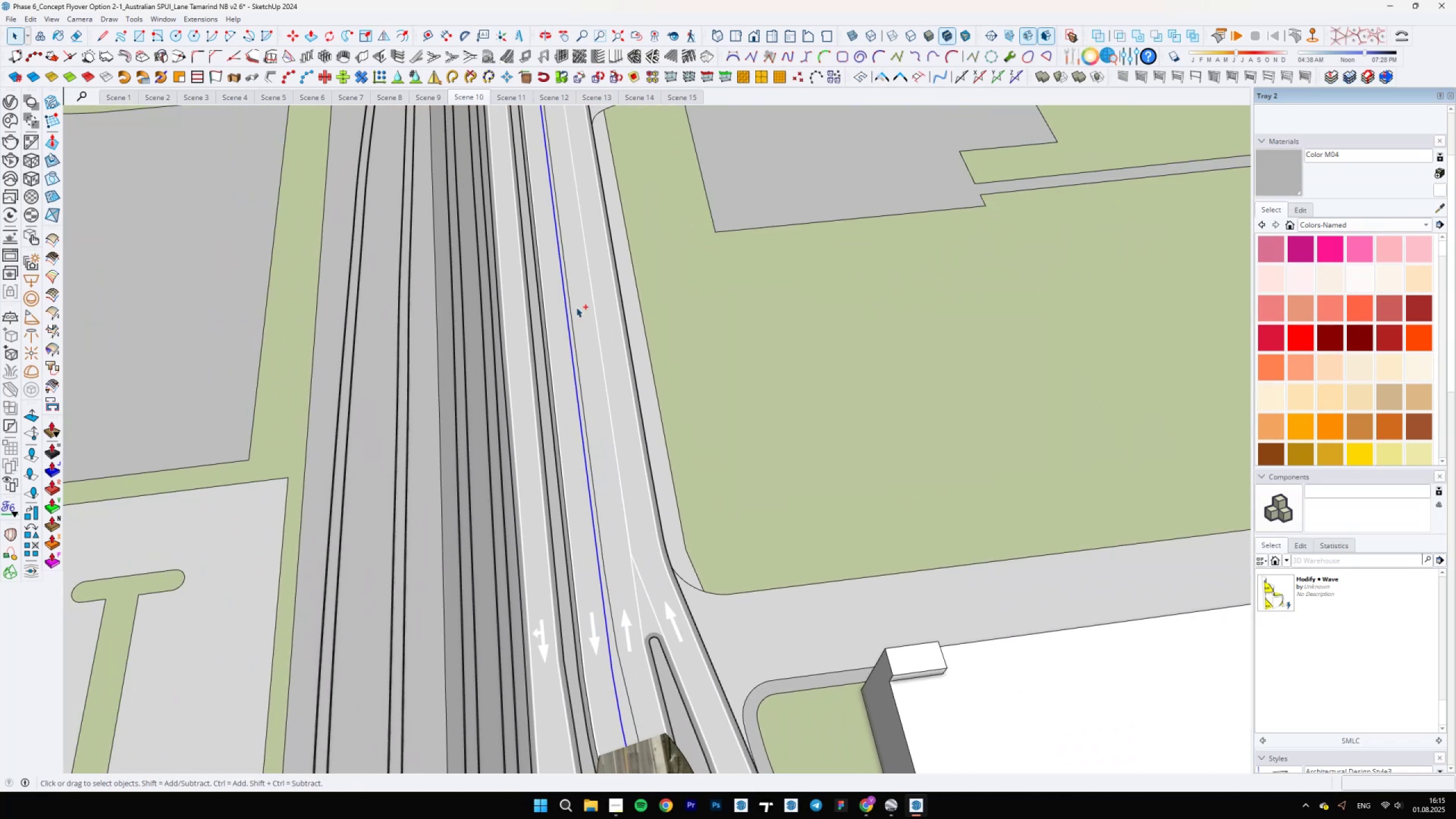 
hold_key(key=ShiftLeft, duration=0.55)
 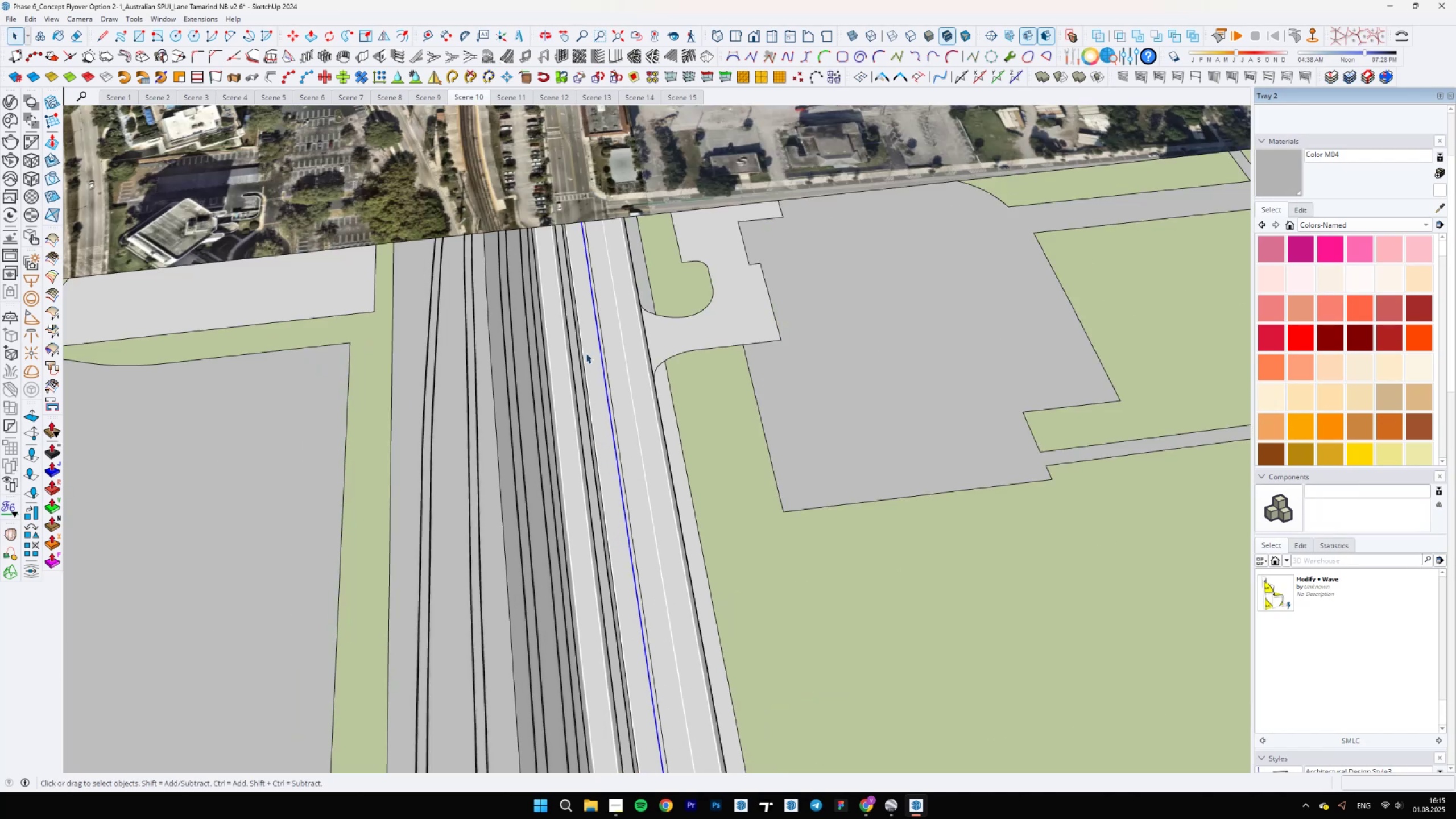 
scroll: coordinate [690, 308], scroll_direction: up, amount: 22.0
 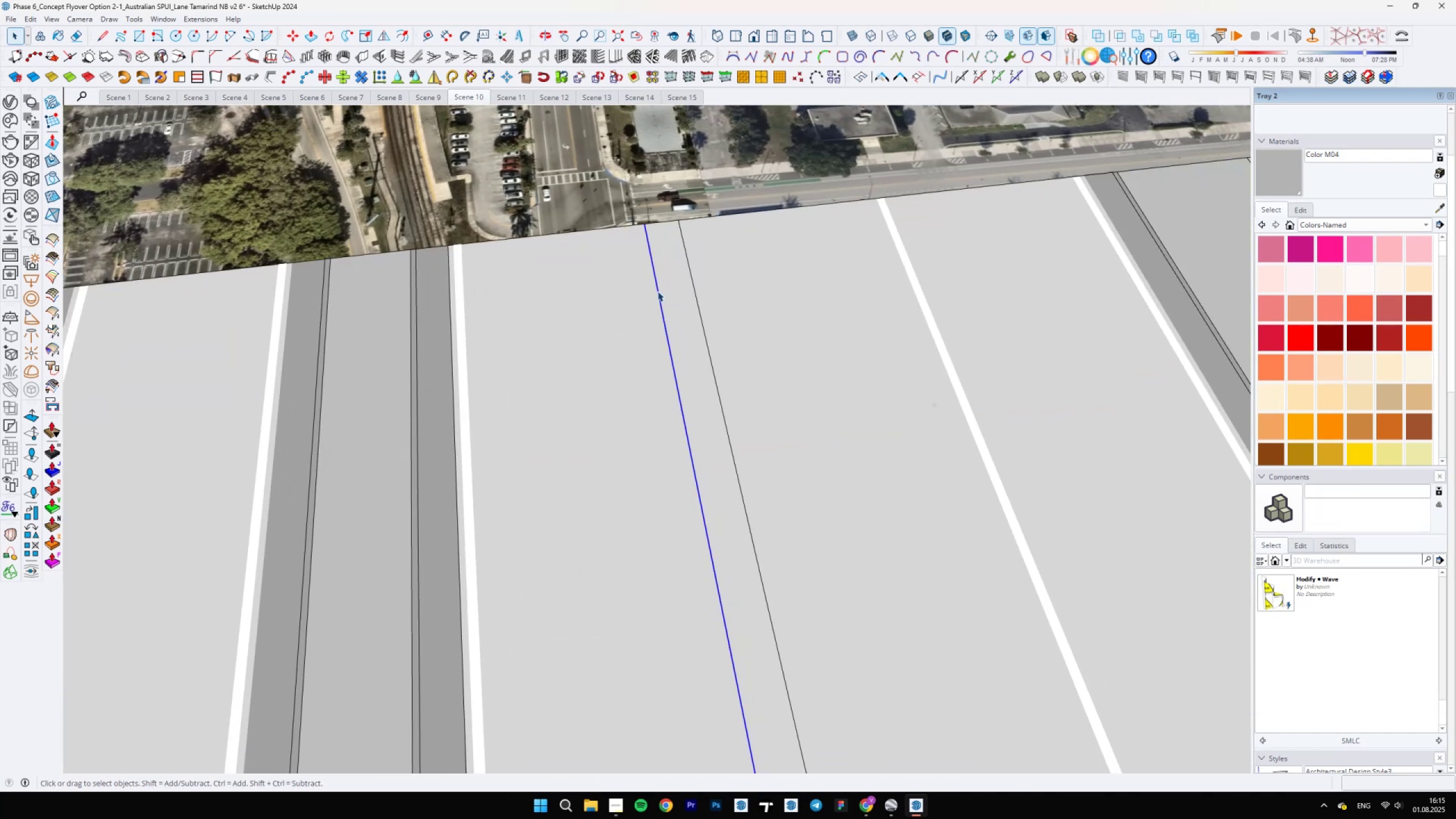 
right_click([657, 292])
 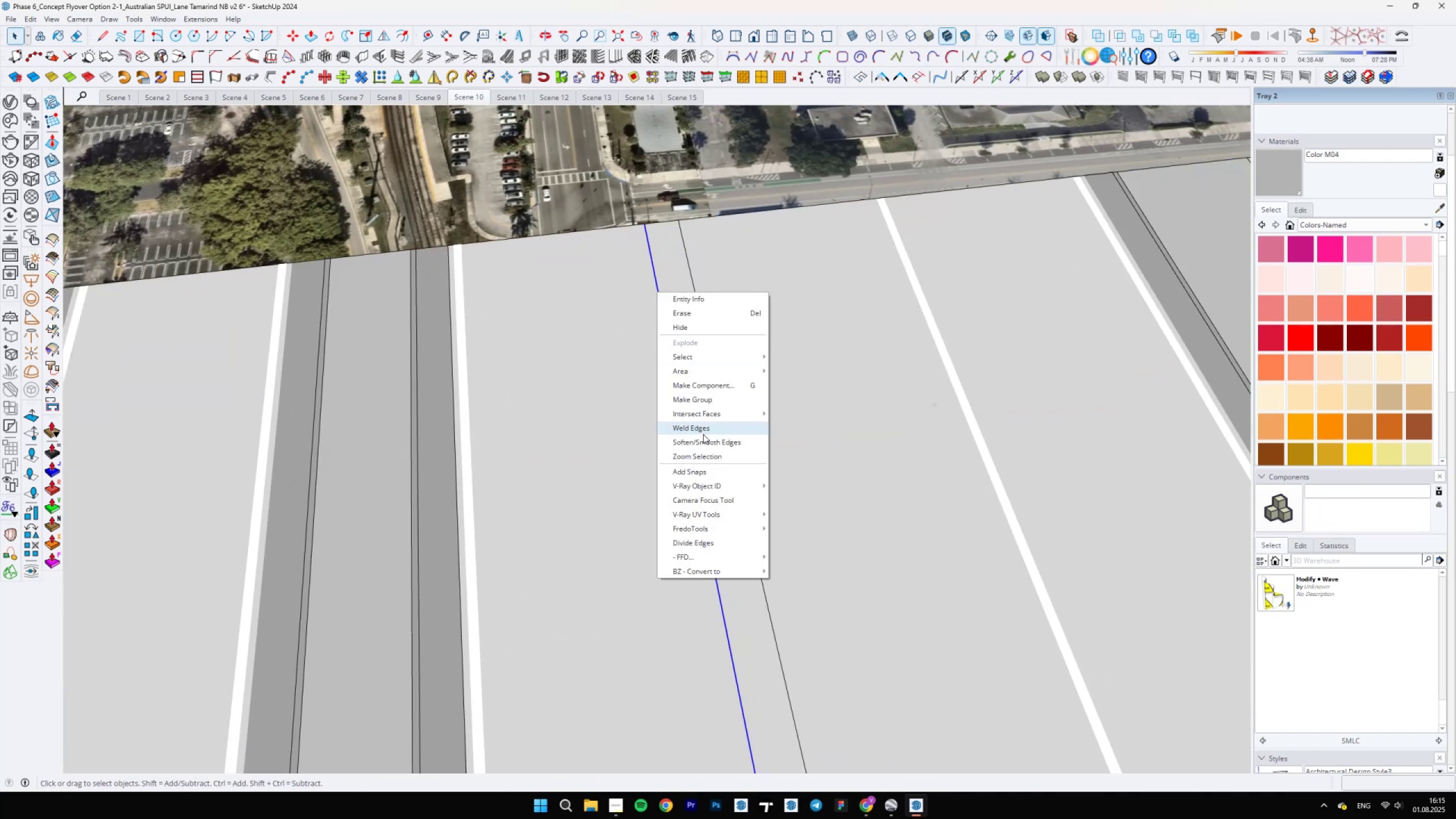 
left_click([703, 434])
 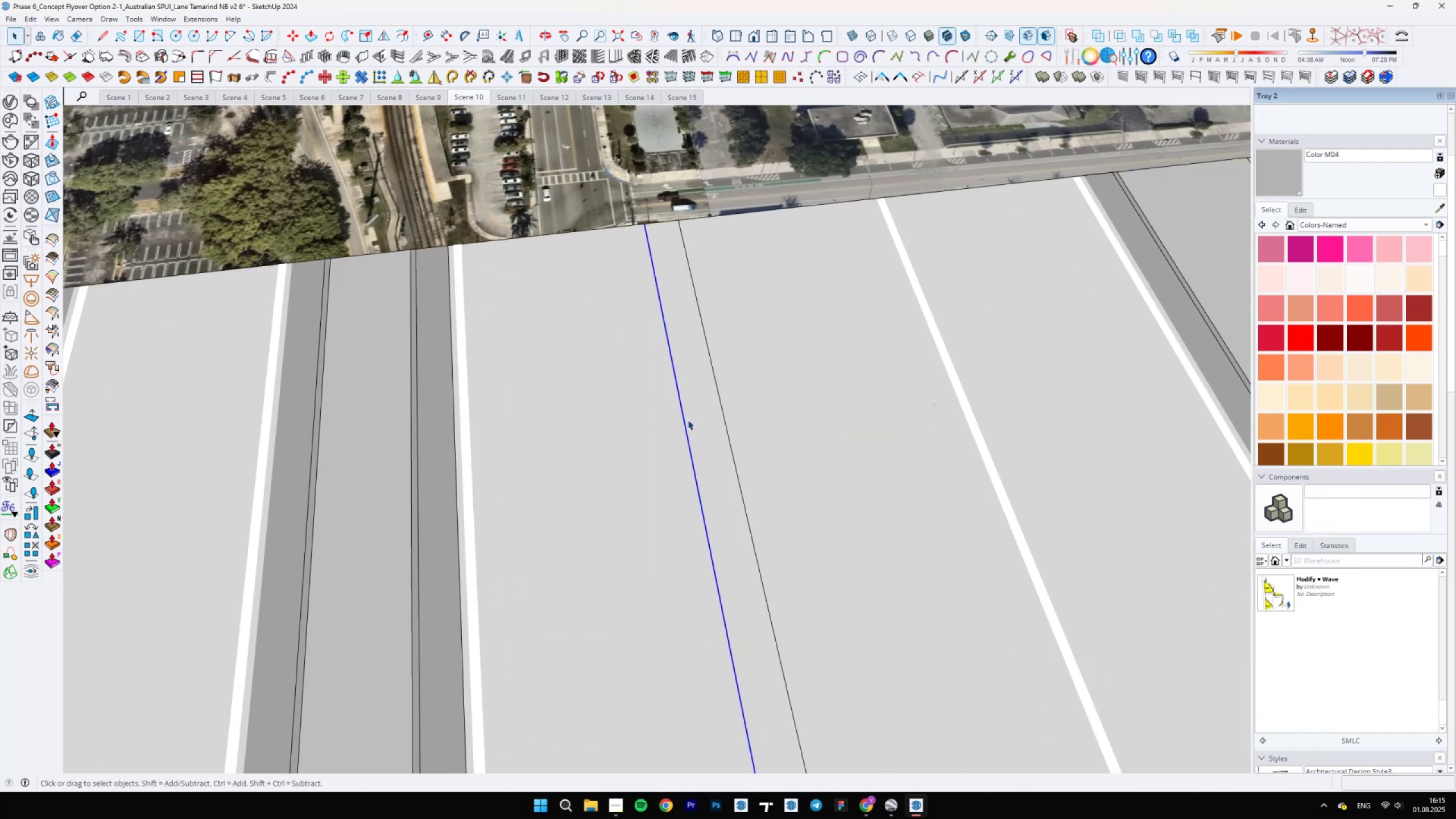 
scroll: coordinate [536, 258], scroll_direction: down, amount: 10.0
 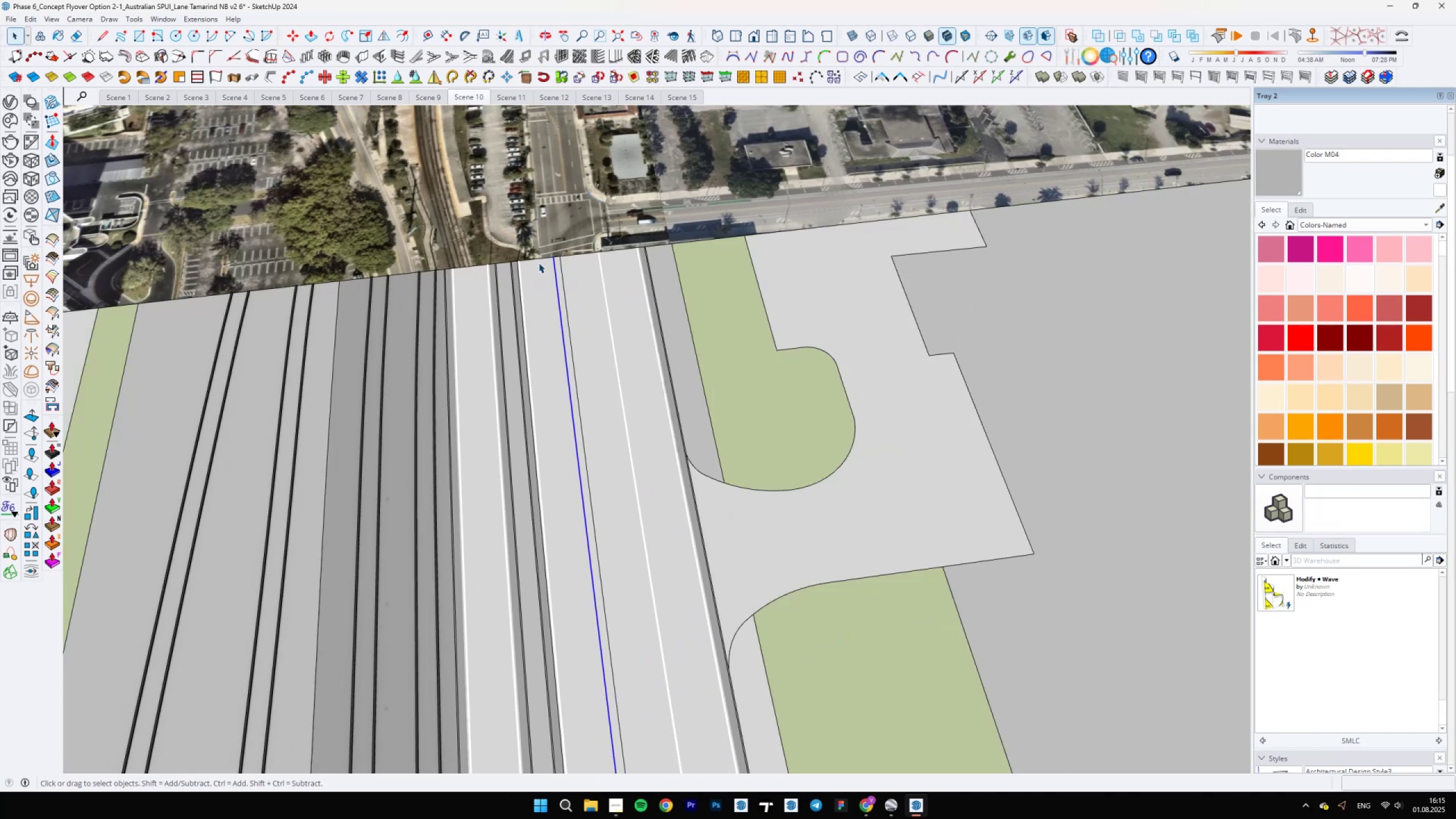 
scroll: coordinate [577, 268], scroll_direction: up, amount: 8.0
 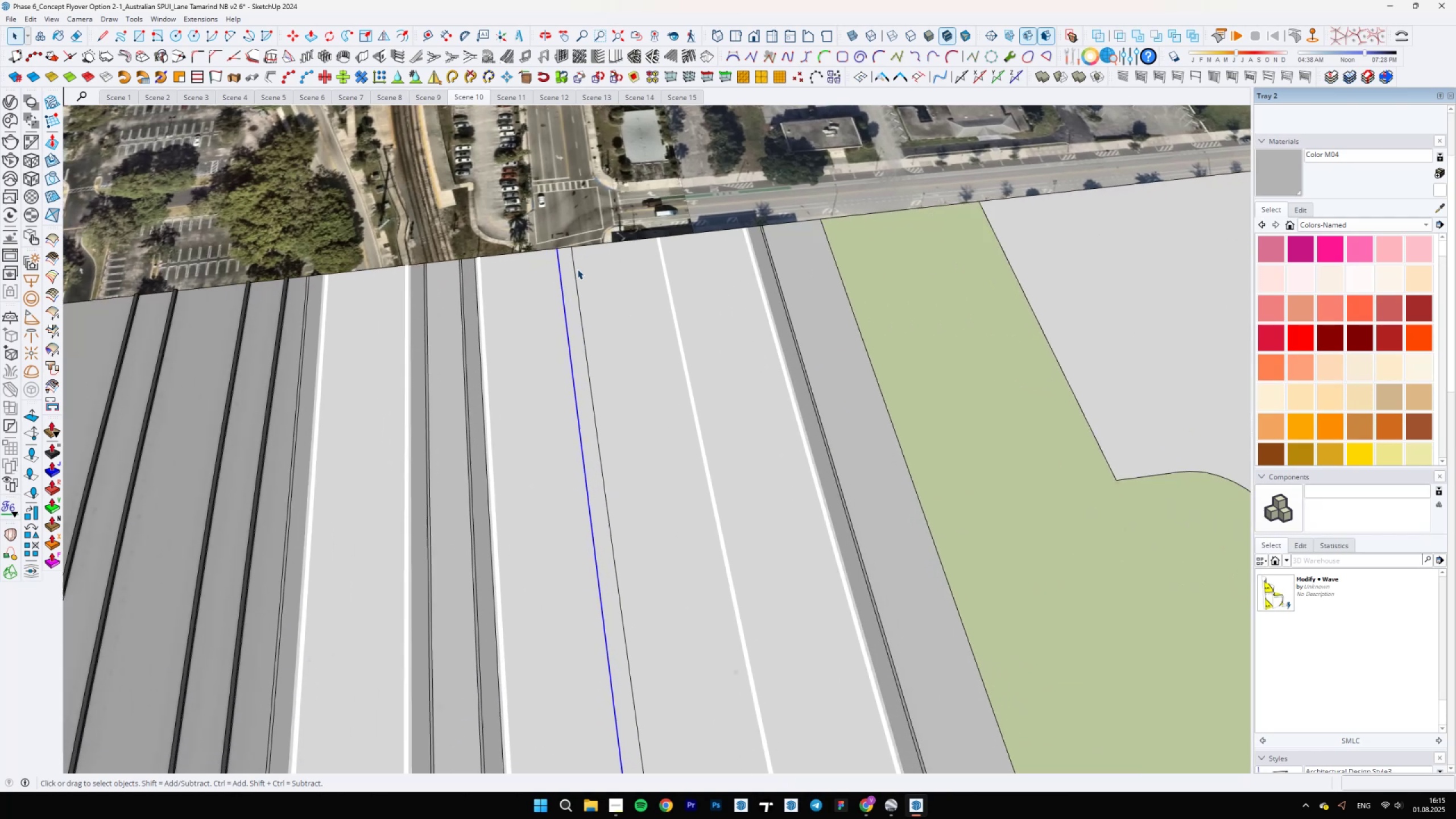 
key(L)
 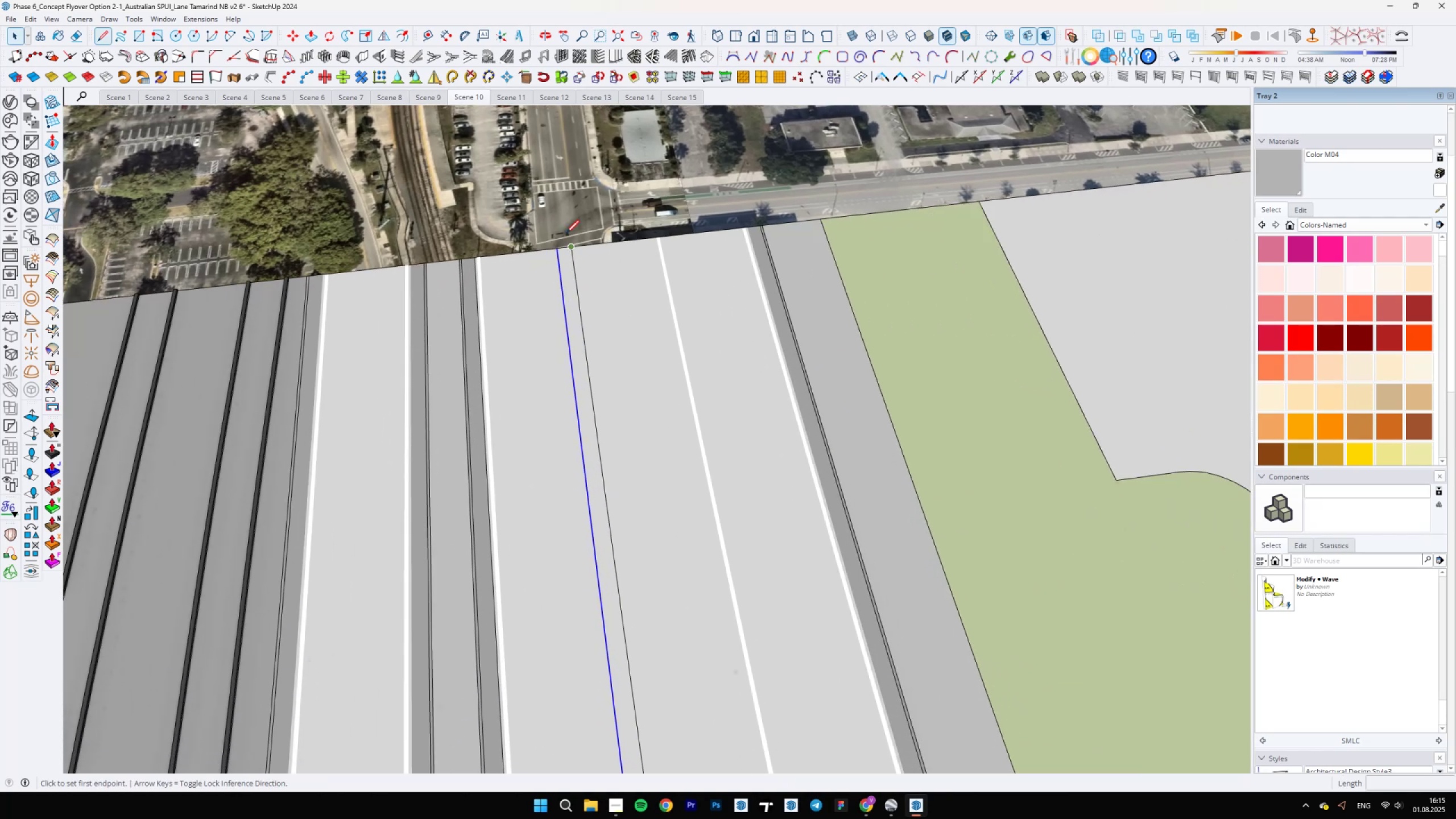 
scroll: coordinate [573, 345], scroll_direction: up, amount: 8.0
 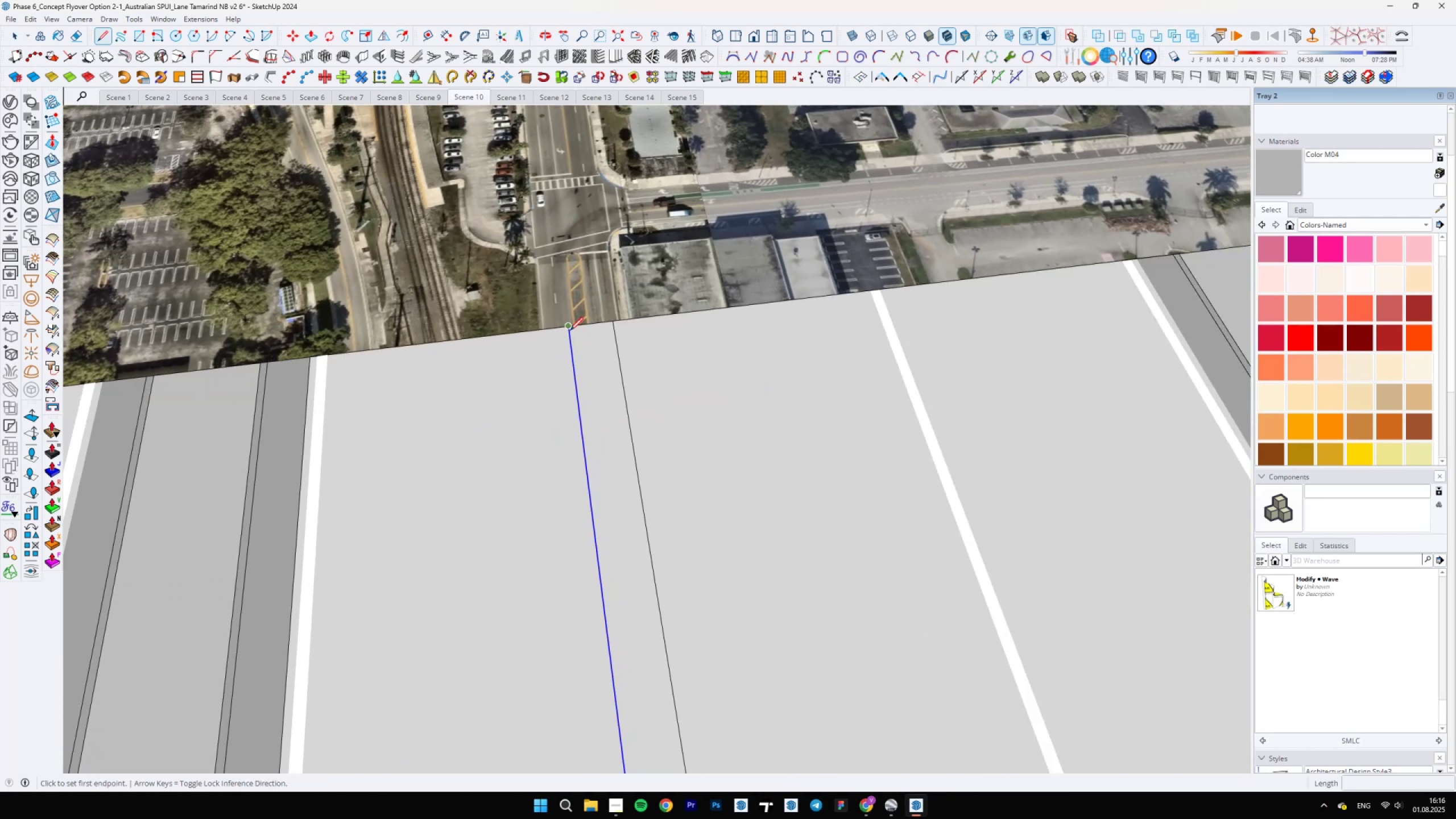 
left_click([570, 330])
 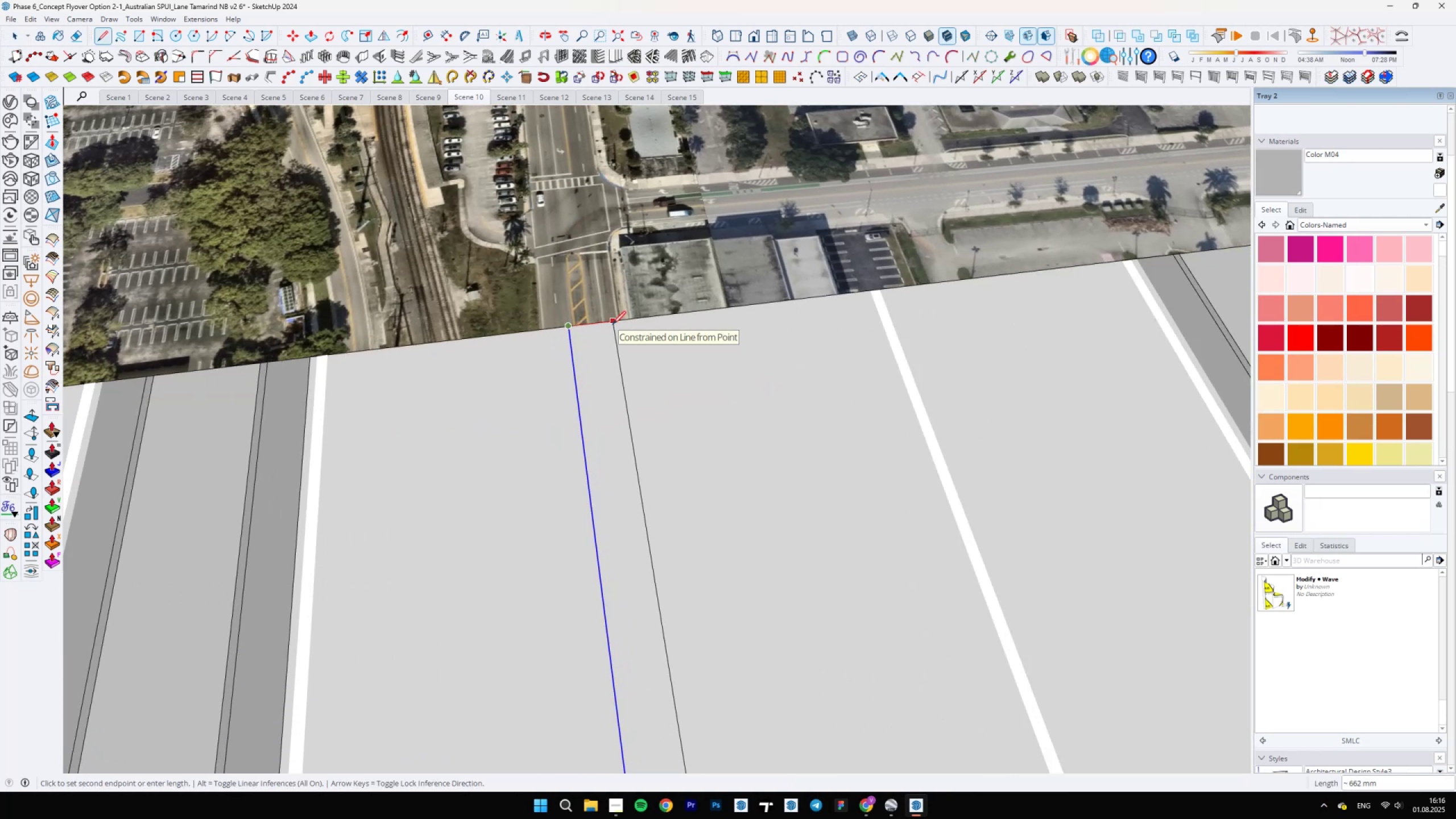 
scroll: coordinate [615, 312], scroll_direction: up, amount: 8.0
 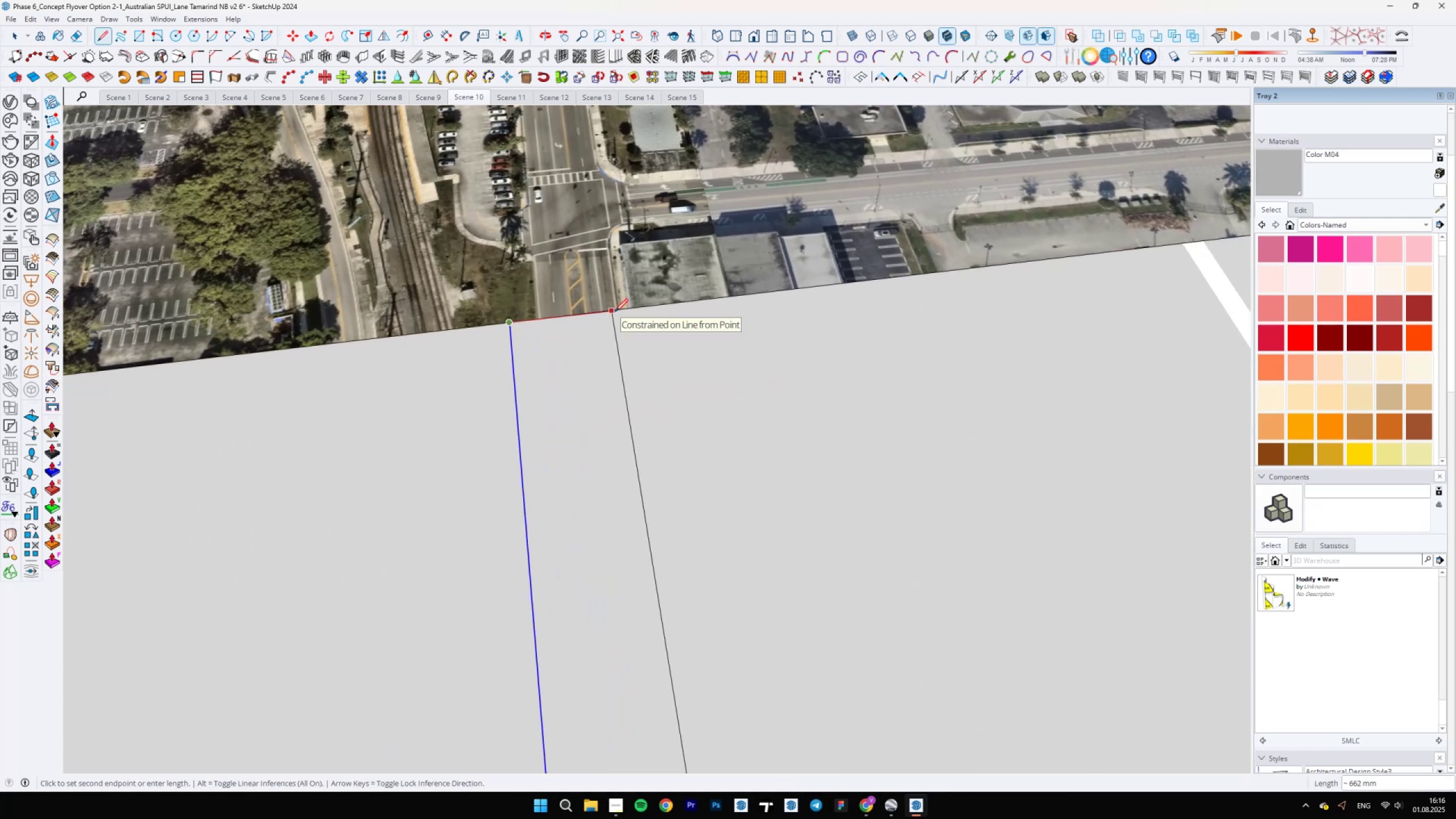 
key(Space)
 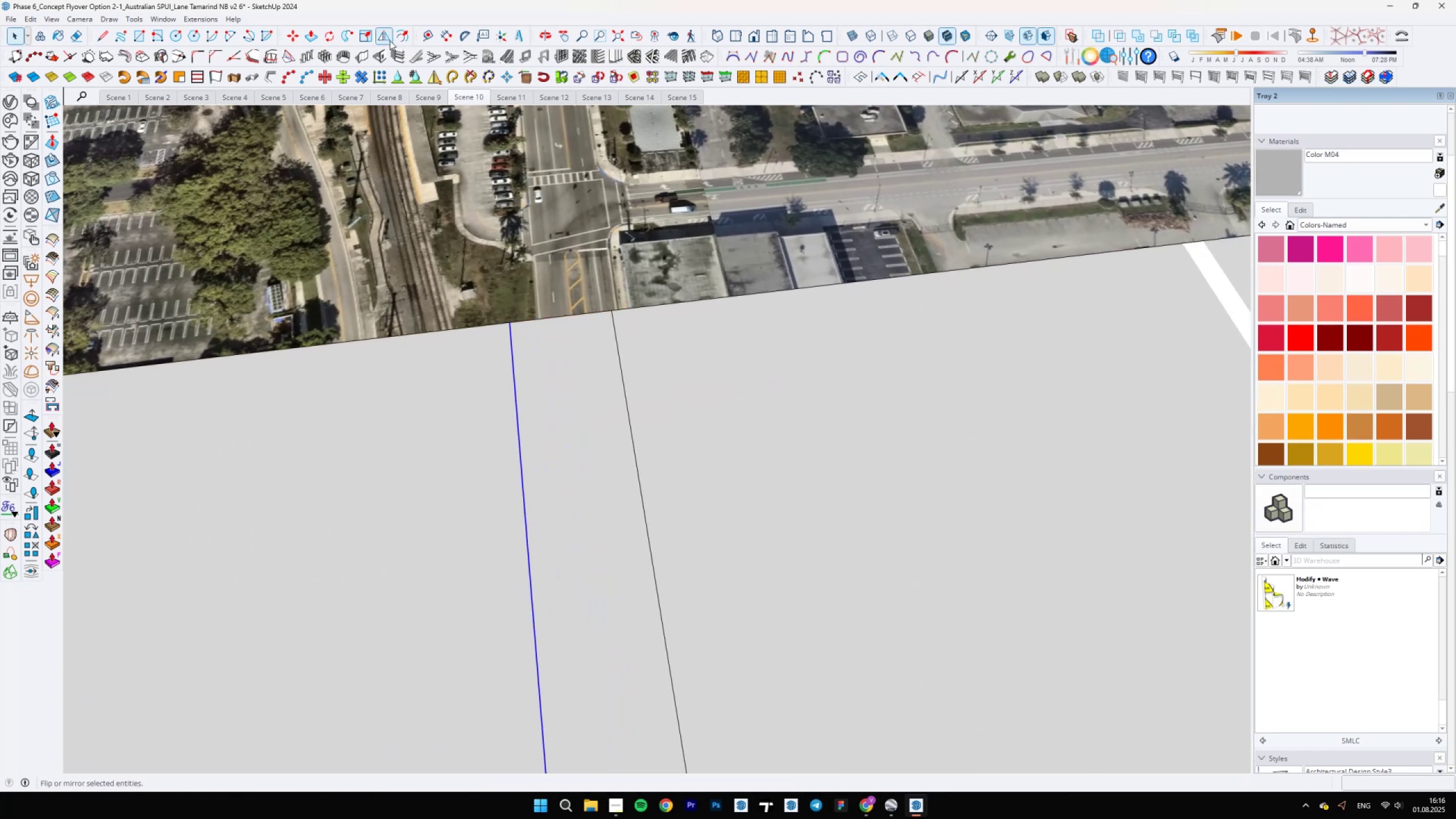 
left_click([406, 42])
 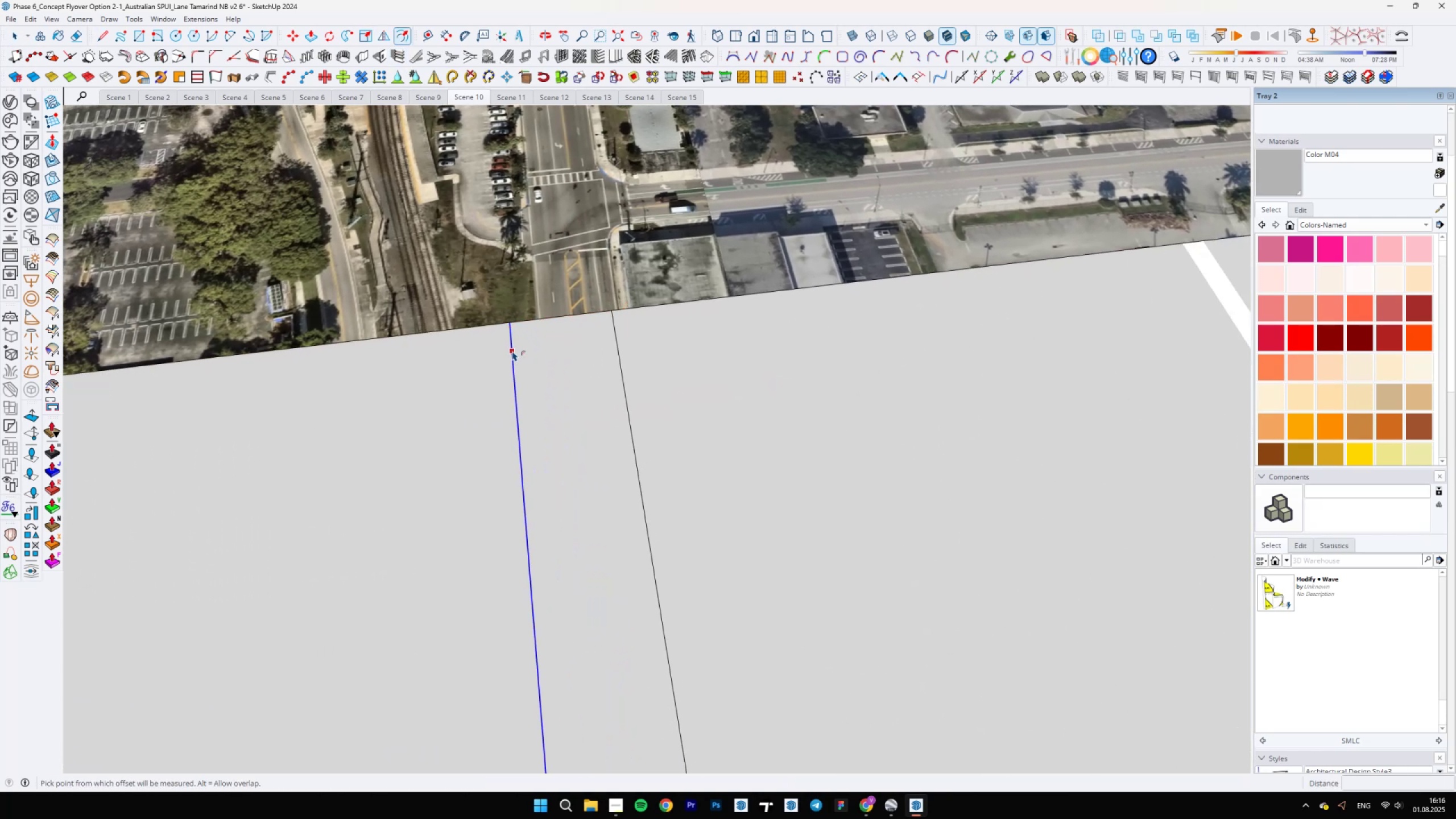 
left_click([512, 351])
 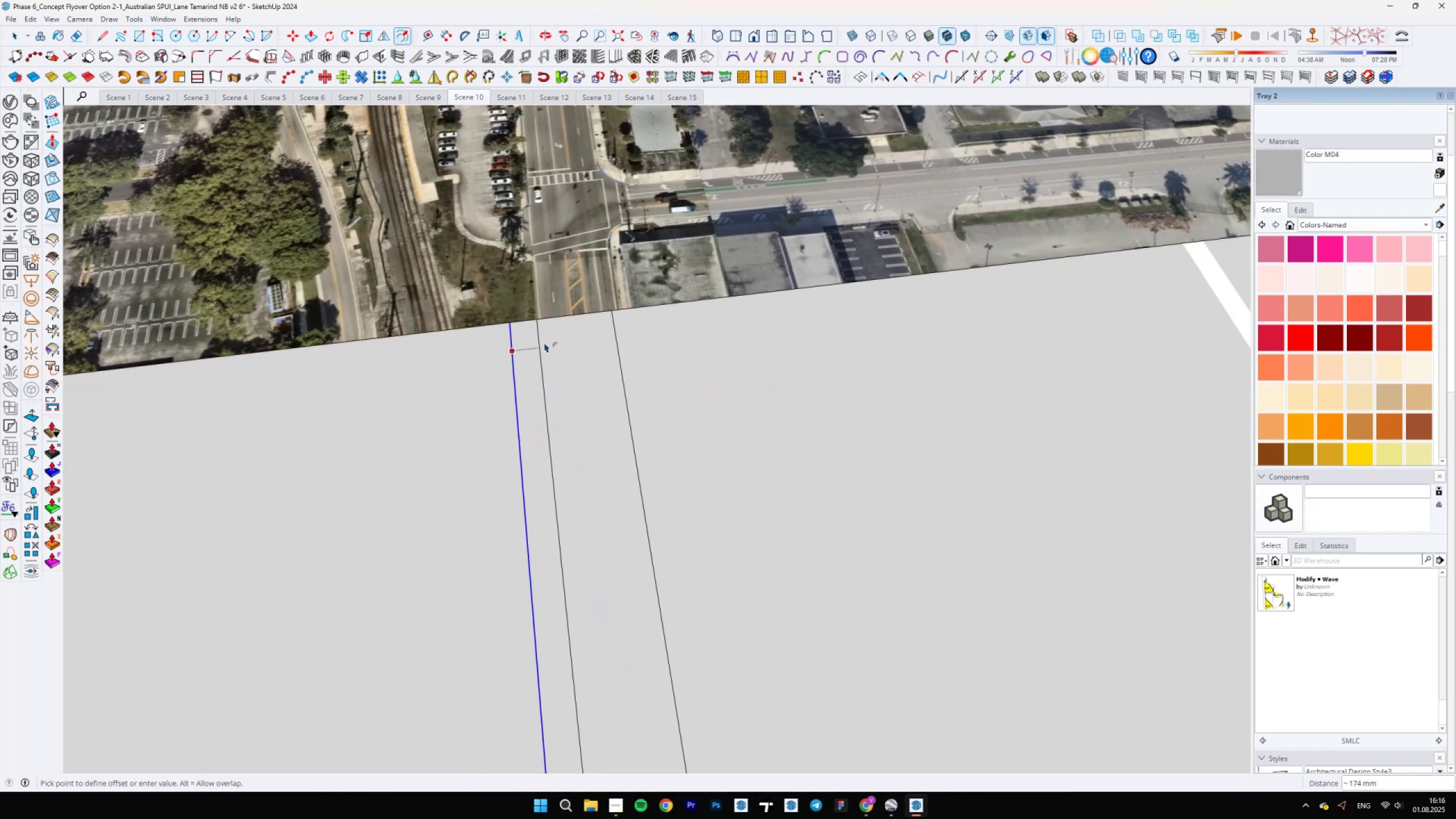 
type(331)
 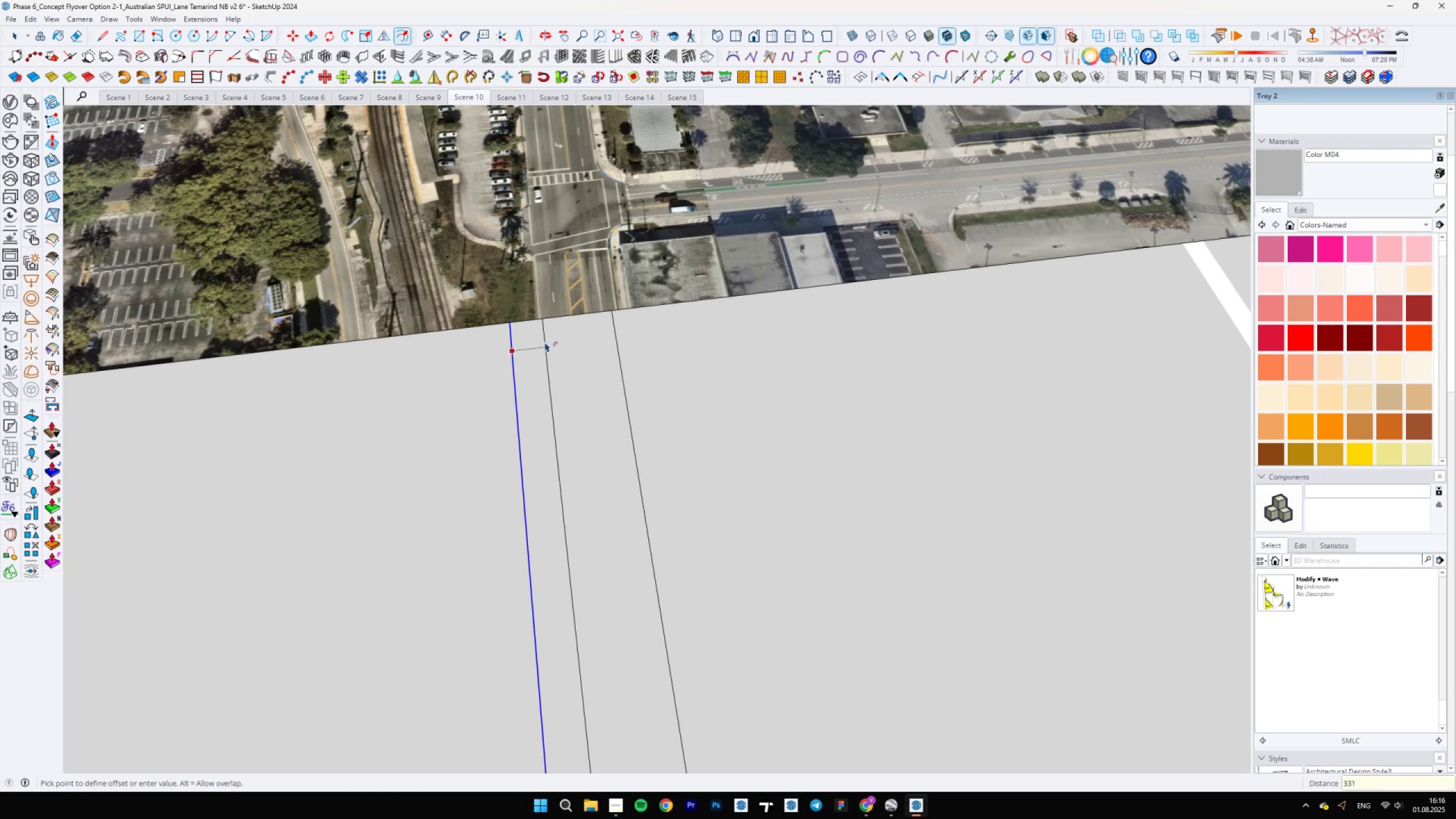 
key(Enter)
 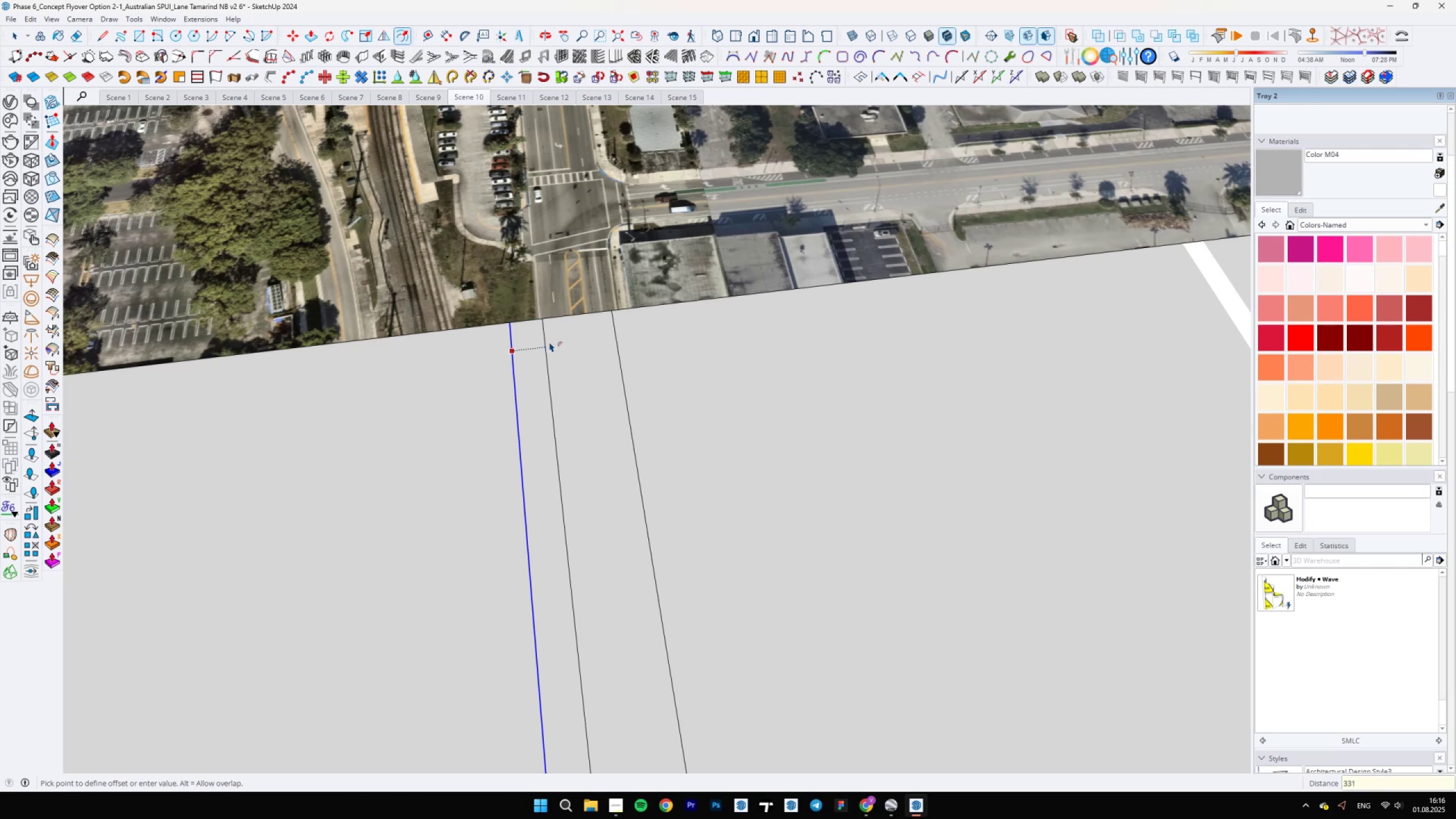 
key(Space)
 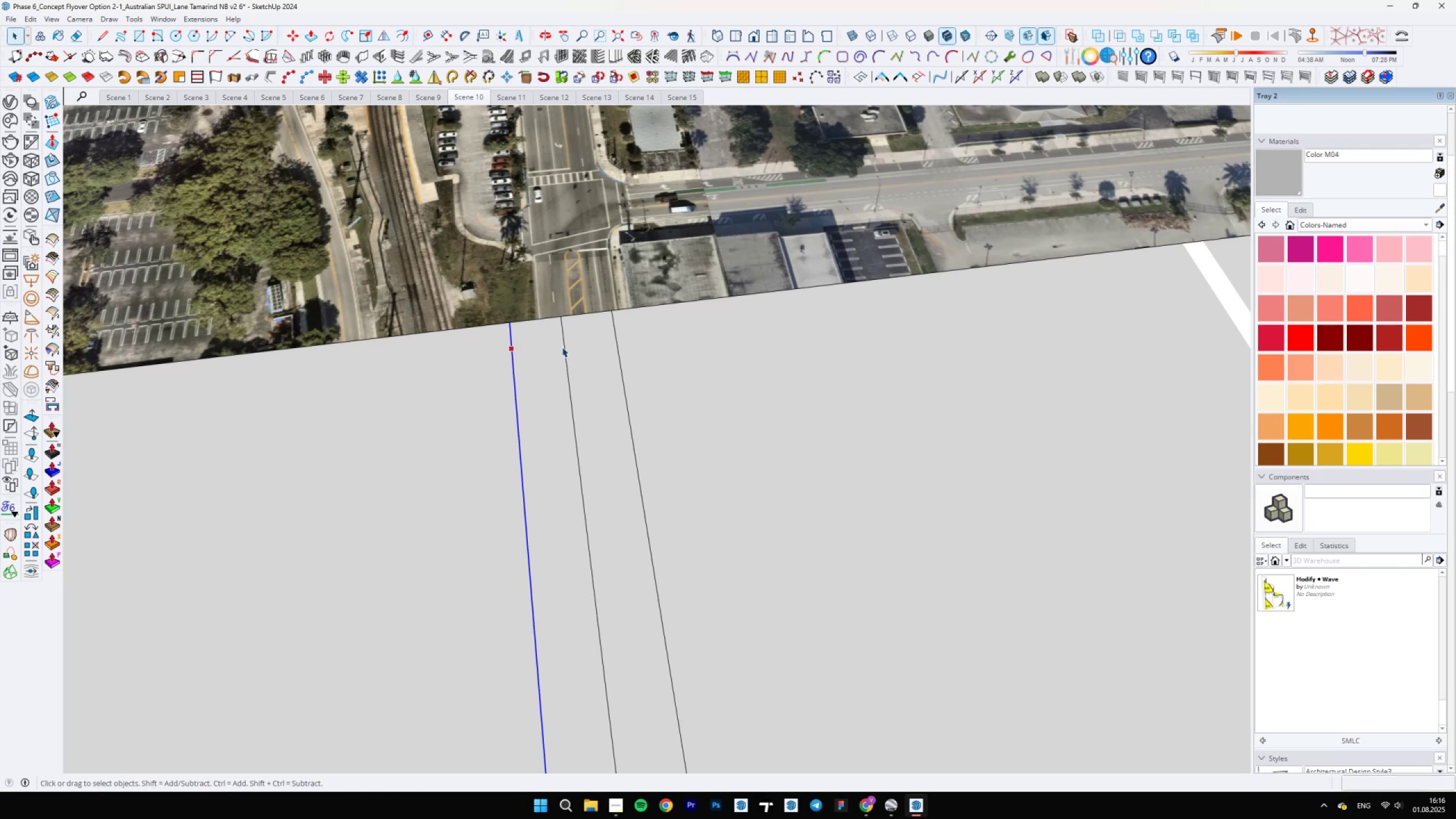 
left_click([566, 349])
 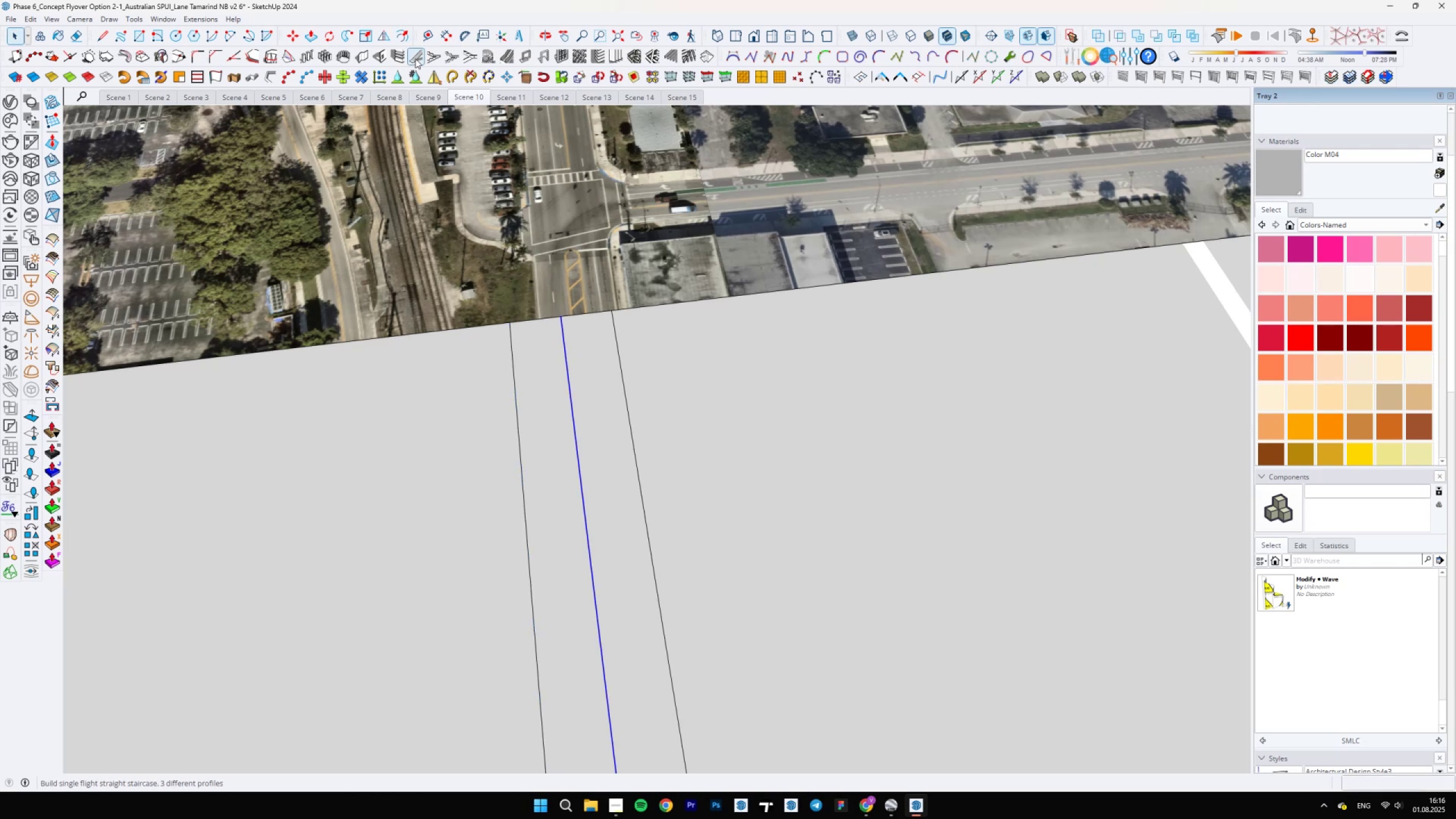 
left_click([403, 38])
 